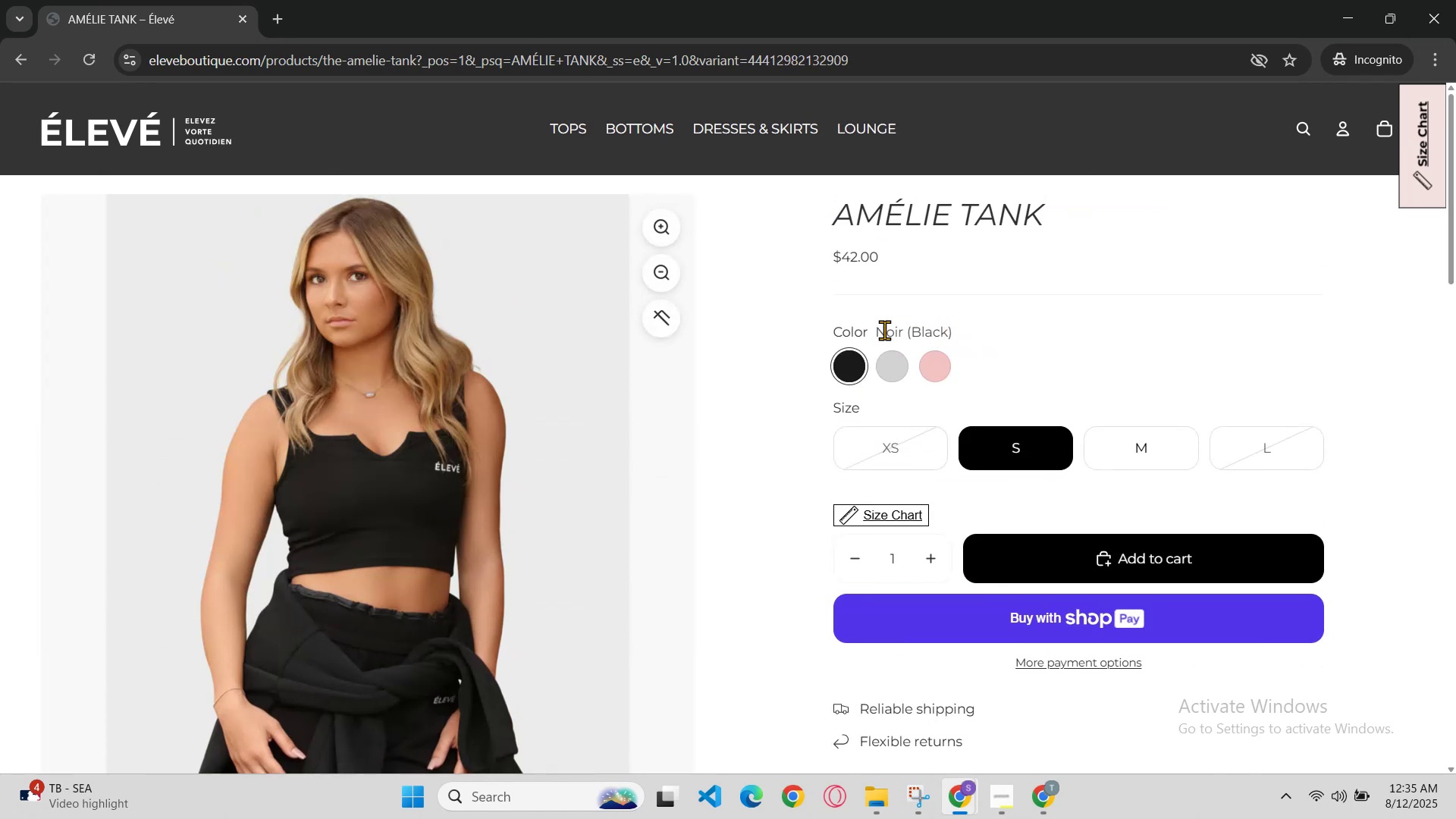 
left_click([874, 331])
 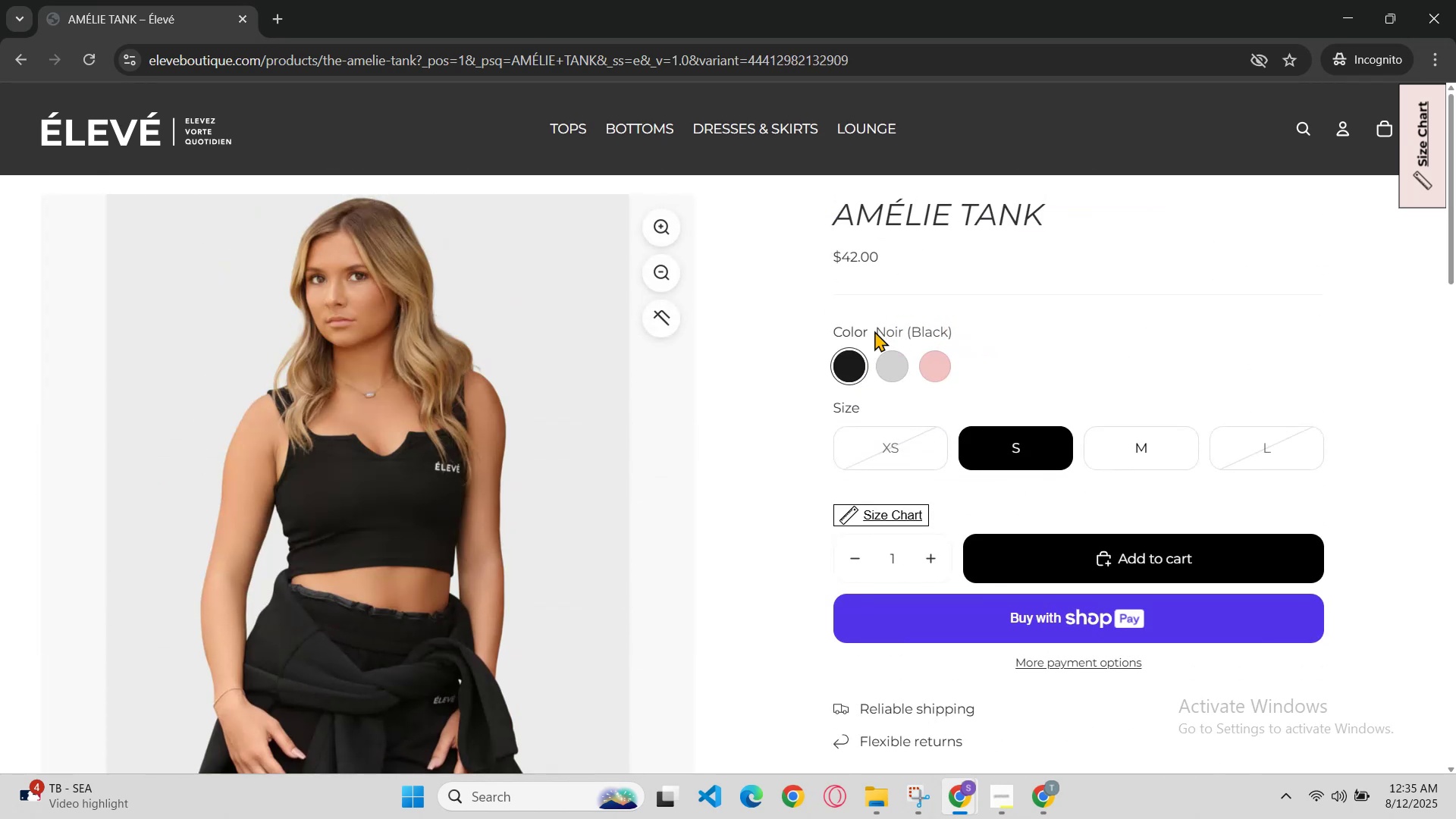 
left_click_drag(start_coordinate=[874, 331], to_coordinate=[990, 331])
 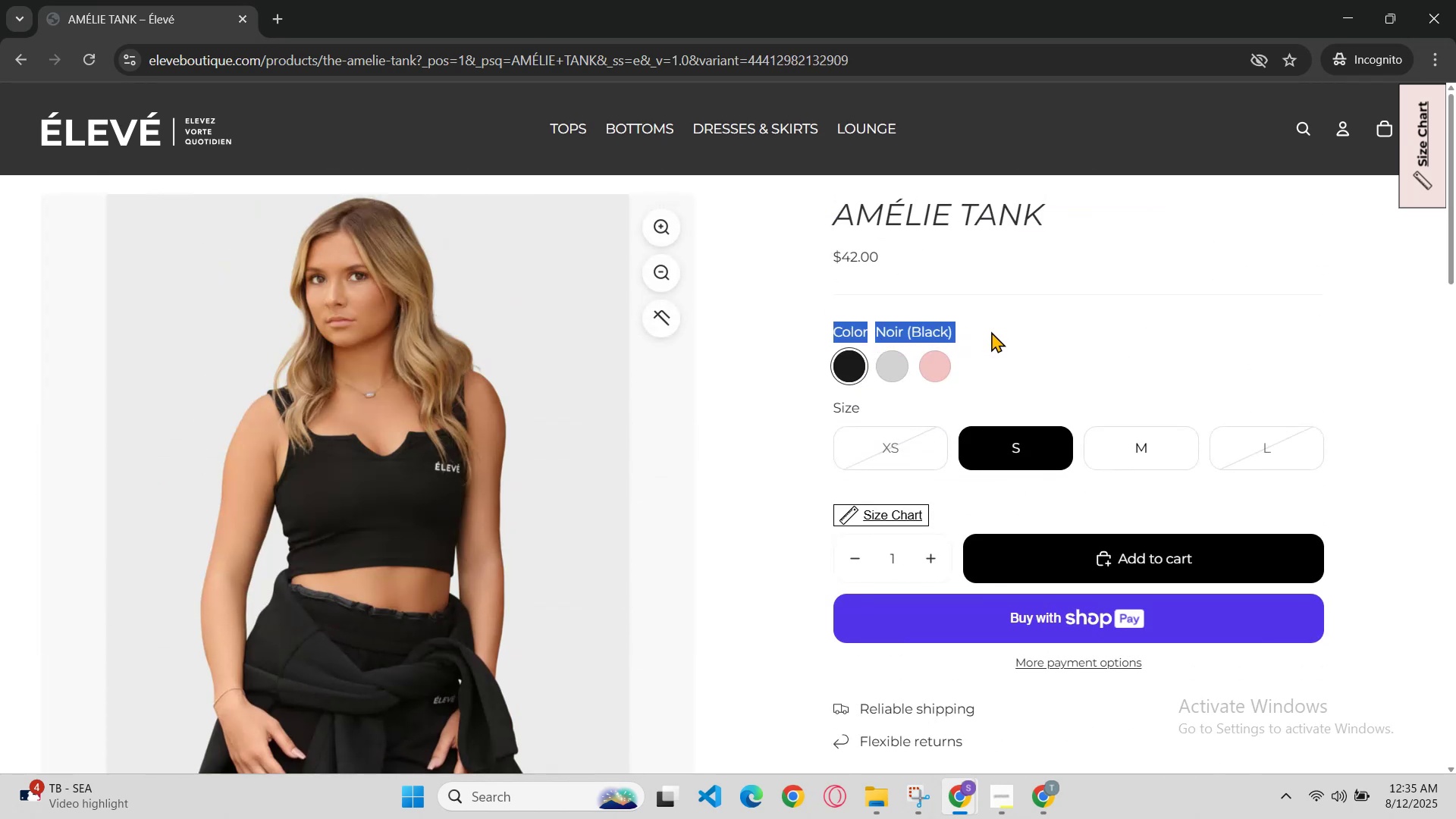 
left_click([991, 331])
 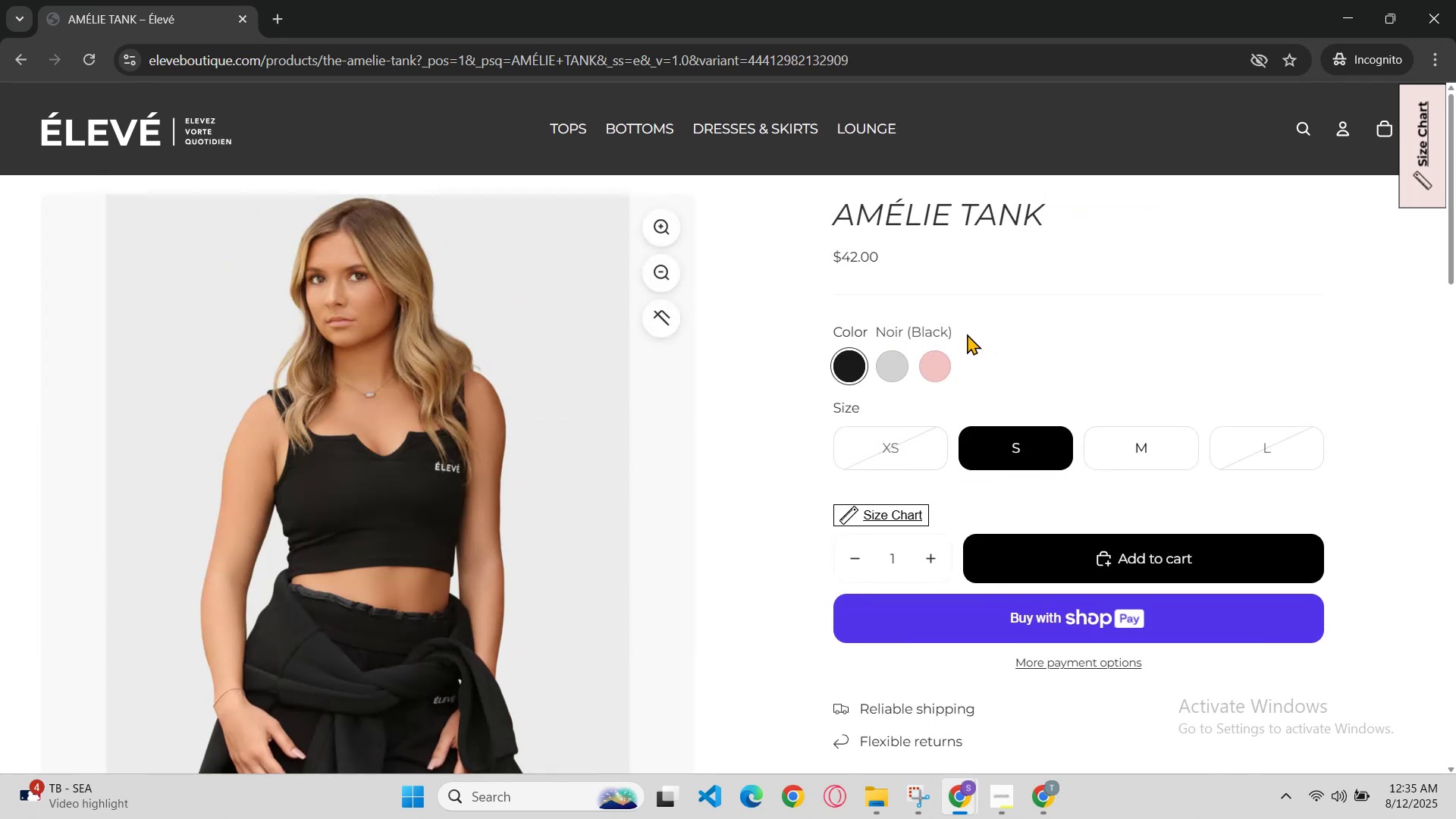 
left_click_drag(start_coordinate=[965, 334], to_coordinate=[880, 327])
 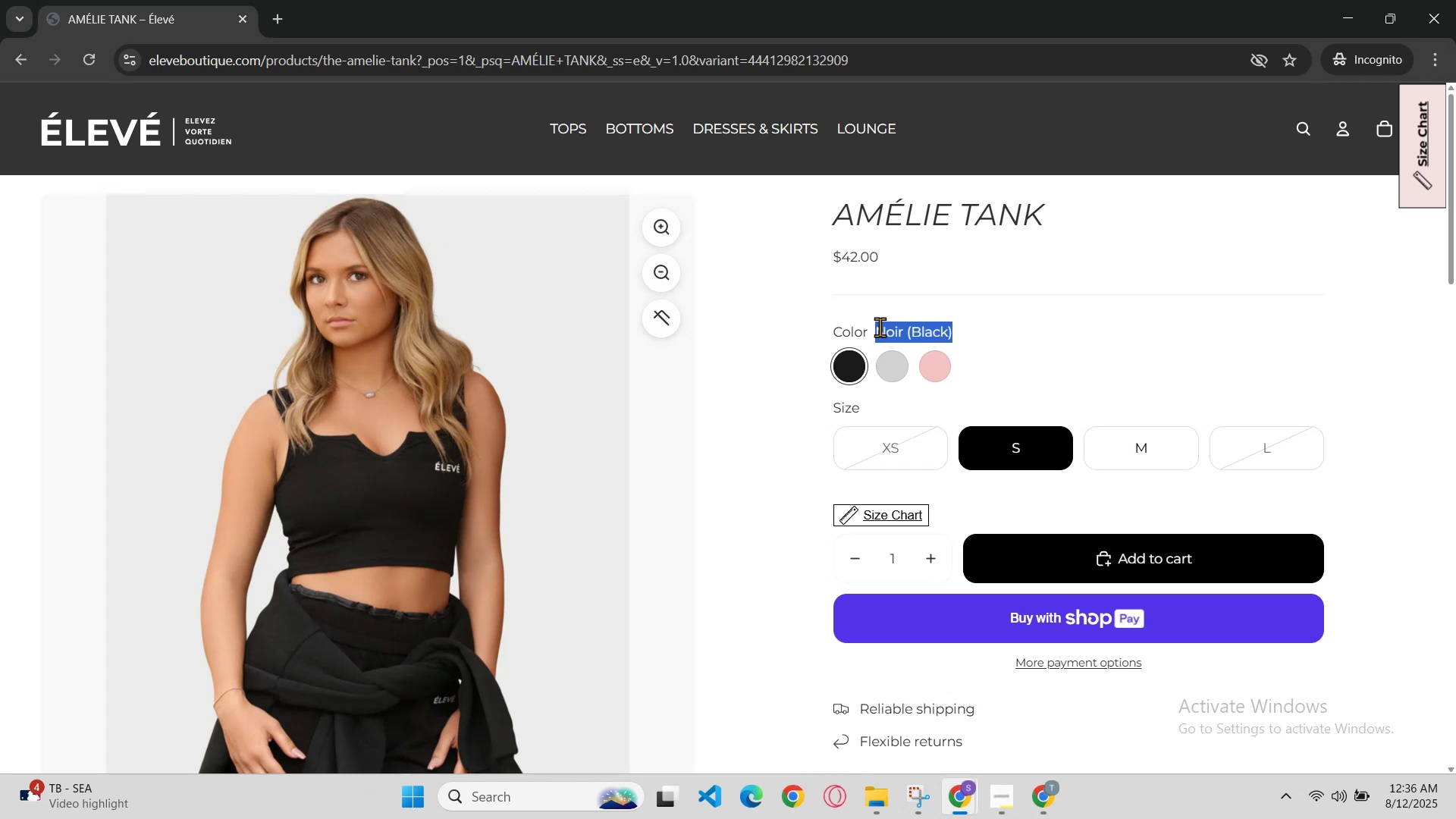 
hold_key(key=ControlLeft, duration=0.51)
 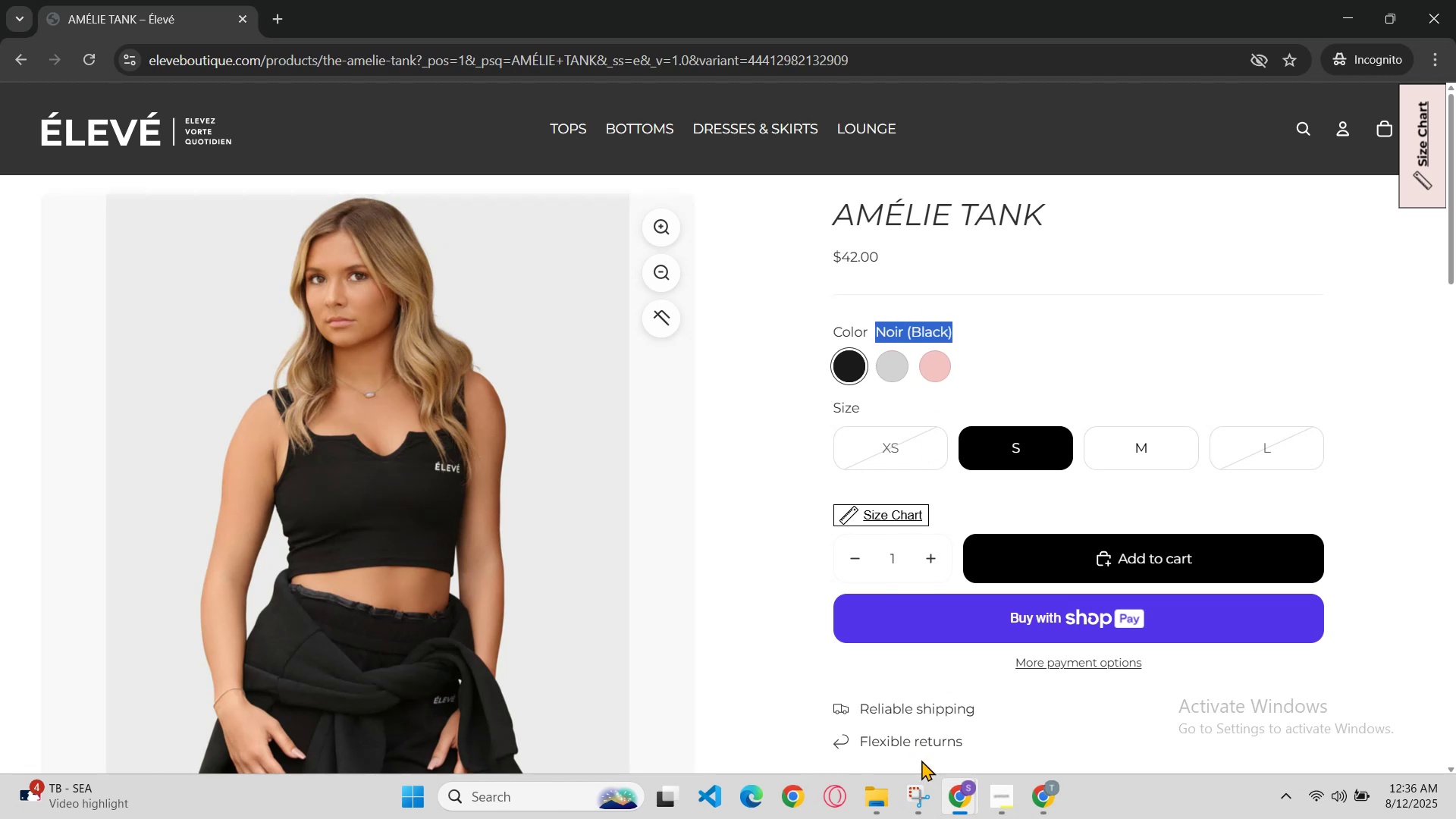 
hold_key(key=C, duration=0.35)
 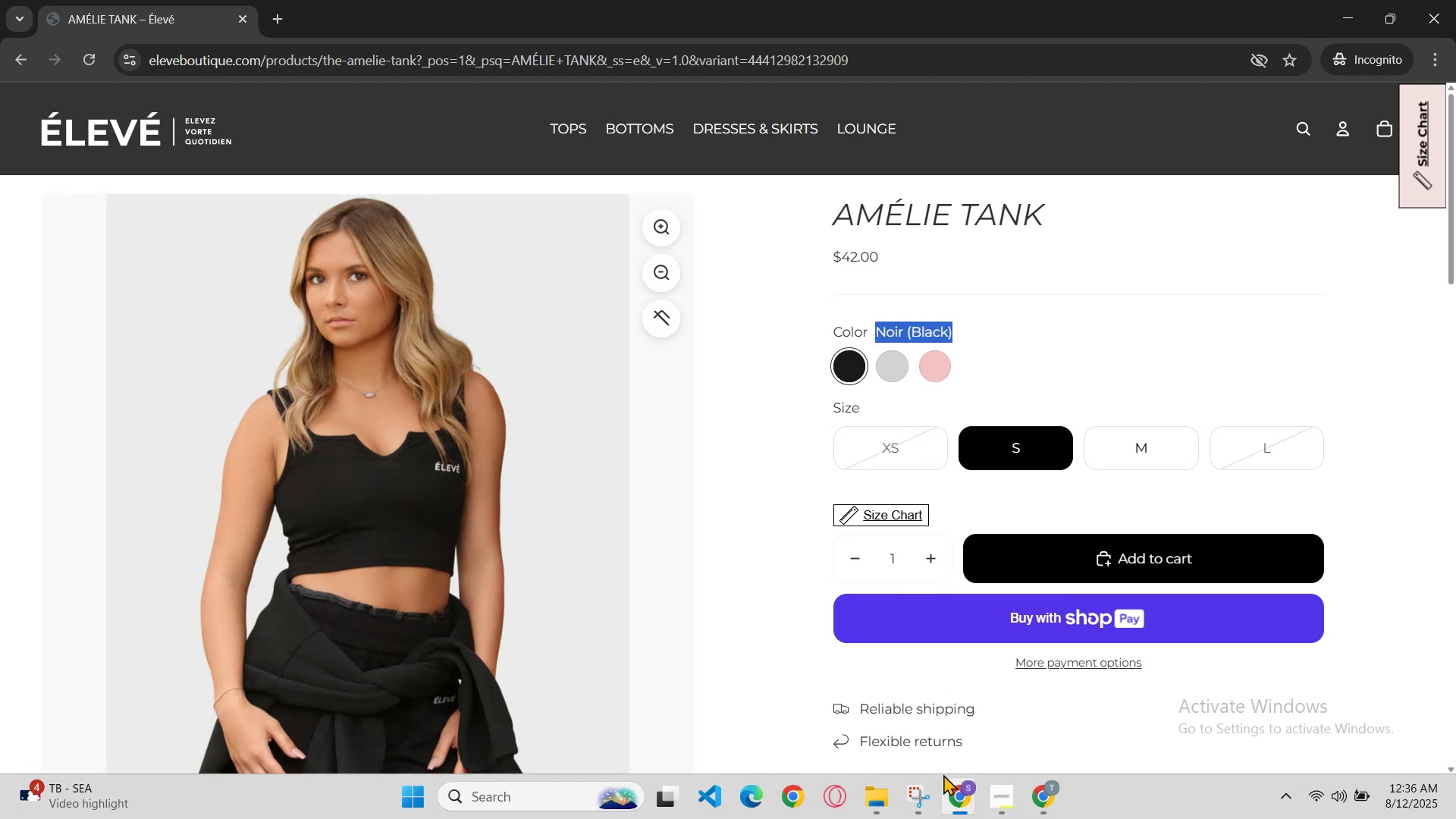 
left_click([953, 787])
 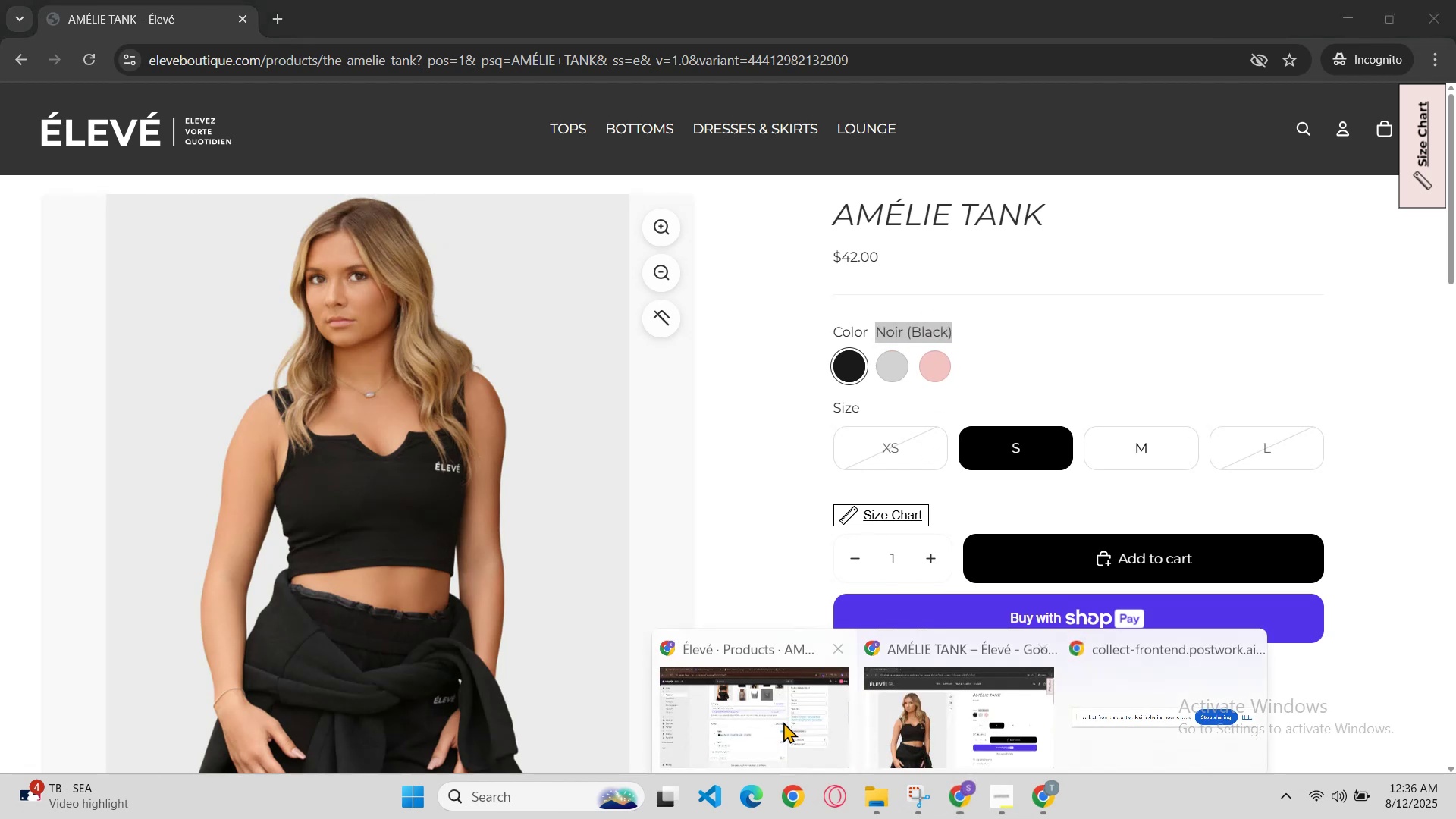 
double_click([777, 718])
 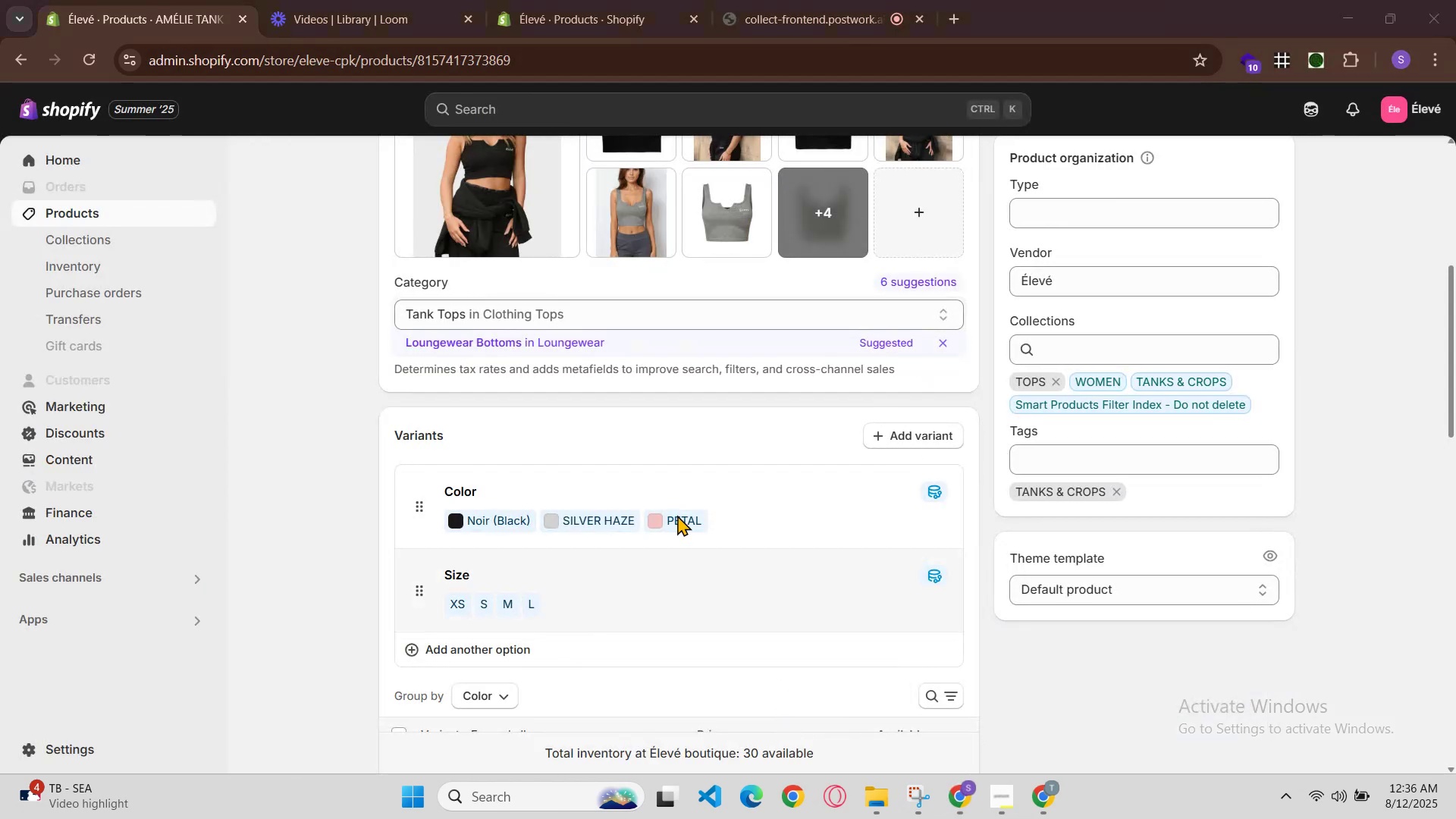 
scroll: coordinate [577, 435], scroll_direction: up, amount: 2.0
 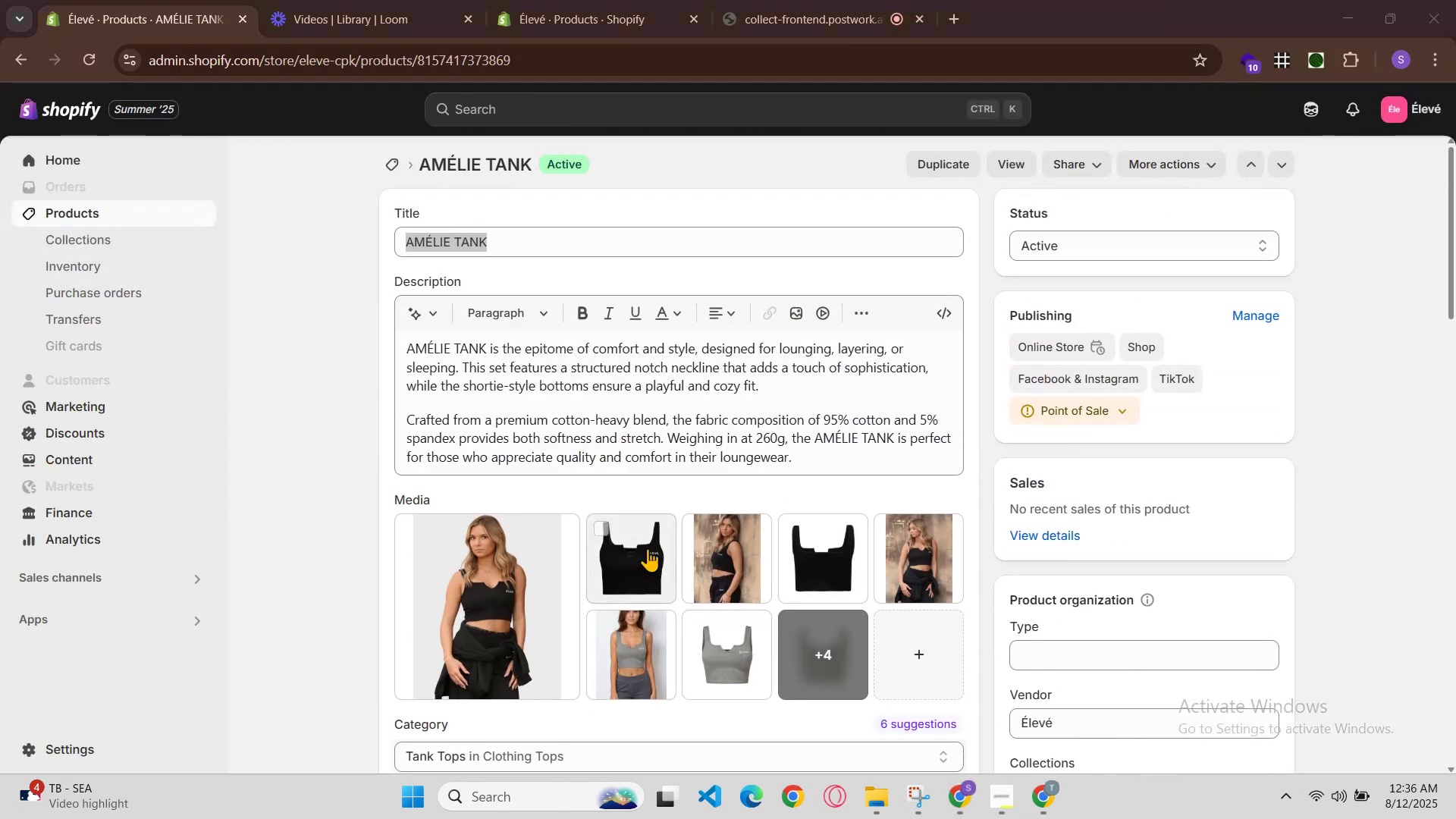 
left_click([648, 549])
 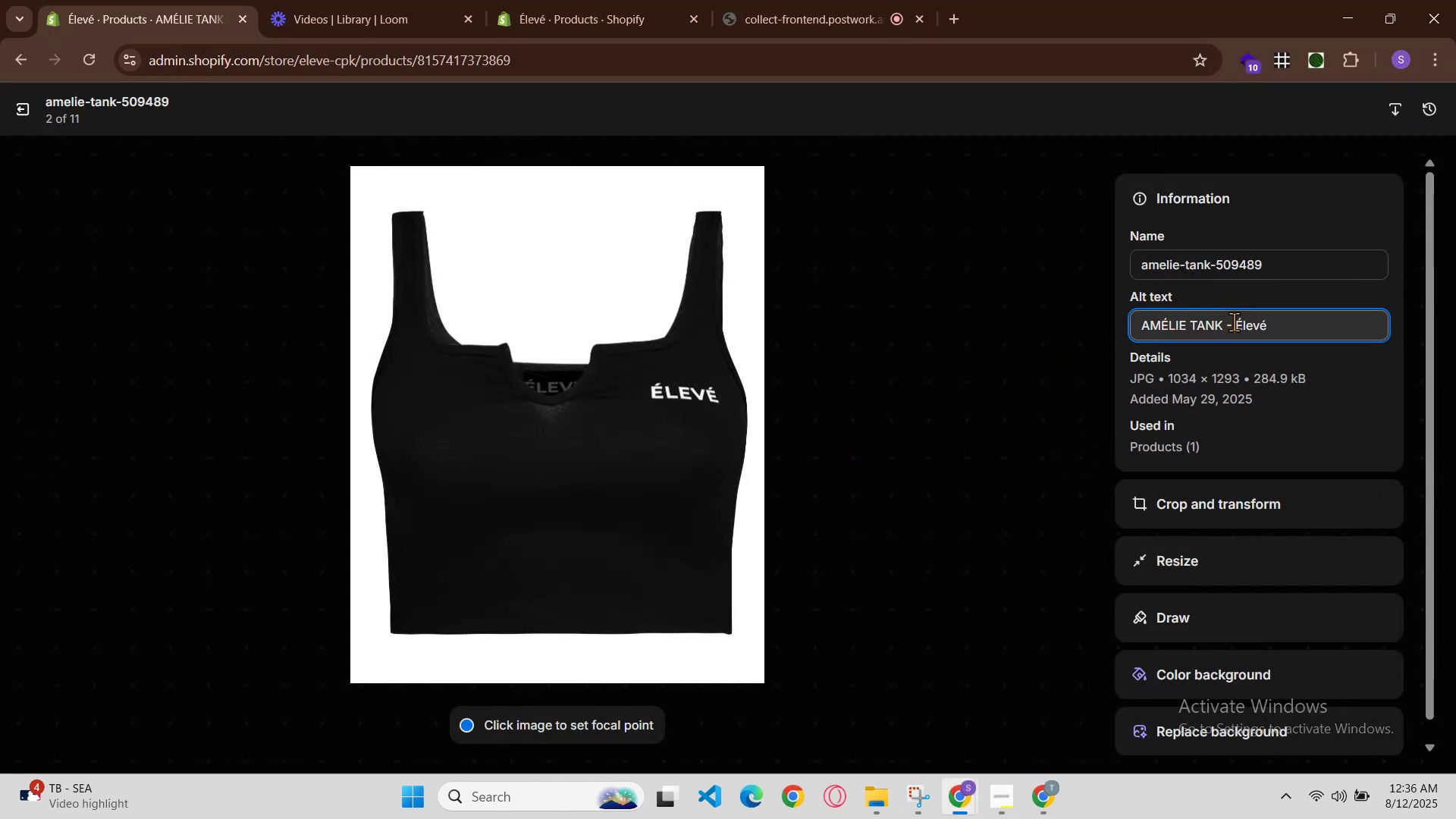 
key(ArrowLeft)
 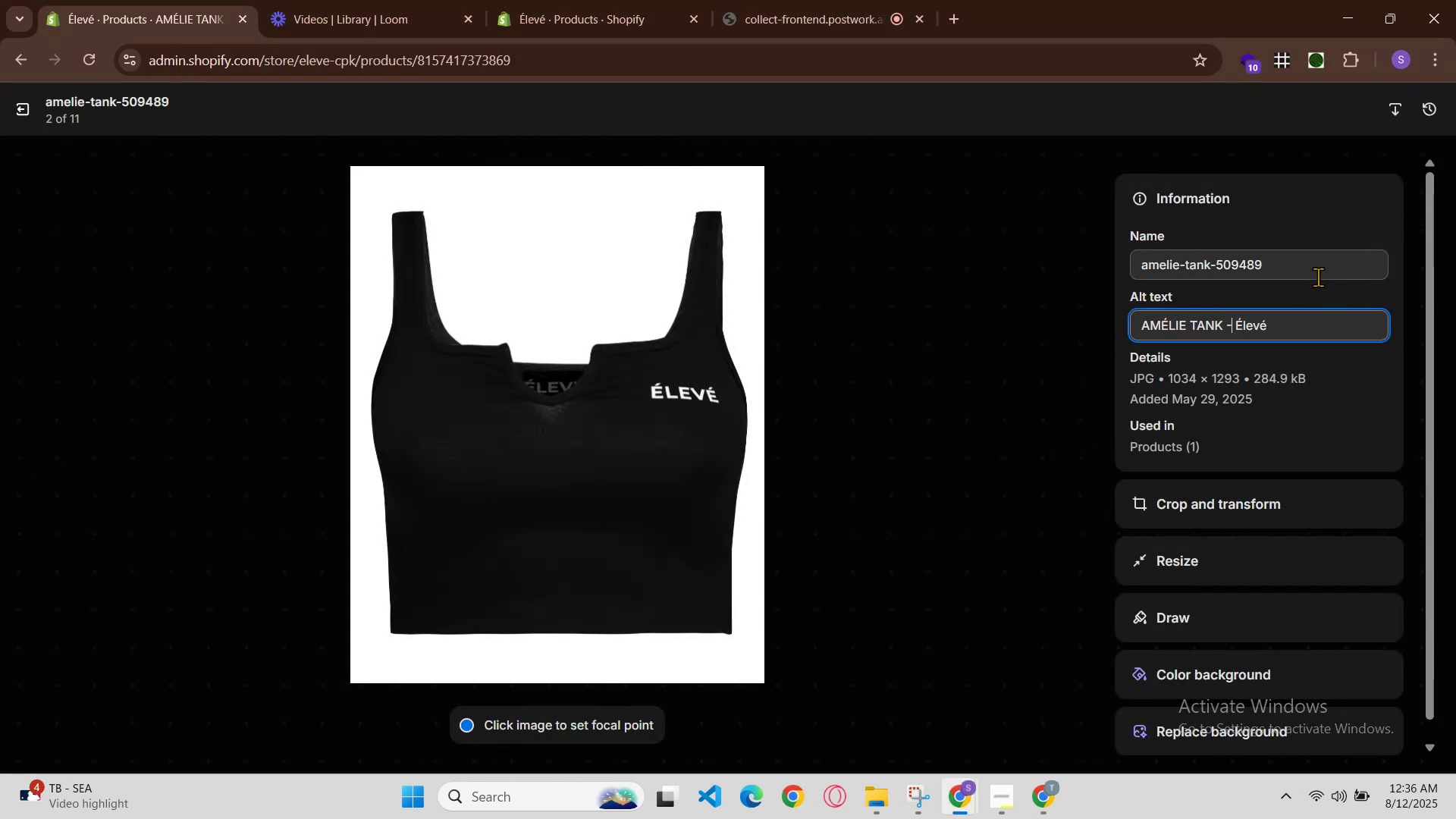 
key(Space)
 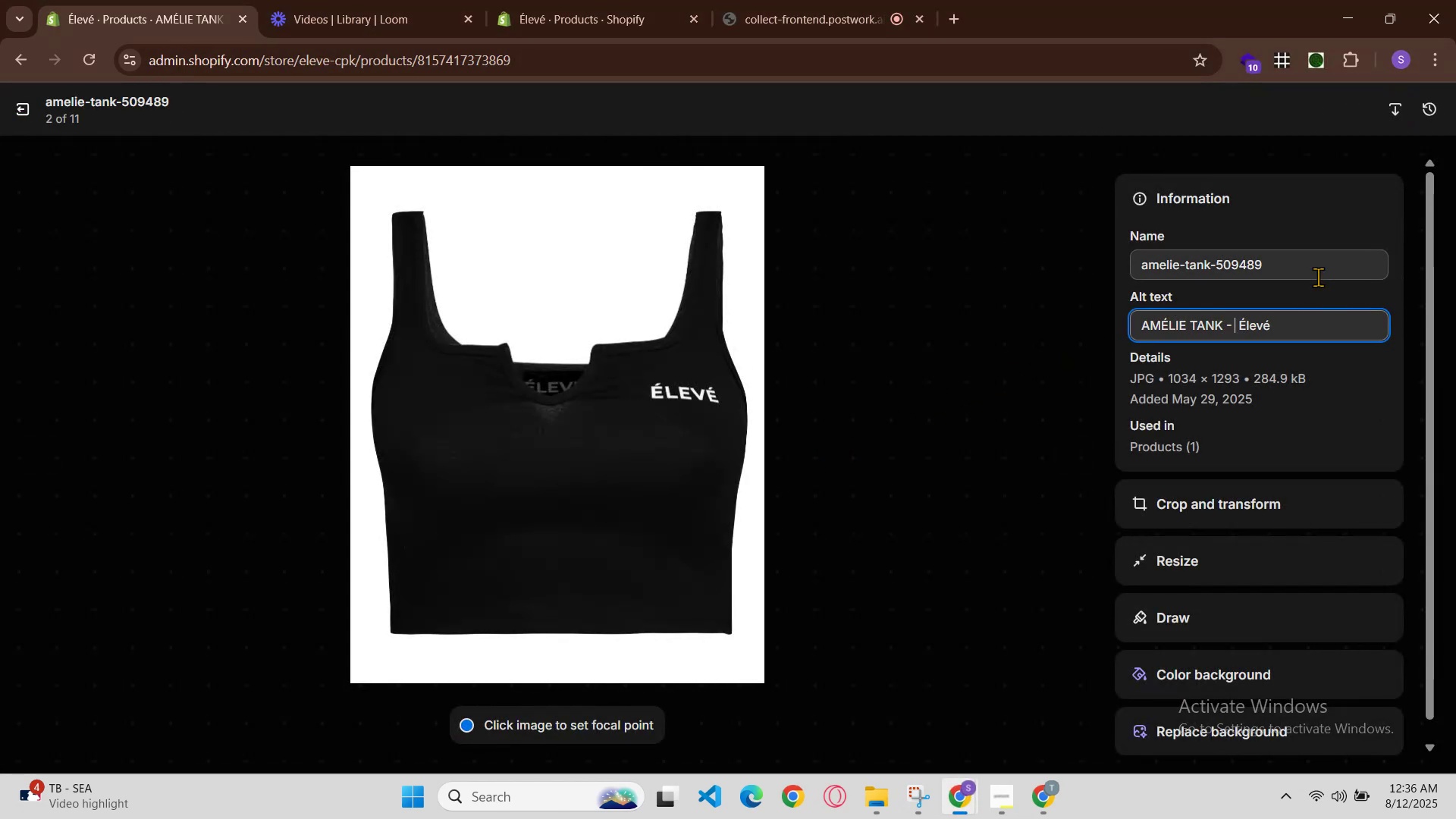 
key(Control+V)
 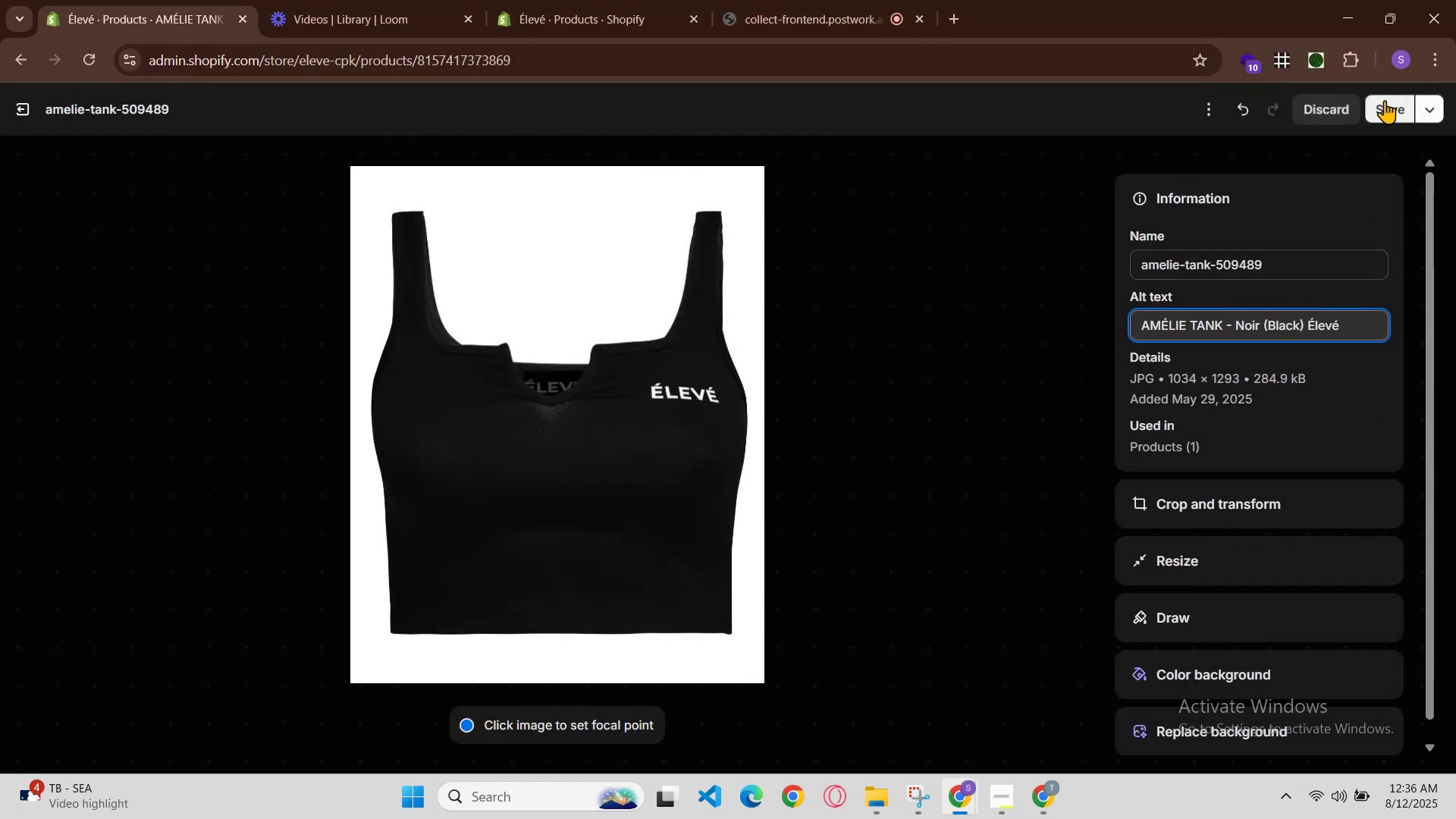 
left_click([1397, 104])
 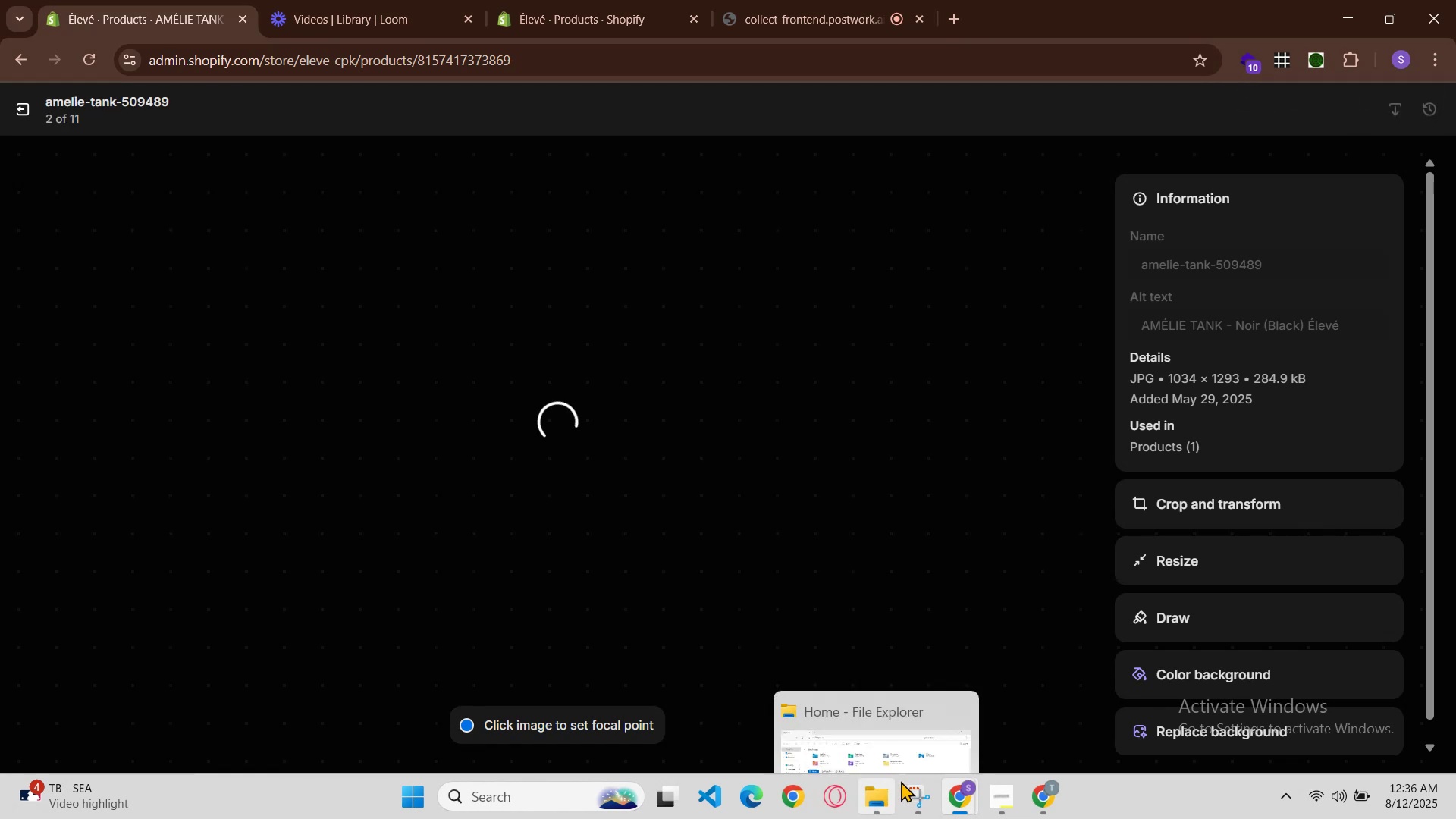 
left_click([971, 795])
 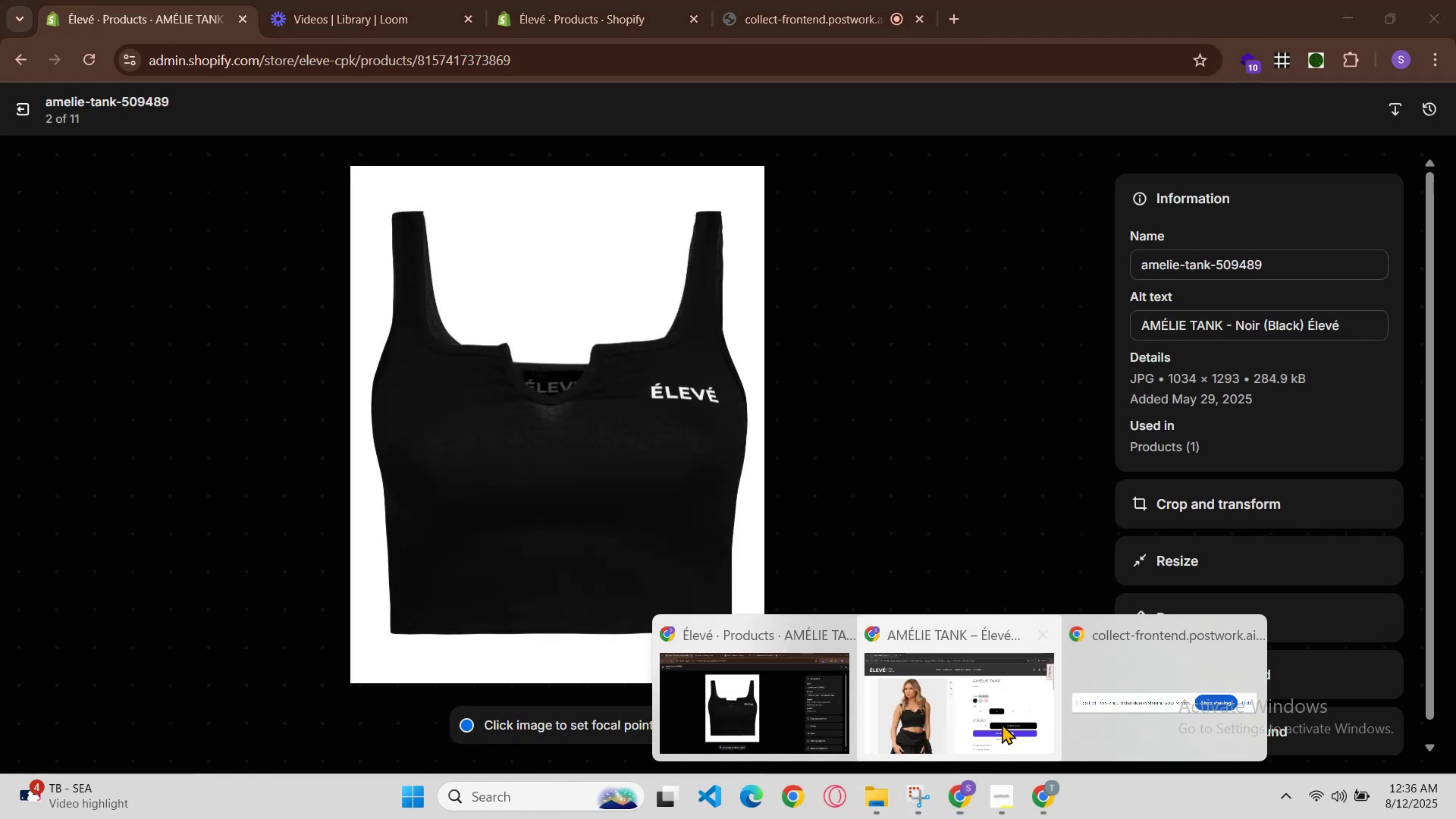 
double_click([1018, 684])
 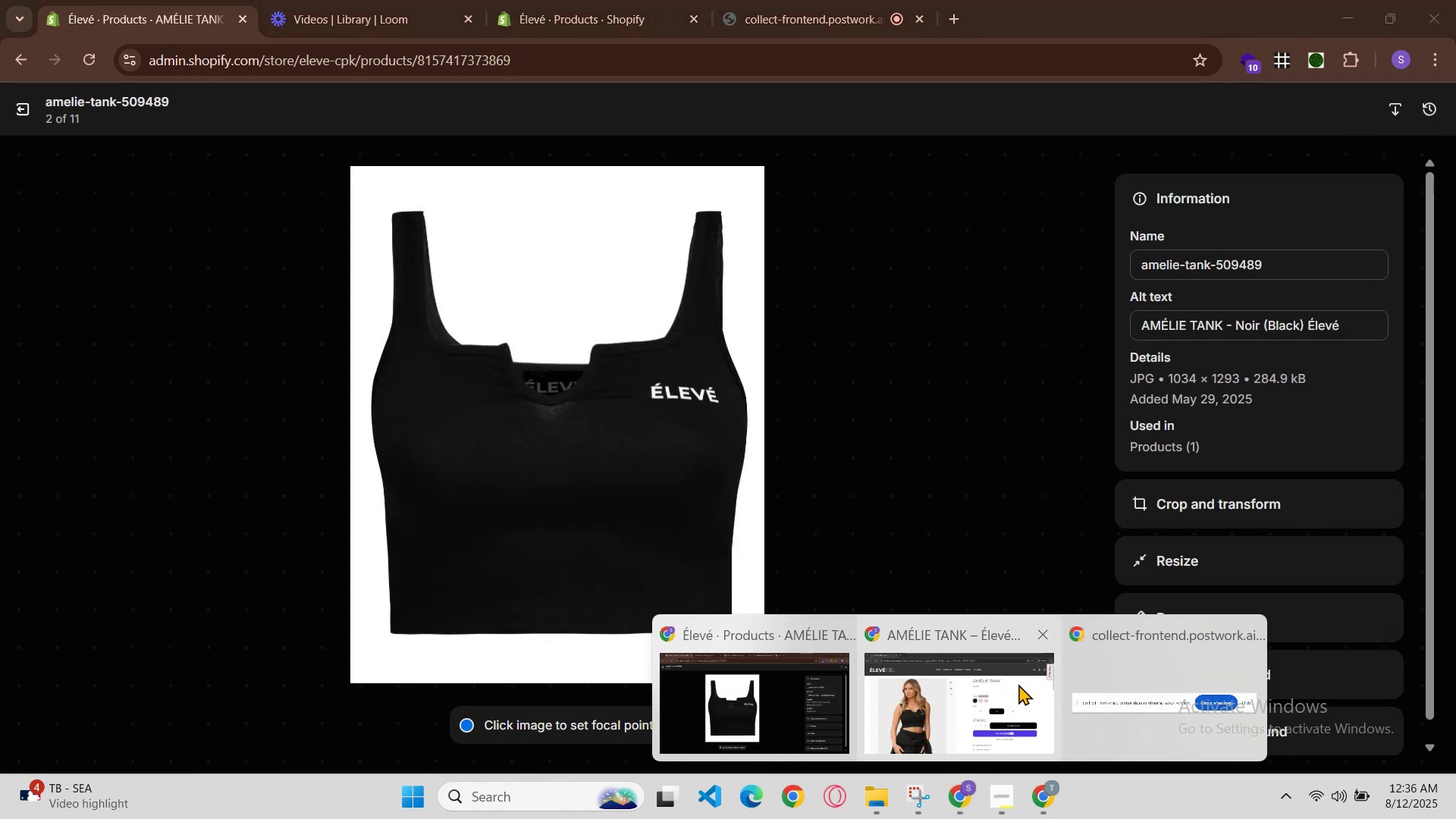 
key(Control+R)
 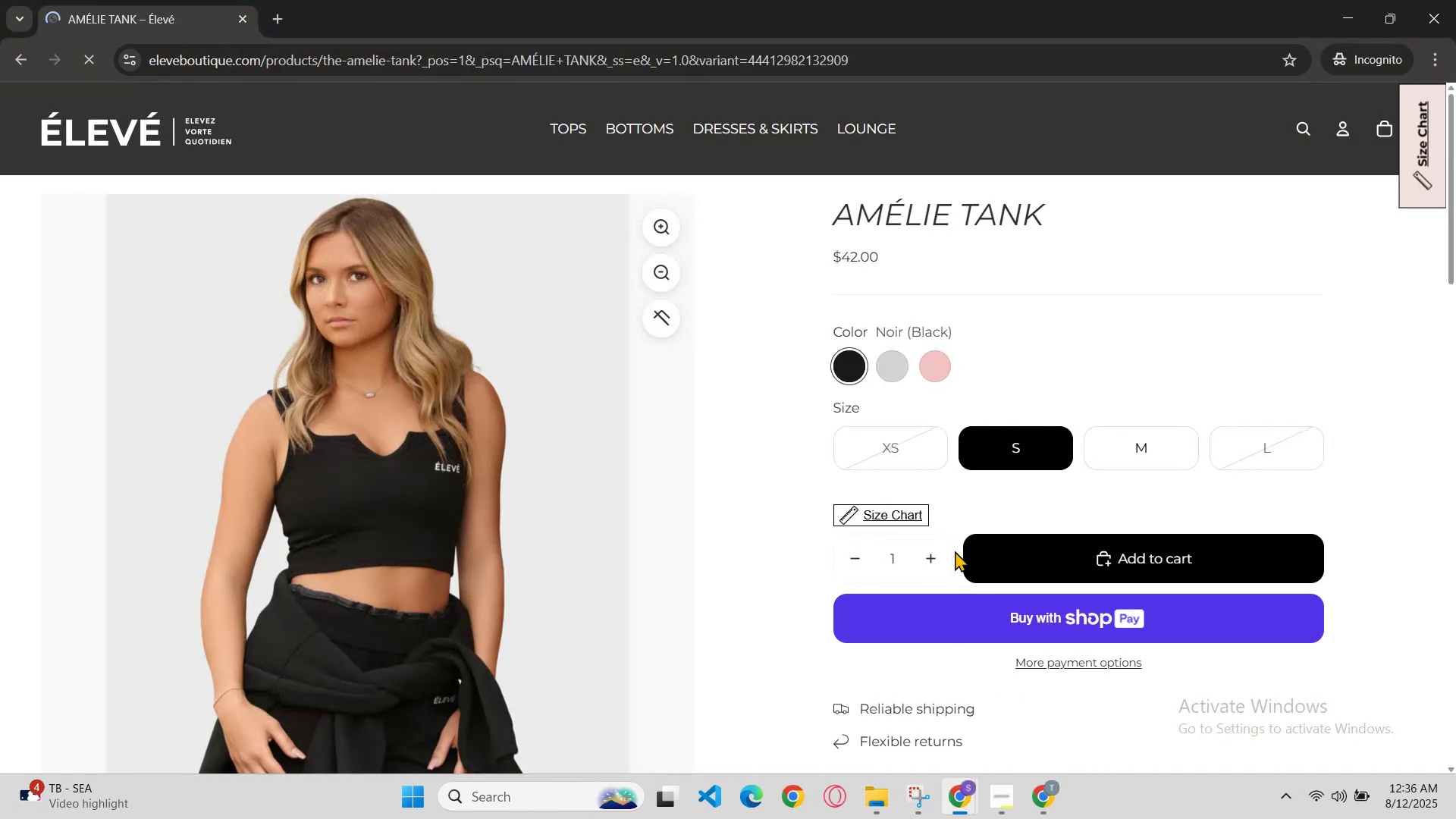 
scroll: coordinate [955, 551], scroll_direction: up, amount: 1.0
 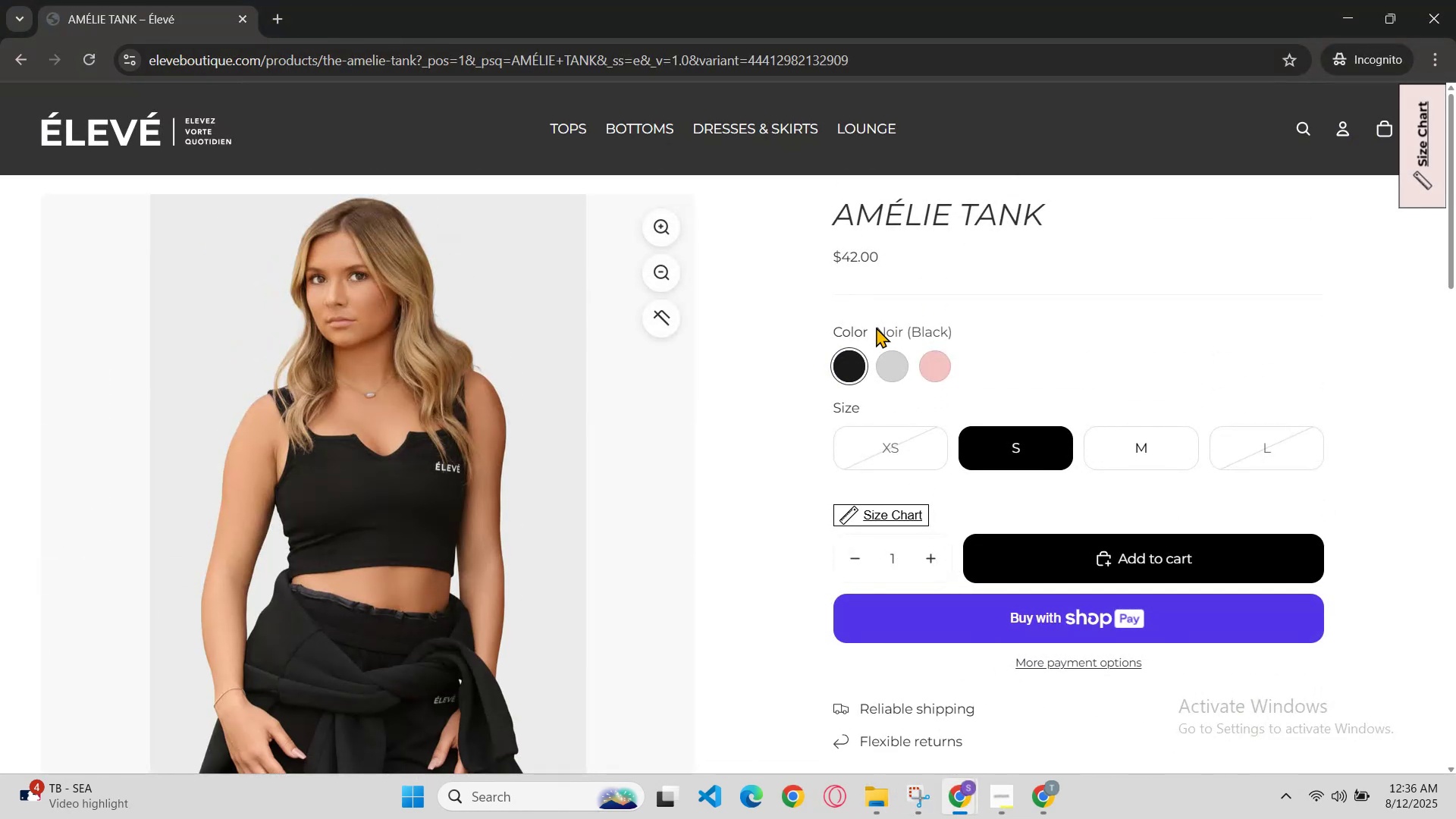 
left_click([893, 377])
 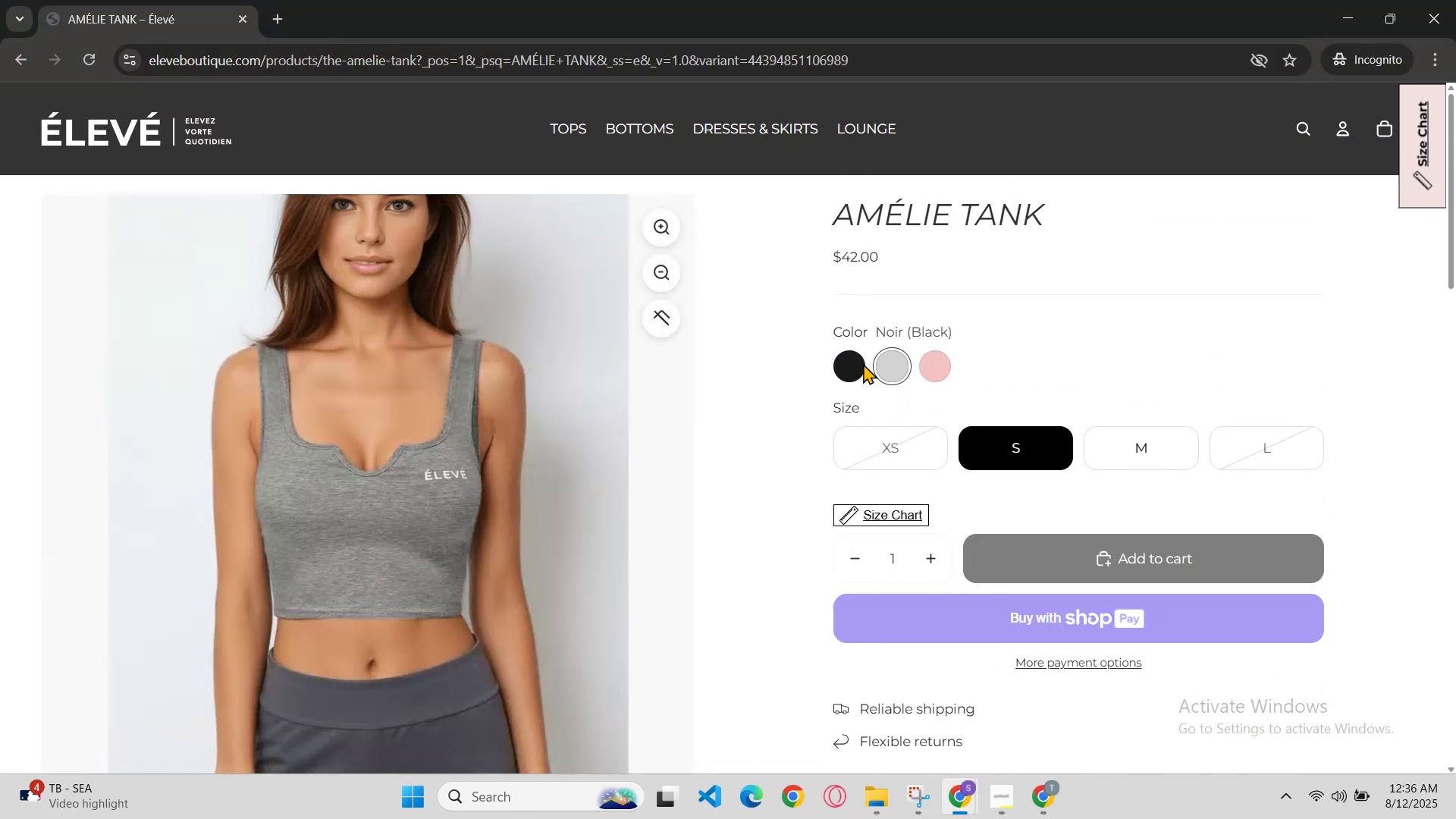 
left_click([860, 361])
 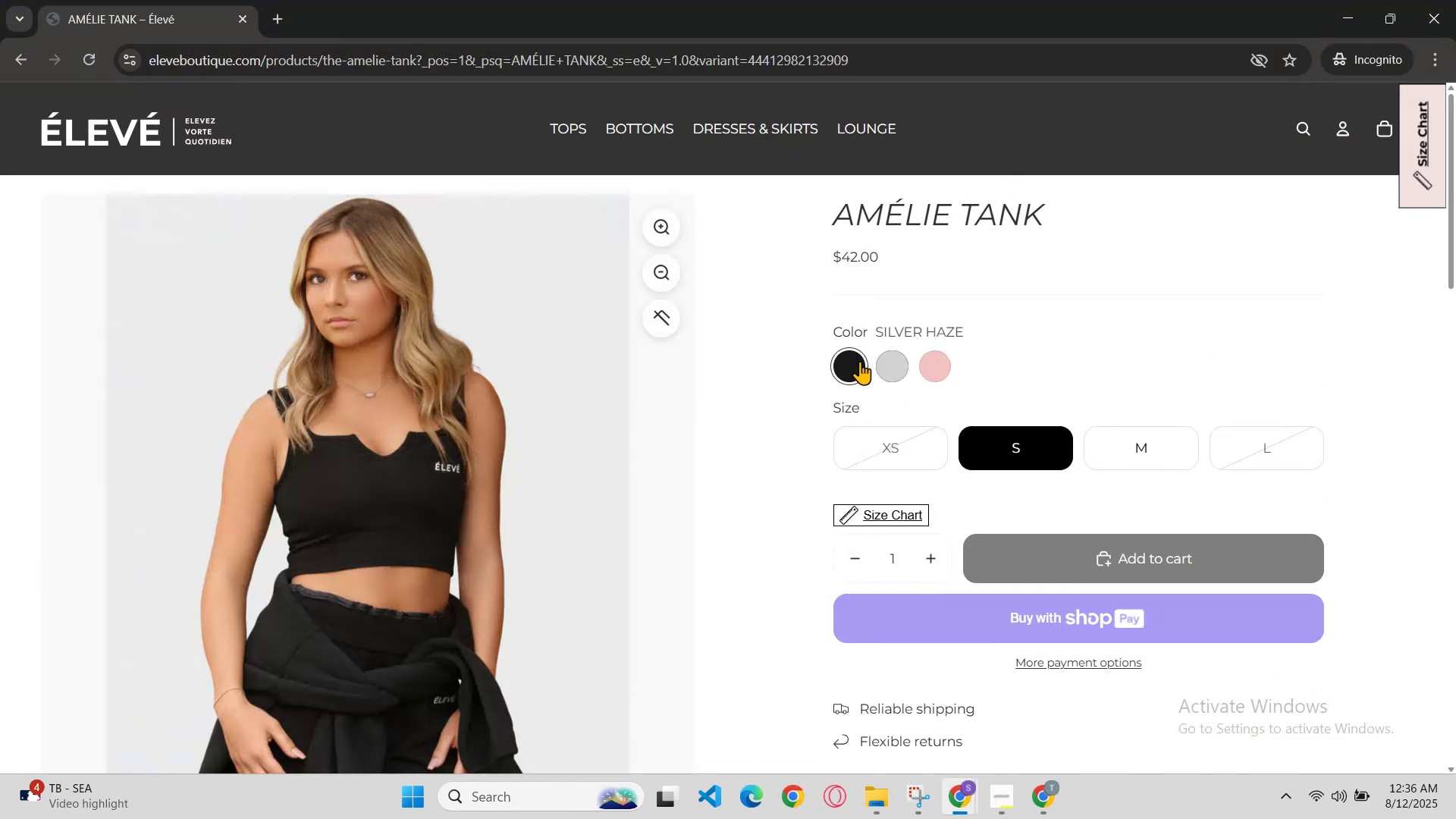 
scroll: coordinate [862, 381], scroll_direction: down, amount: 2.0
 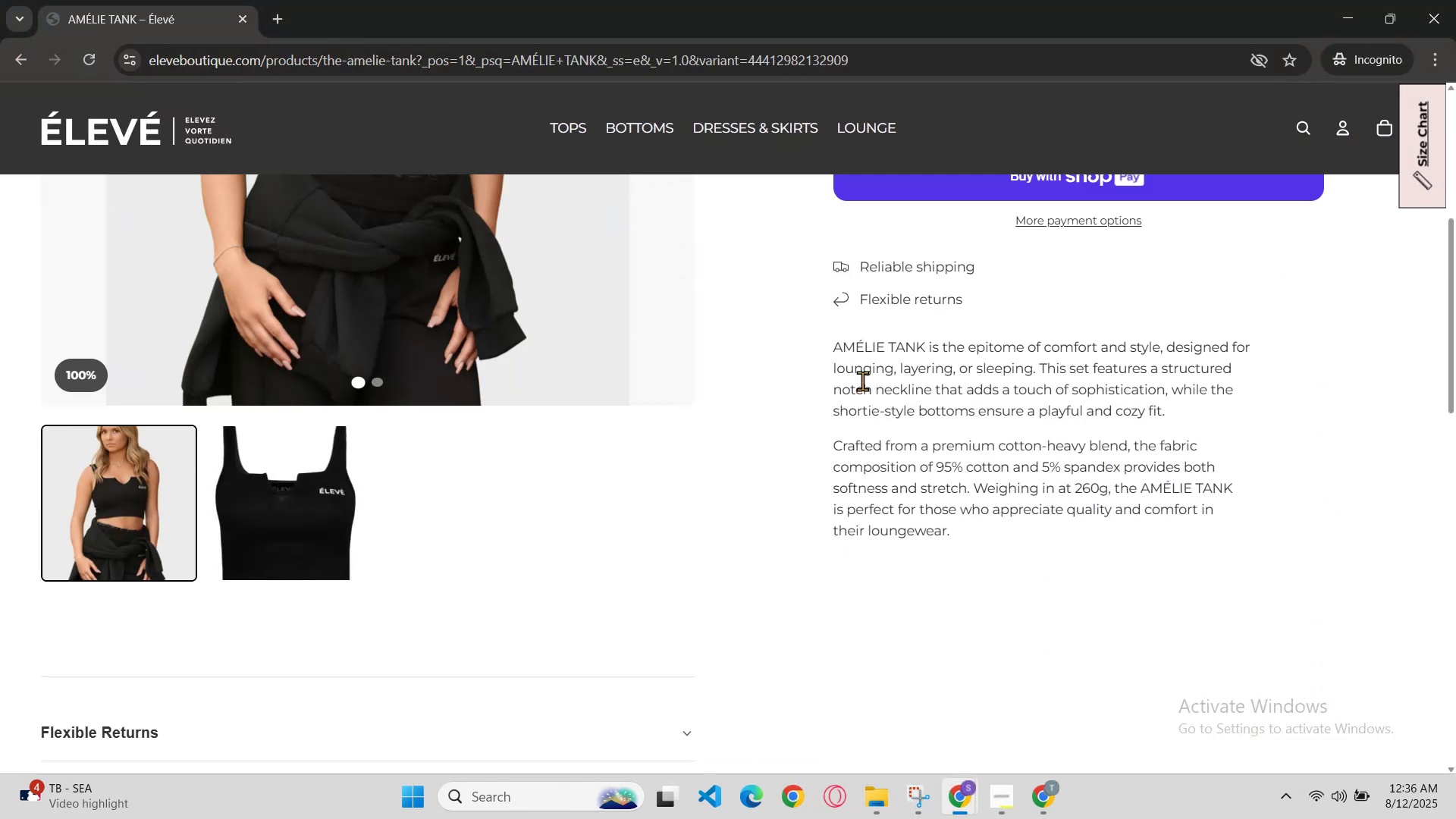 
scroll: coordinate [862, 381], scroll_direction: up, amount: 1.0
 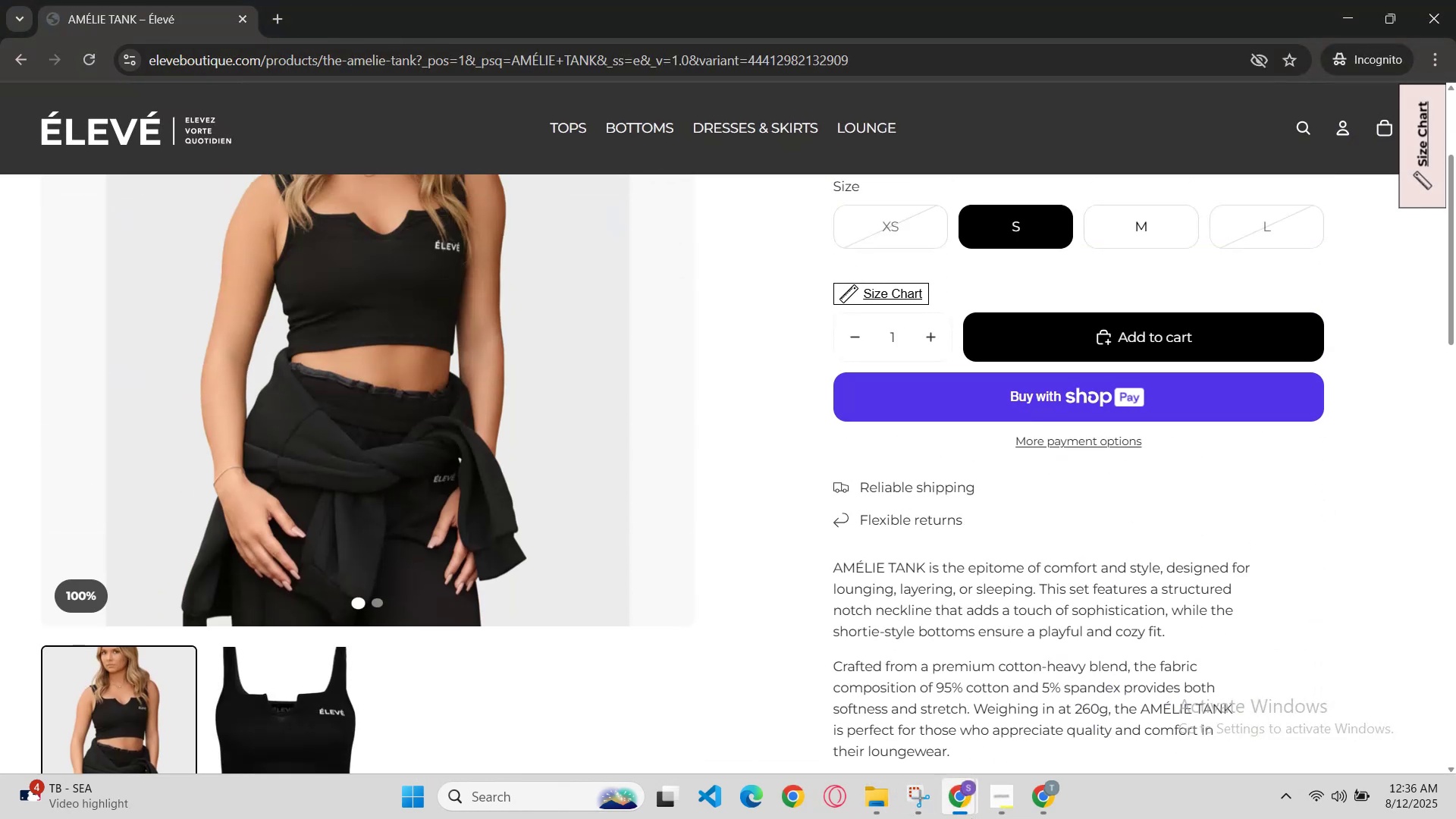 
left_click([952, 802])
 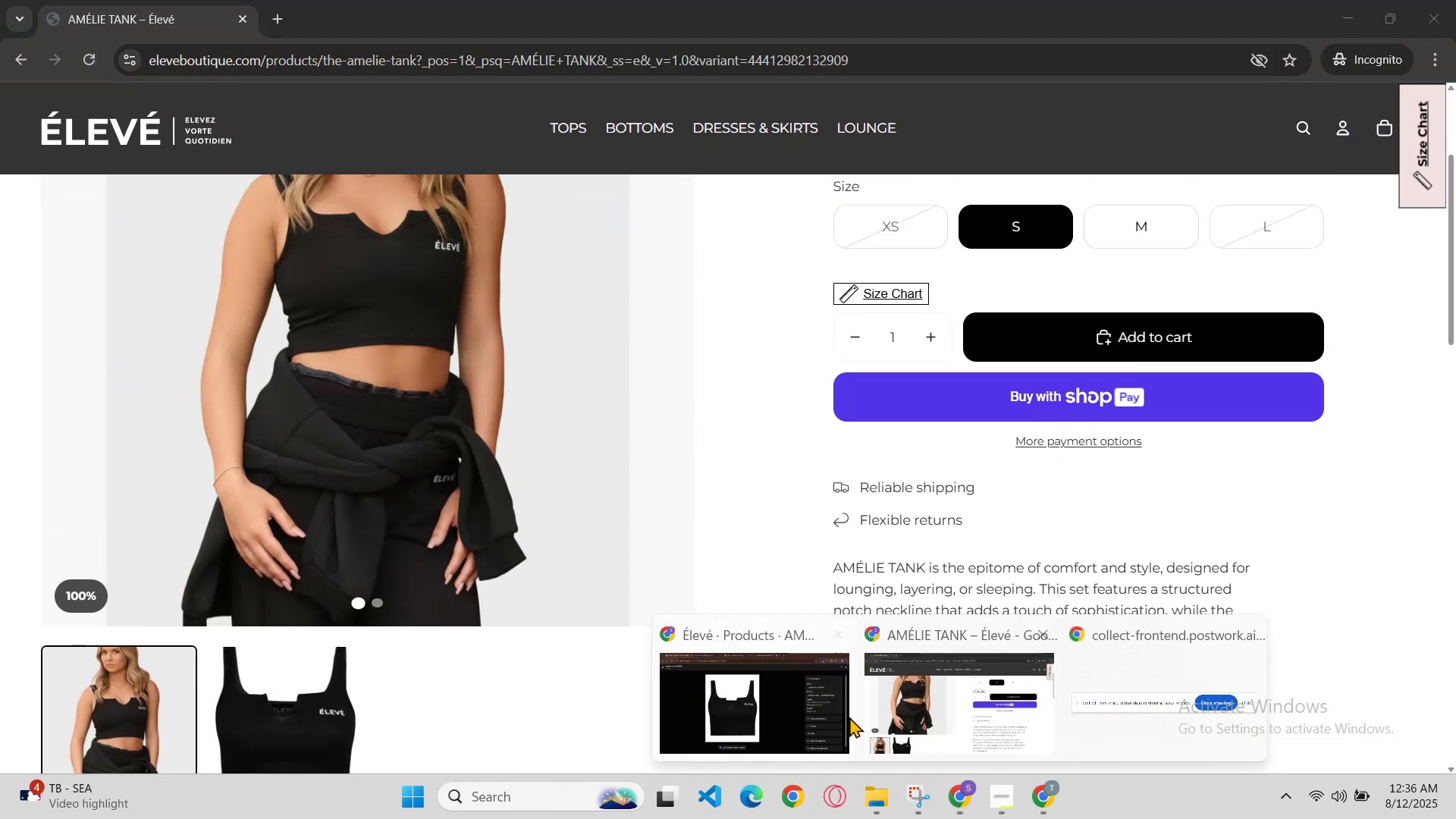 
left_click([826, 705])
 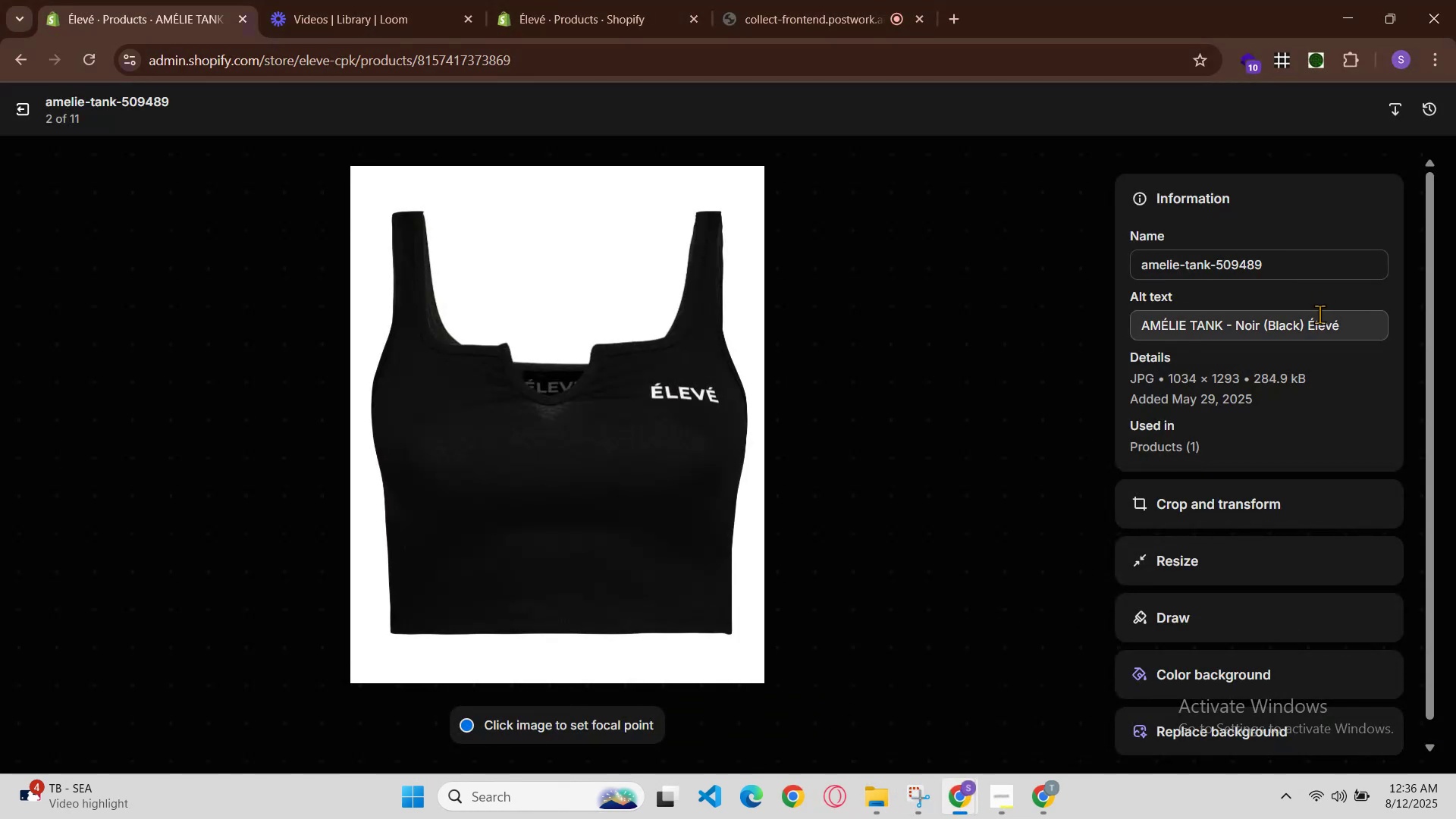 
double_click([1320, 319])
 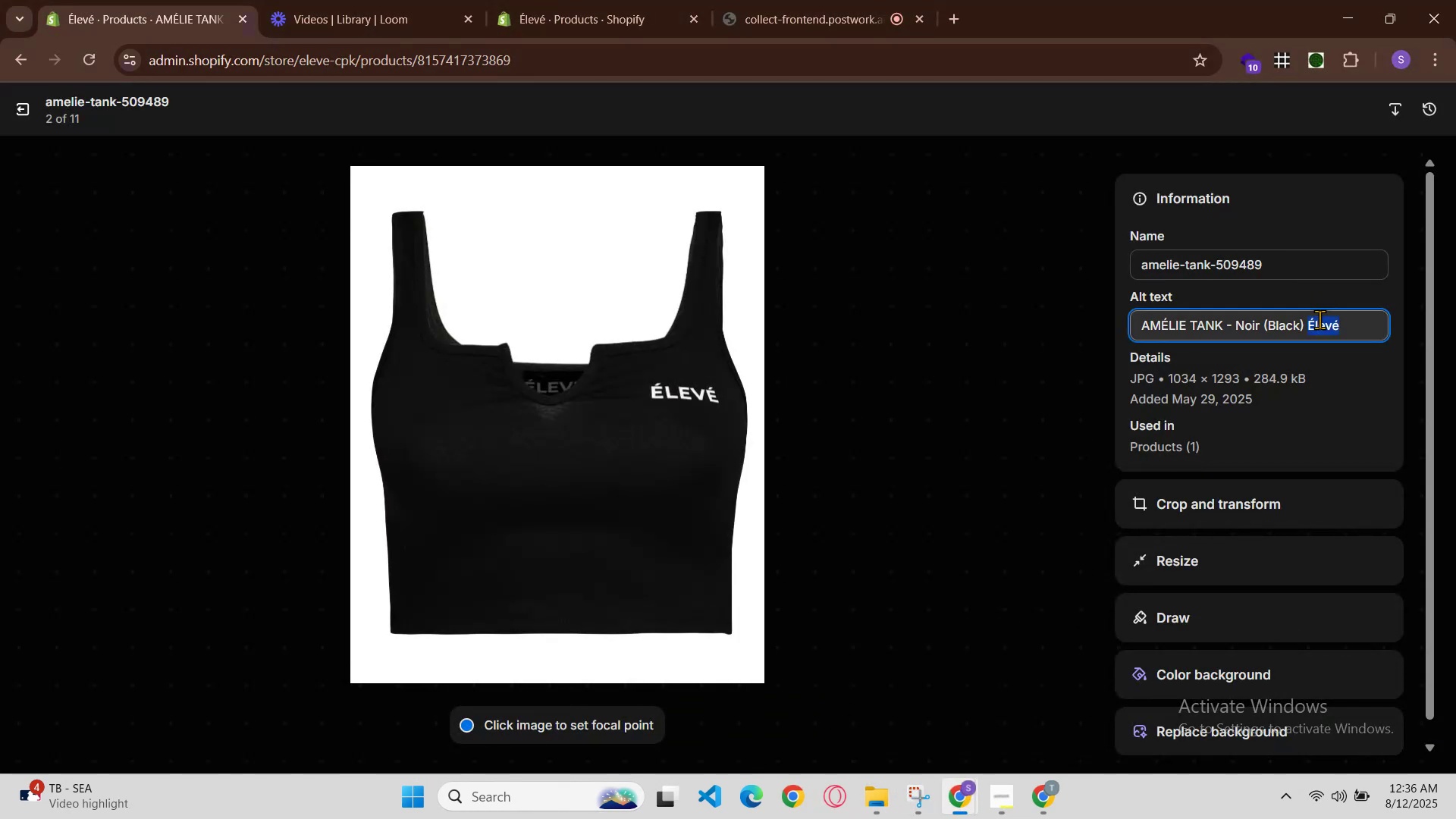 
triple_click([1320, 319])
 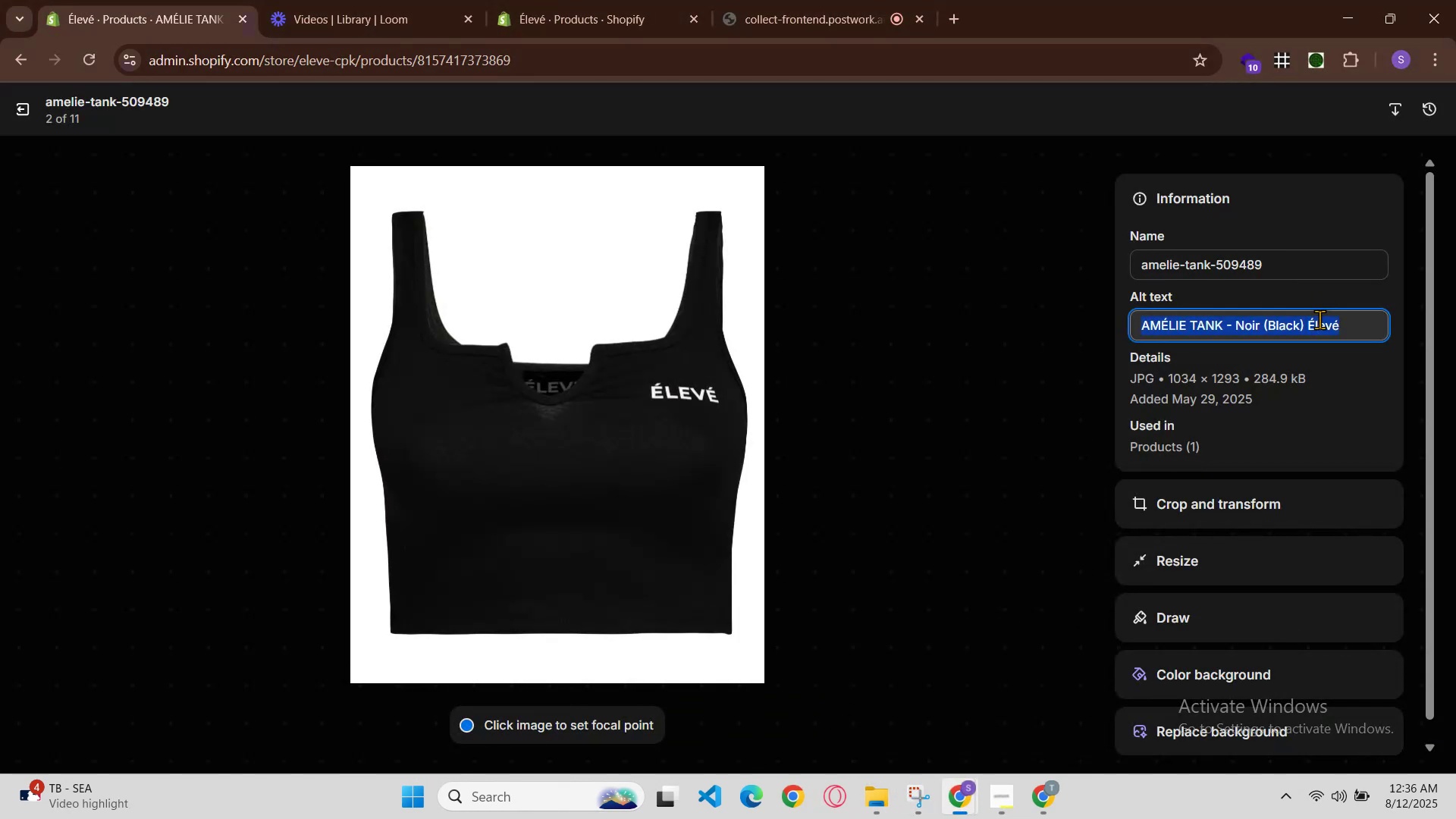 
hold_key(key=ControlLeft, duration=0.68)
 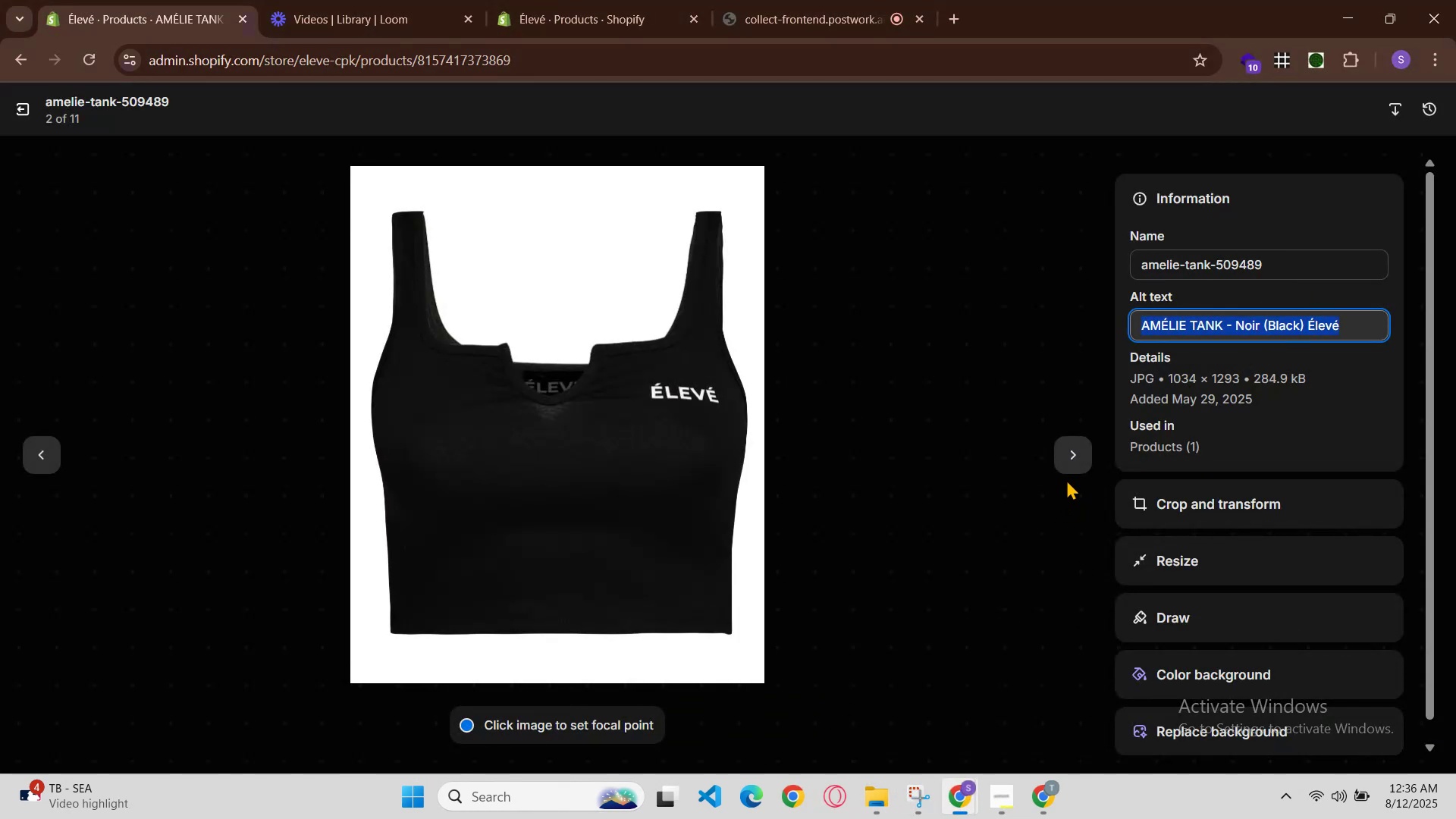 
hold_key(key=C, duration=0.33)
 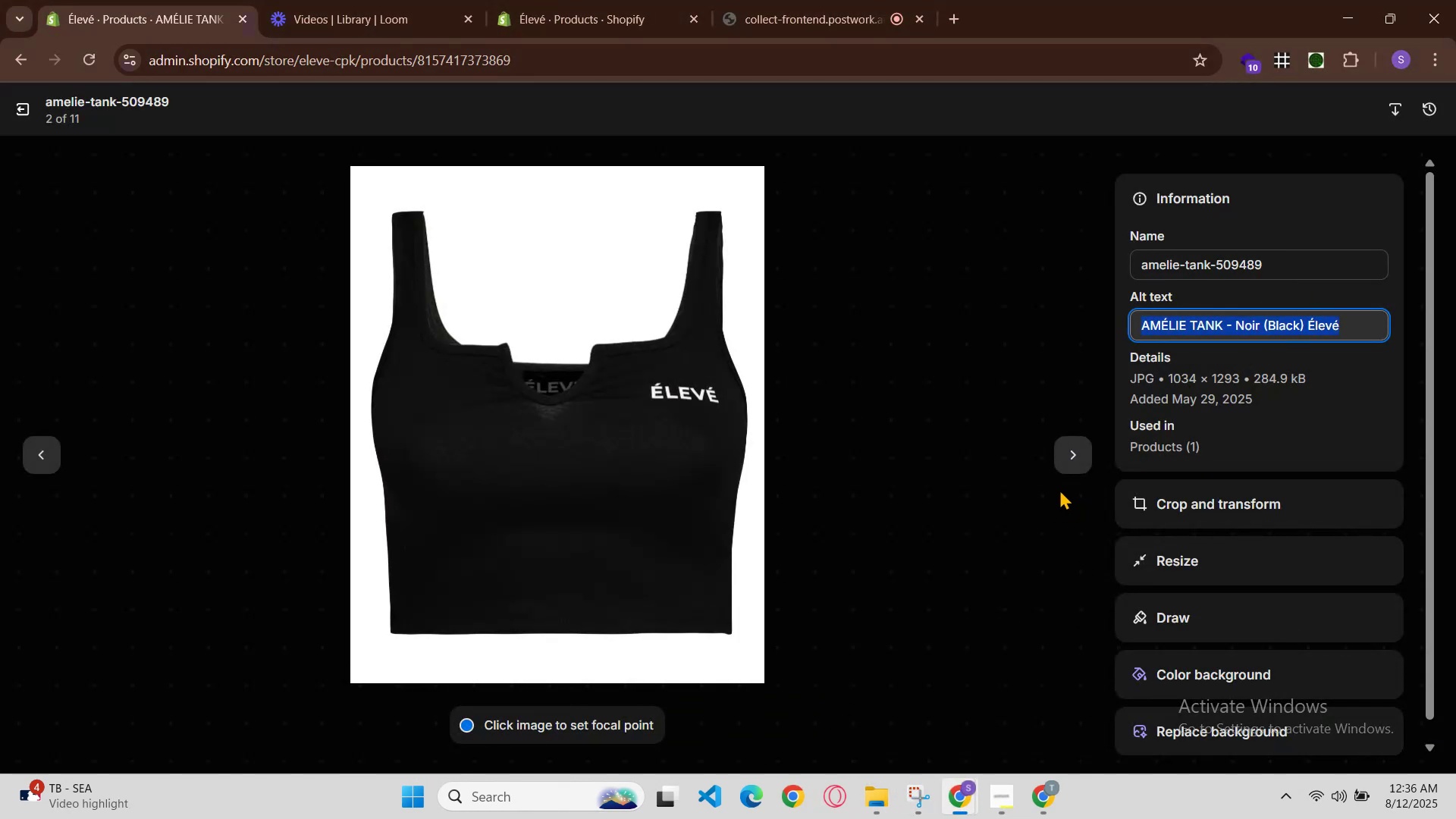 
left_click([1081, 460])
 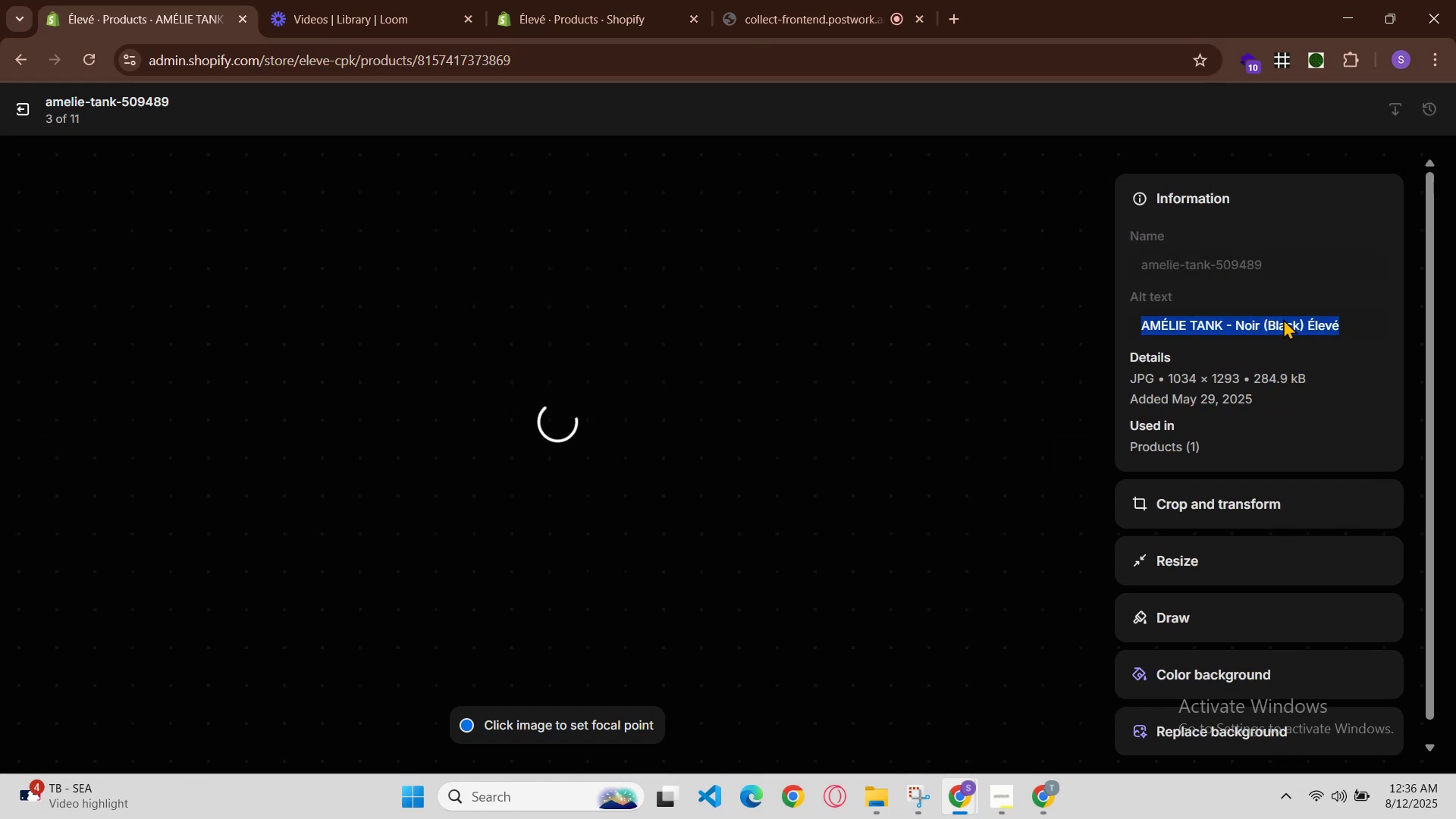 
double_click([1246, 326])
 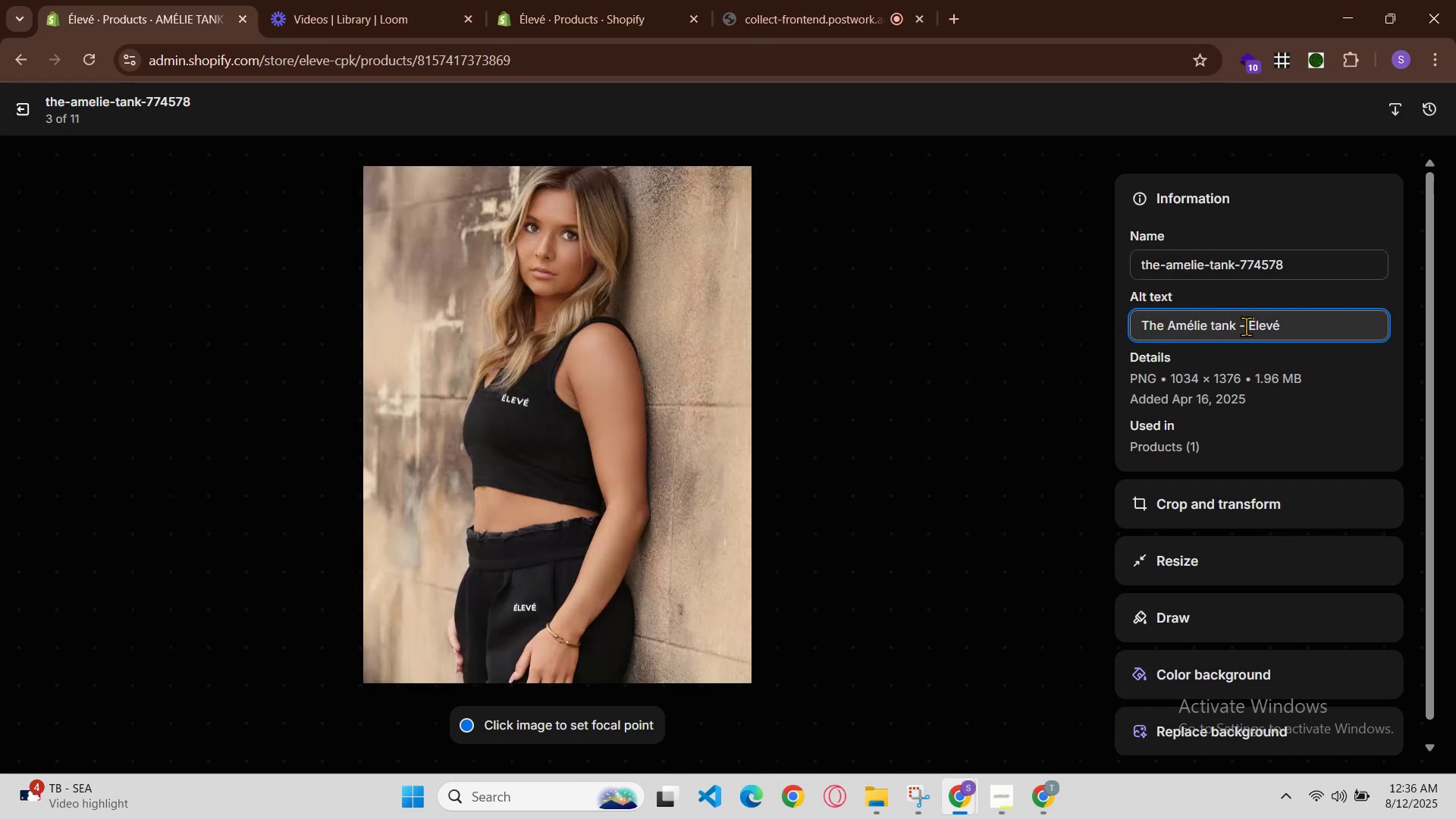 
triple_click([1246, 326])
 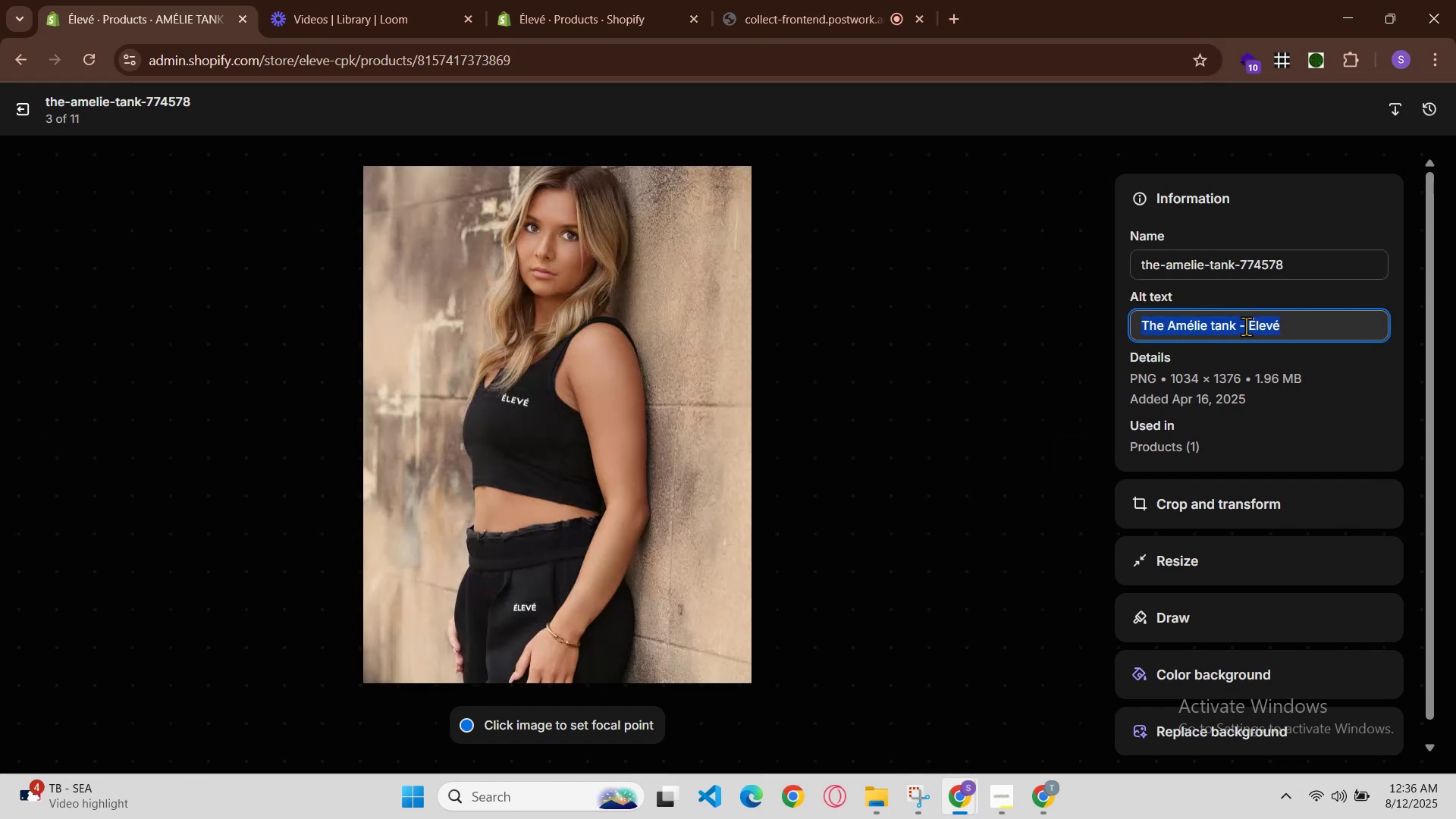 
key(Control+ControlLeft)
 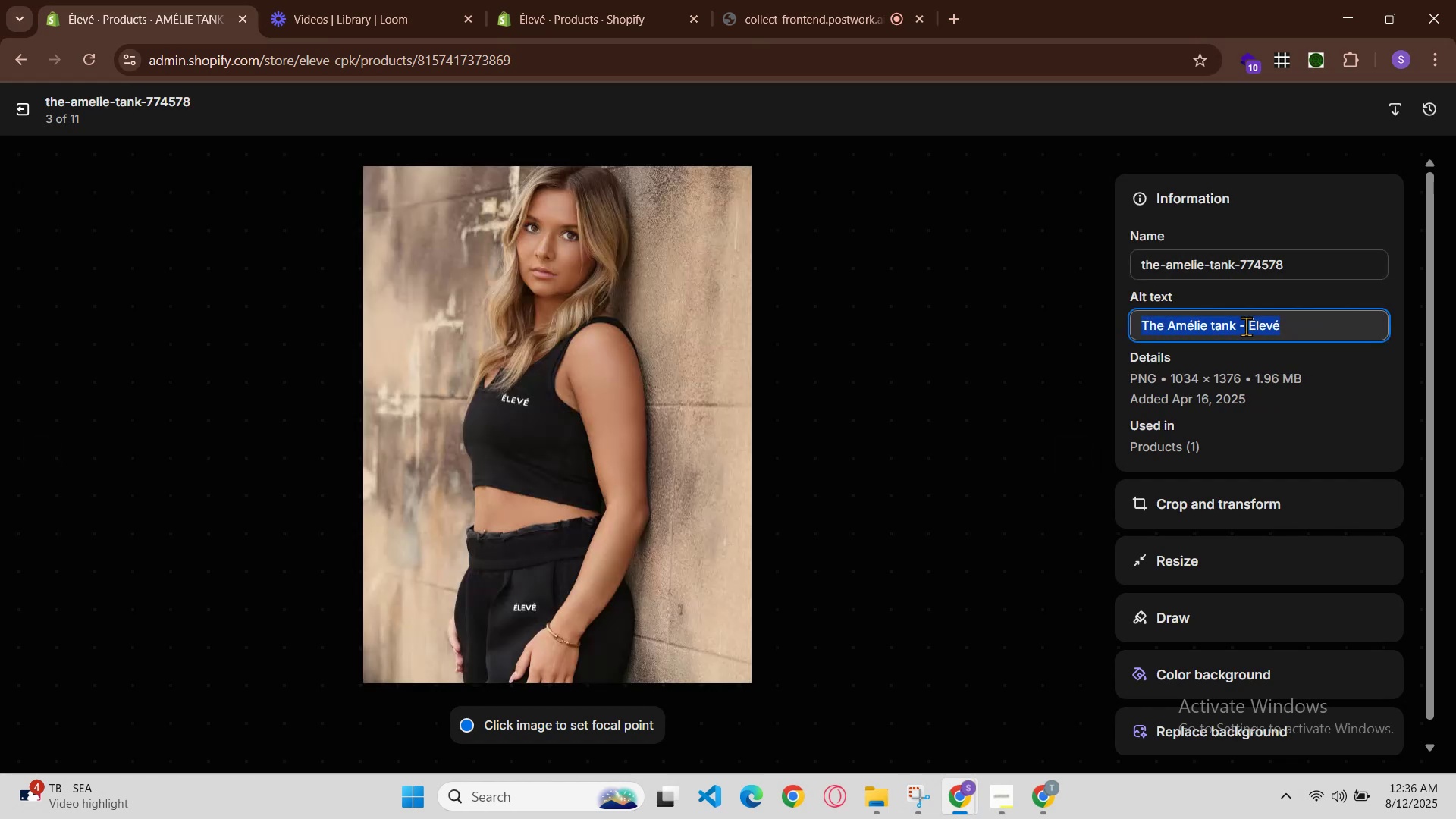 
key(Control+V)
 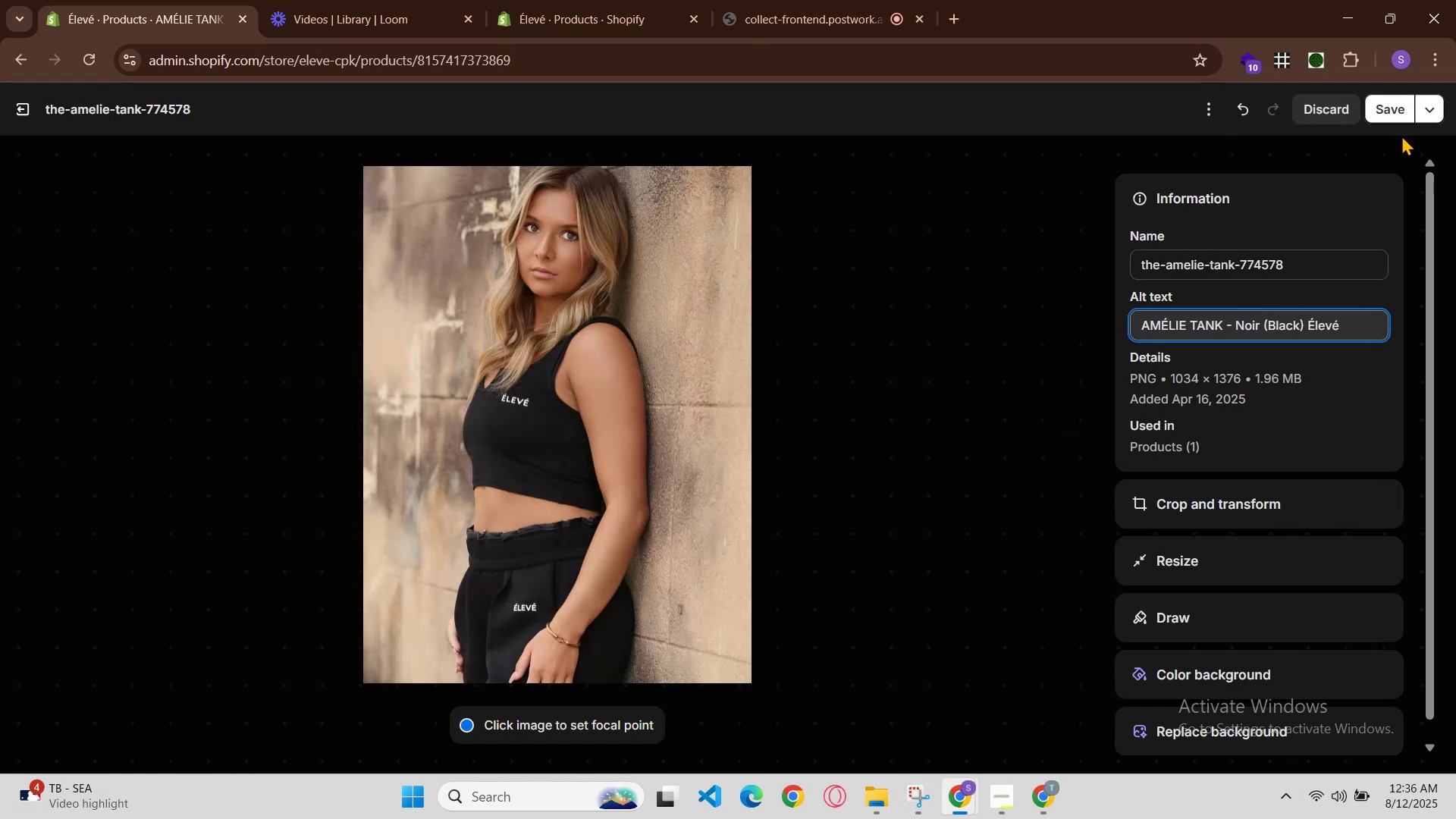 
double_click([1398, 118])
 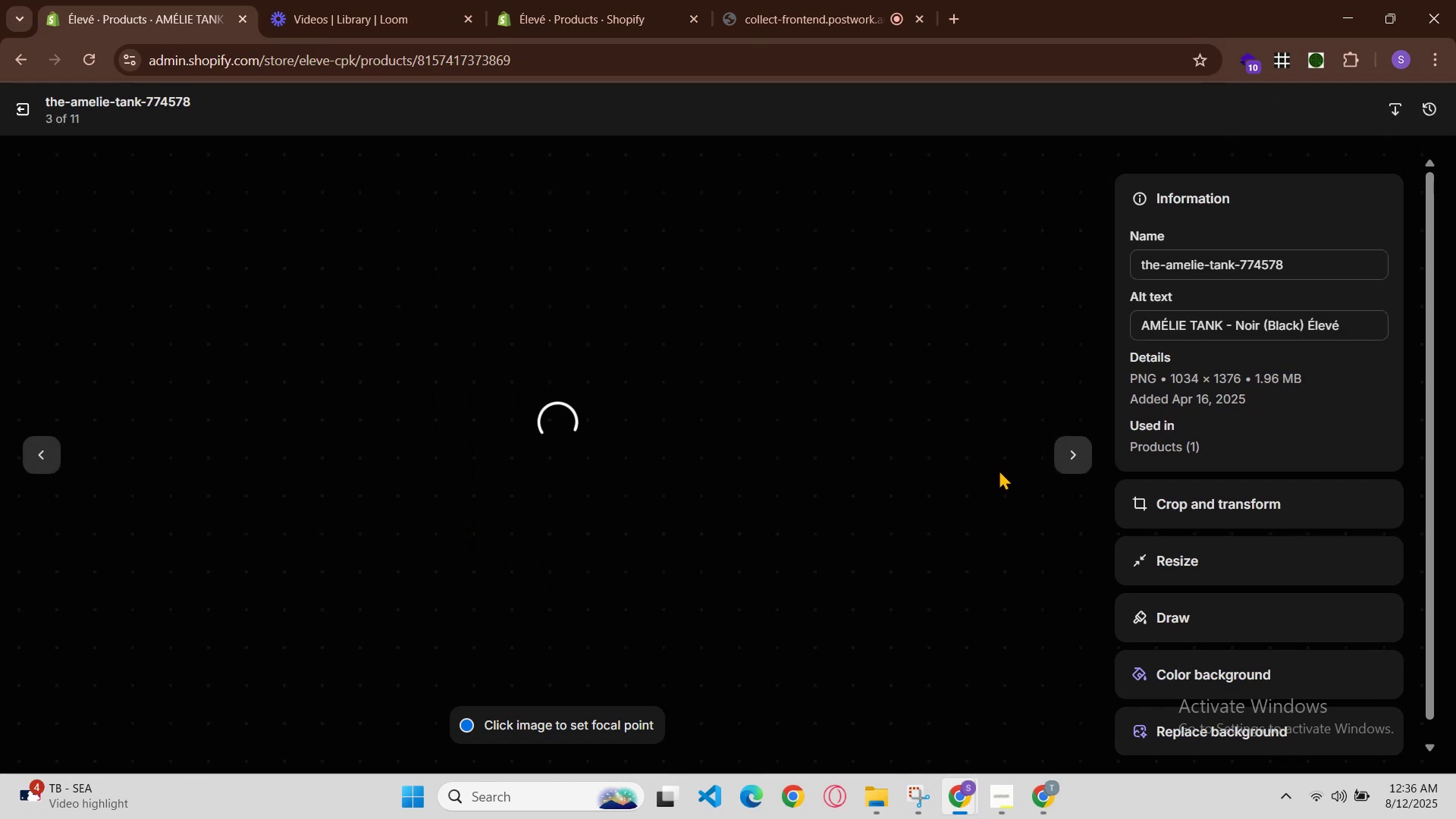 
left_click([1069, 436])
 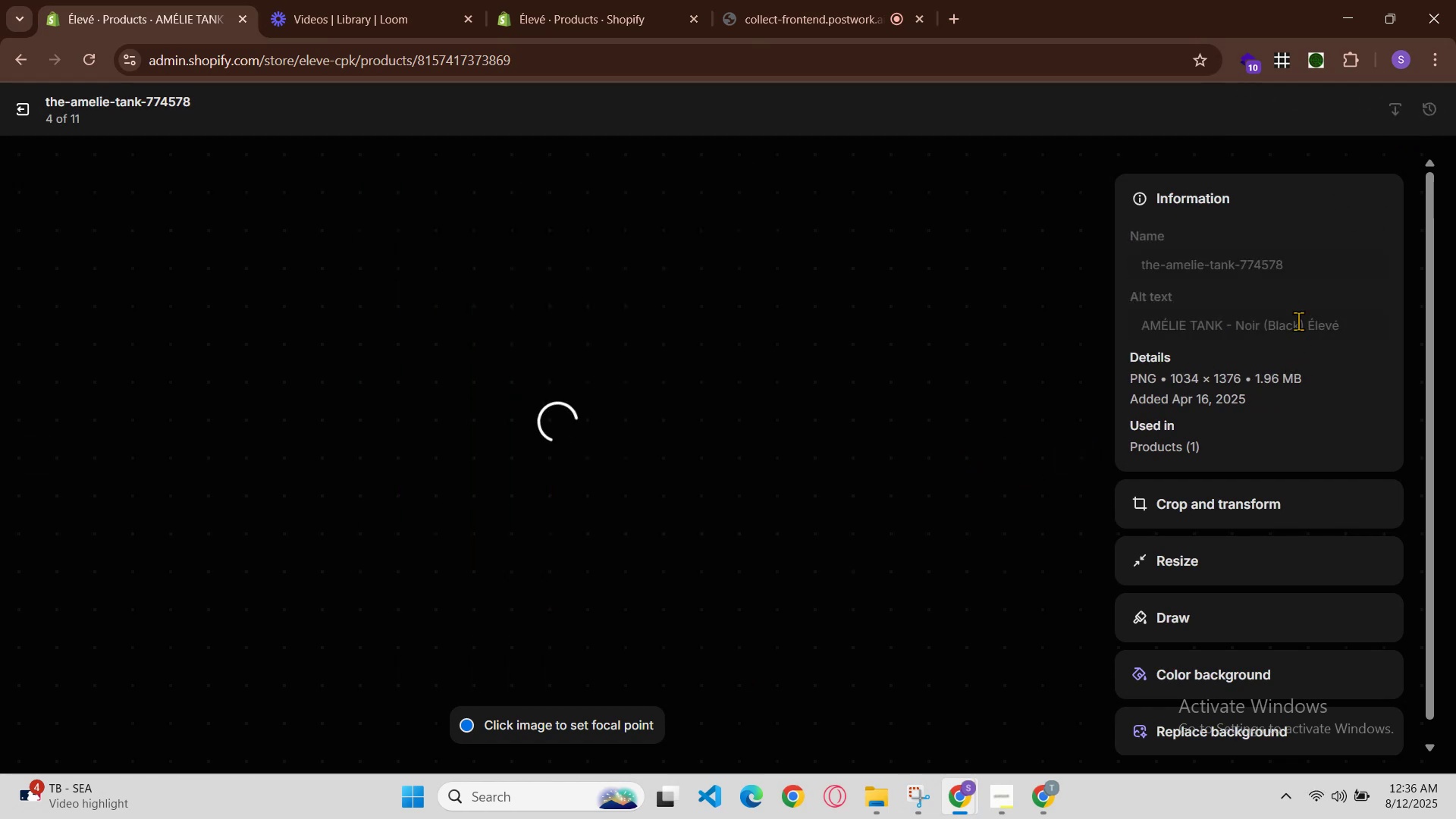 
double_click([1292, 317])
 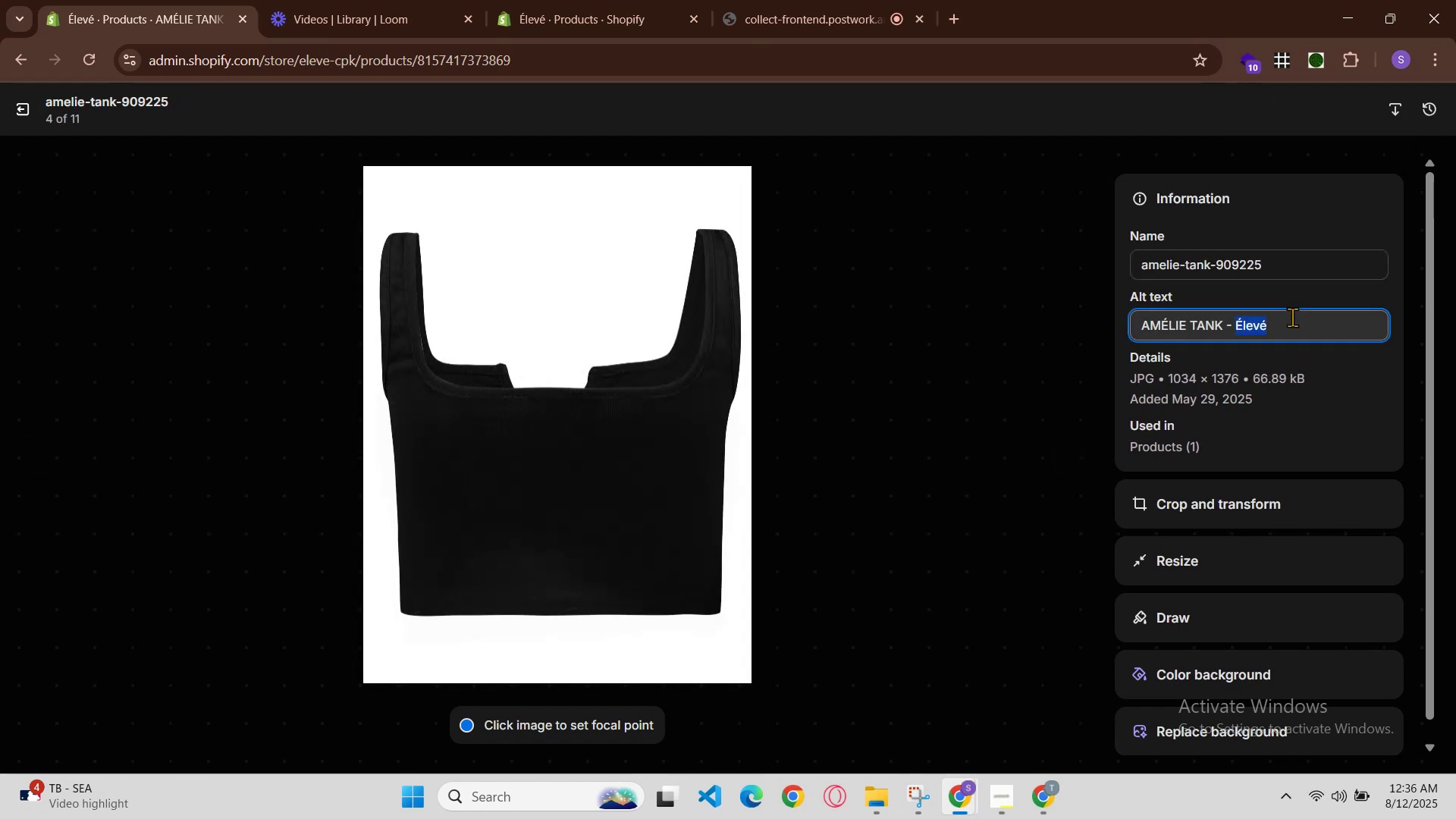 
triple_click([1292, 317])
 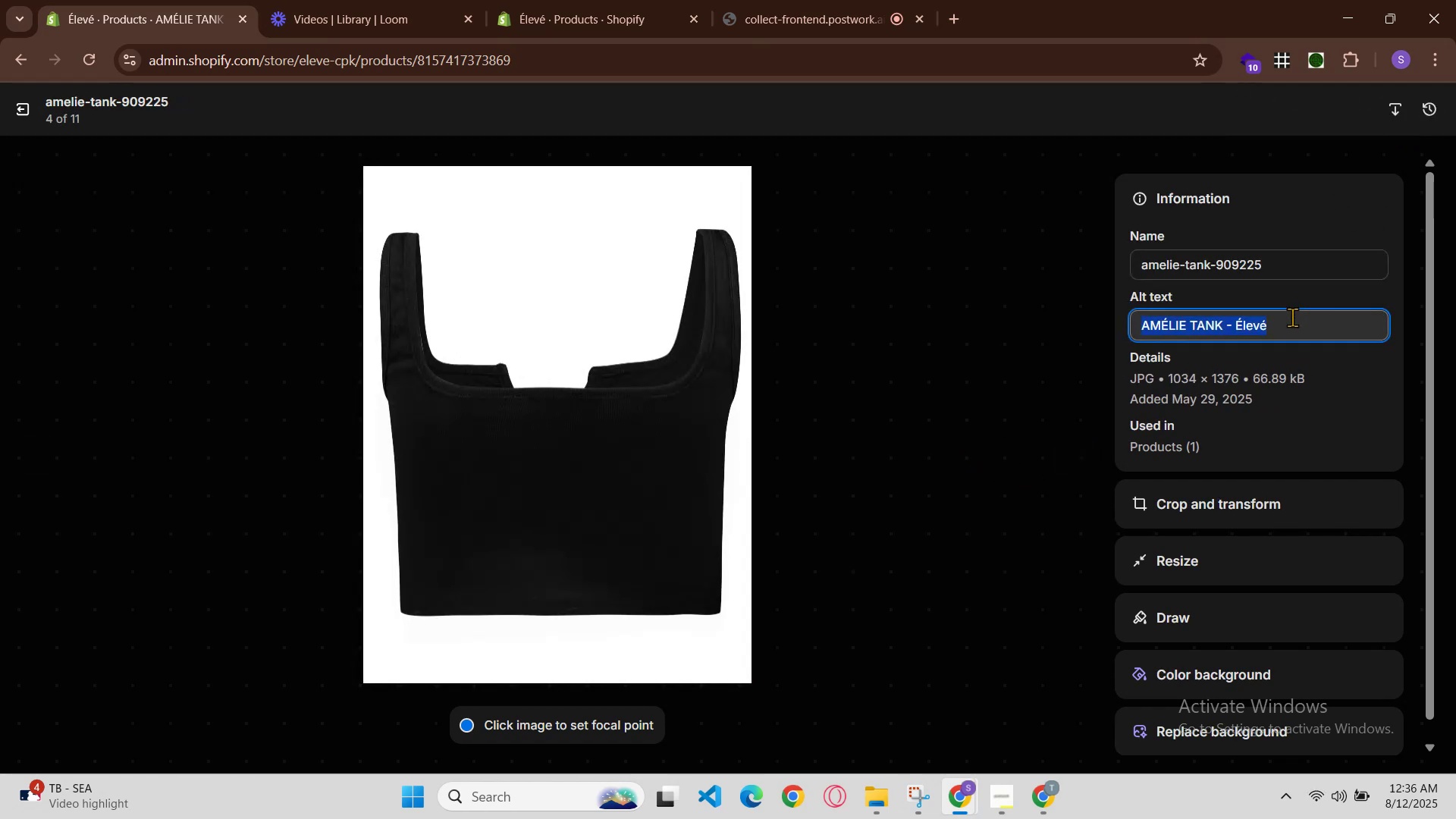 
key(Control+ControlLeft)
 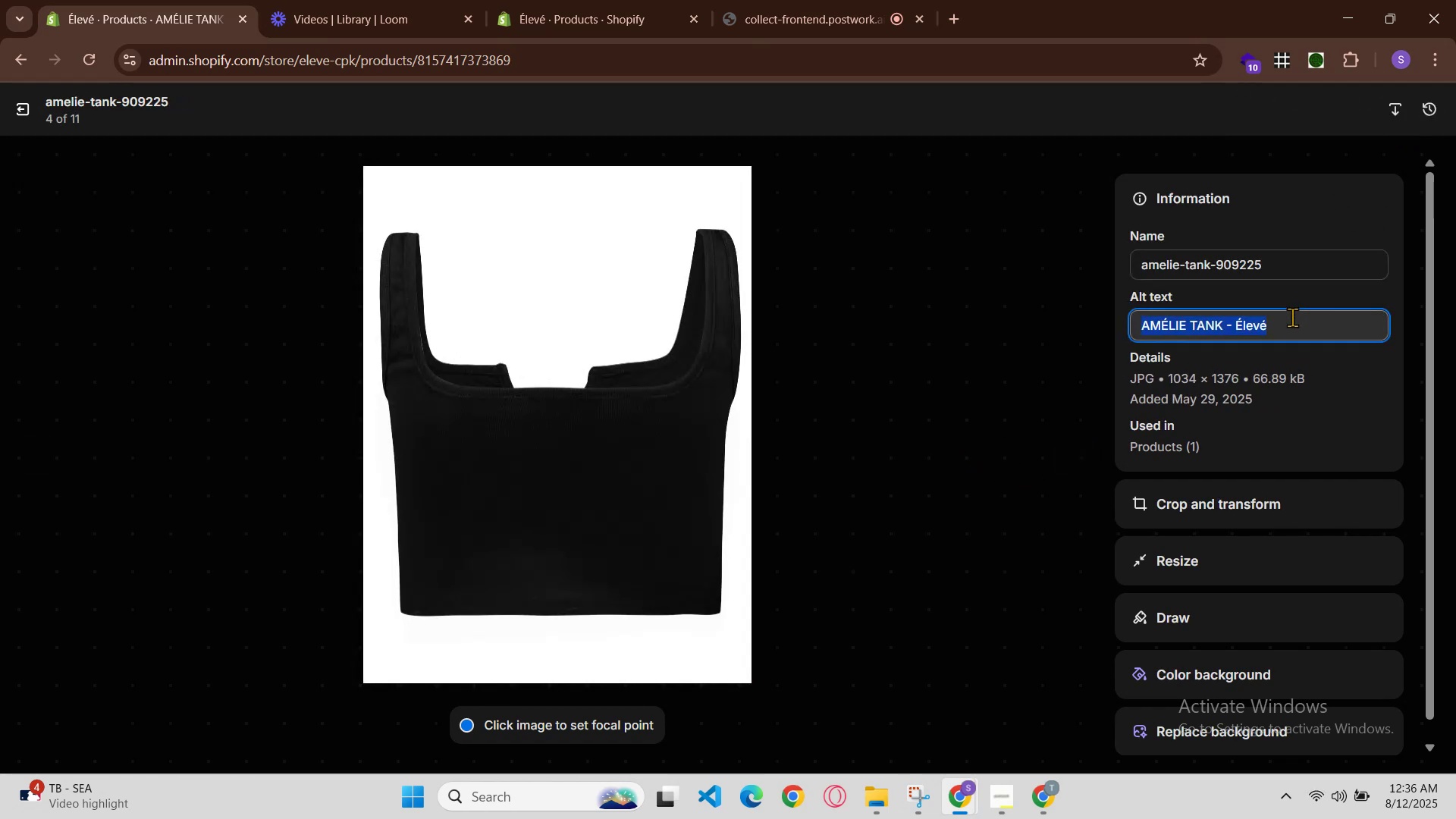 
key(Control+V)
 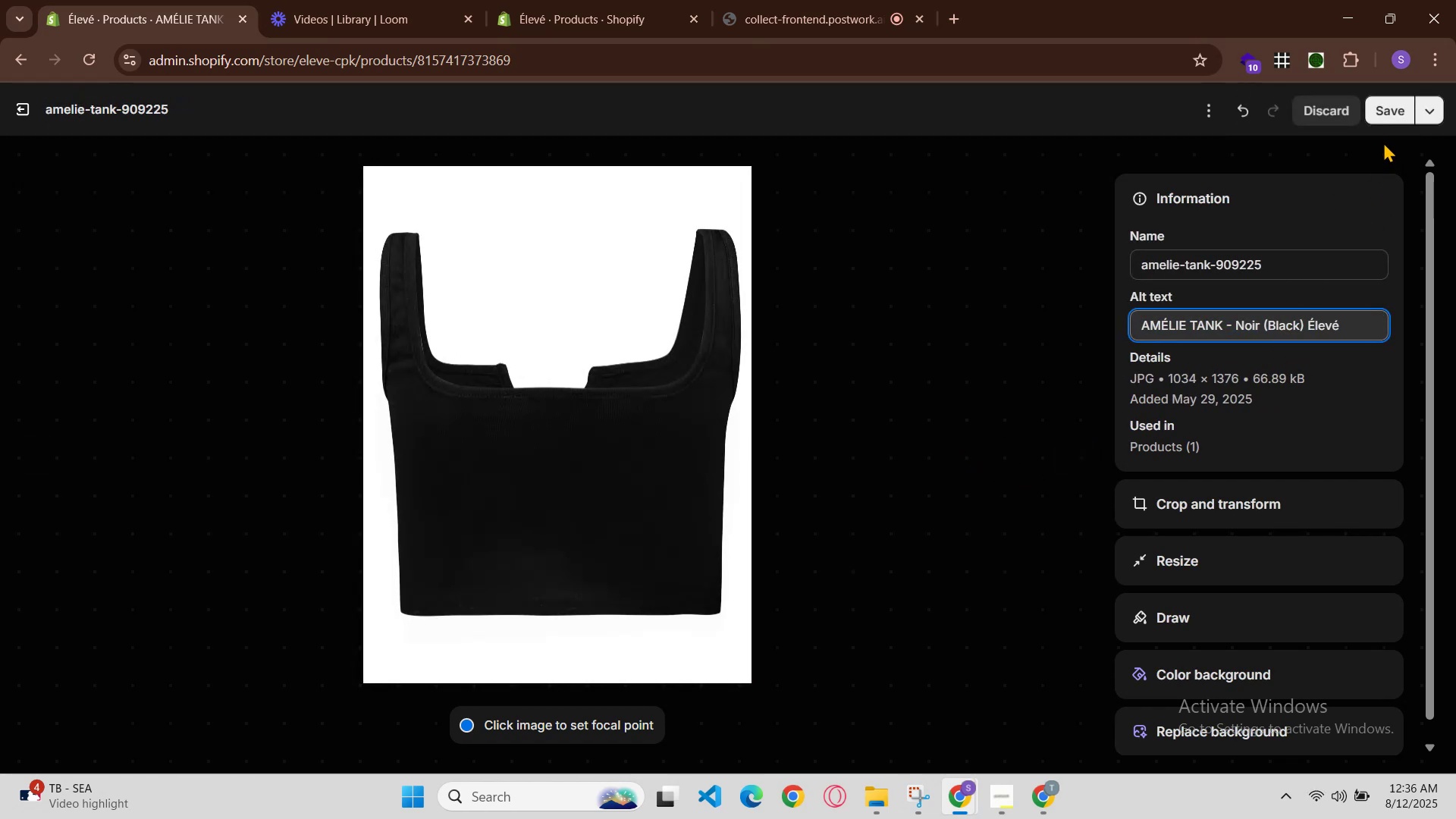 
left_click([1385, 105])
 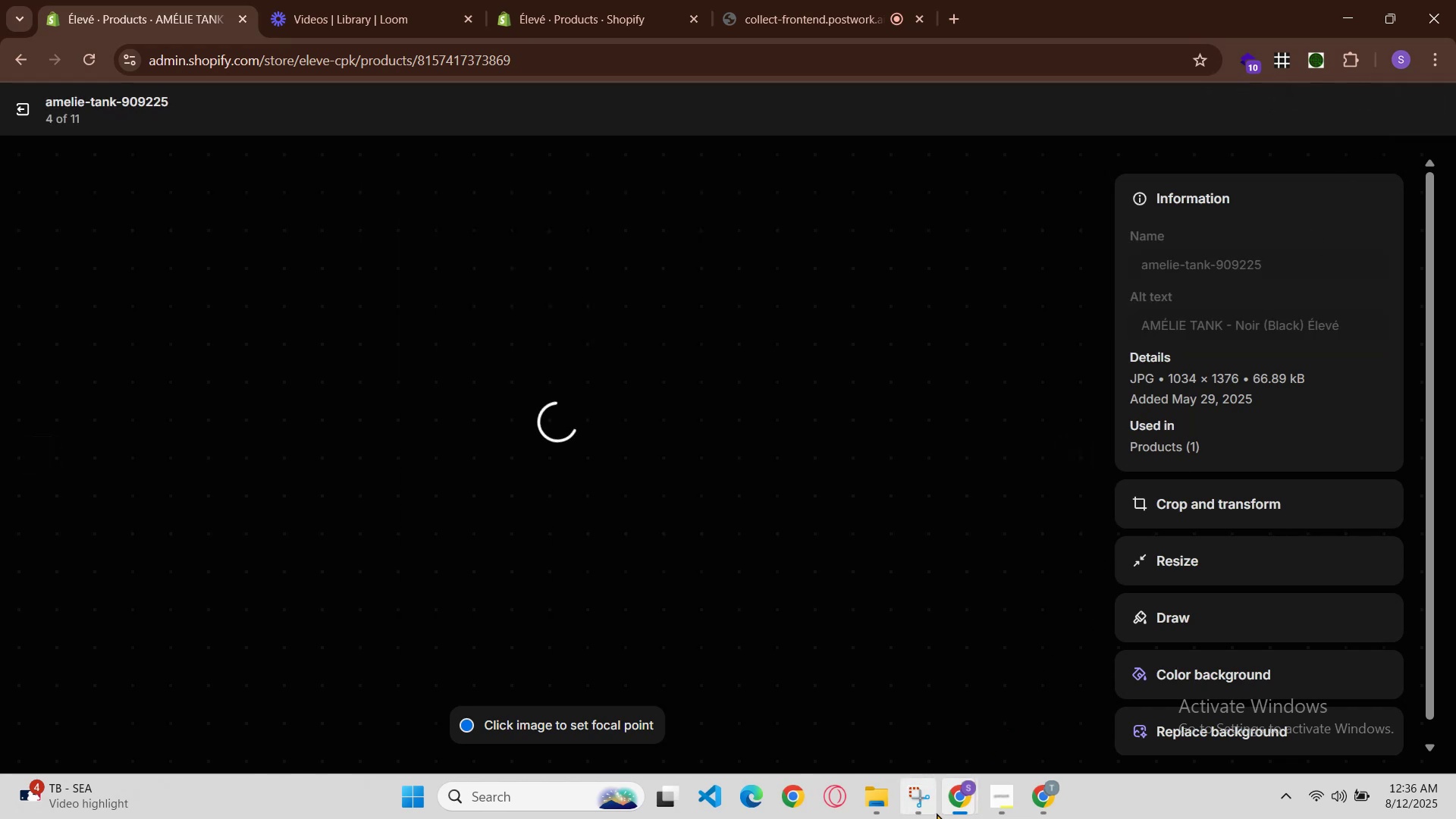 
left_click([961, 813])
 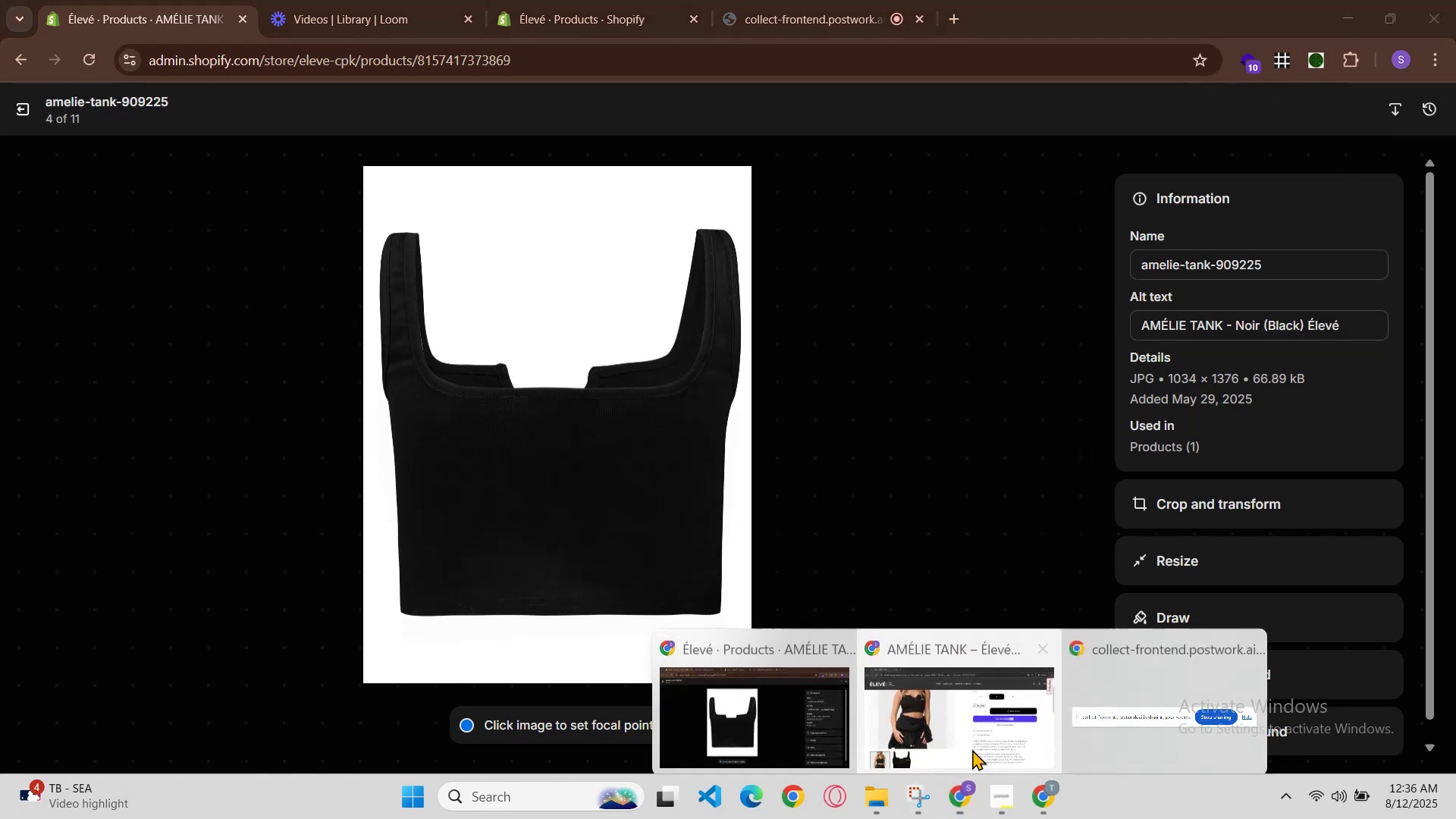 
left_click([976, 736])
 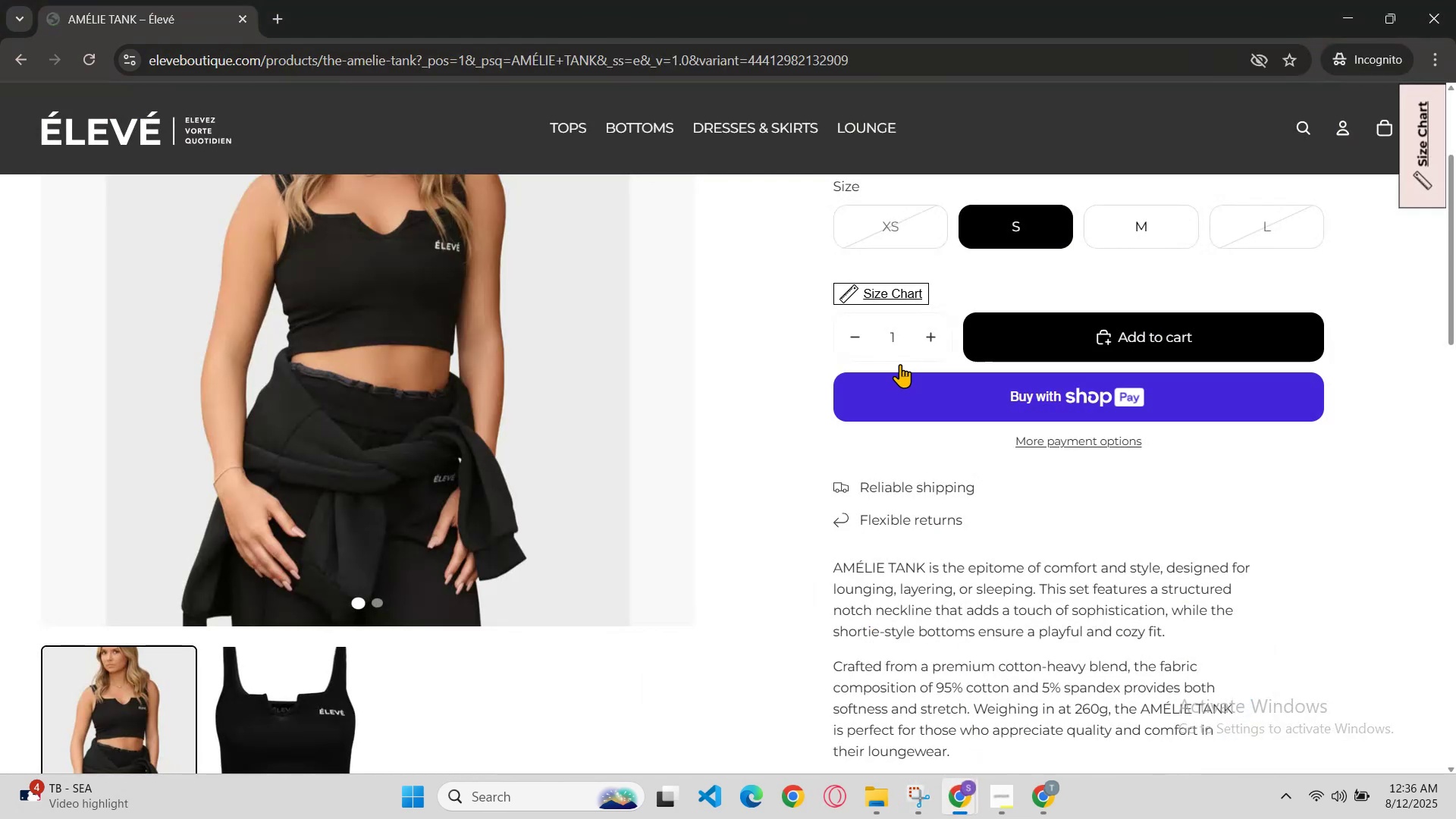 
scroll: coordinate [915, 271], scroll_direction: up, amount: 2.0
 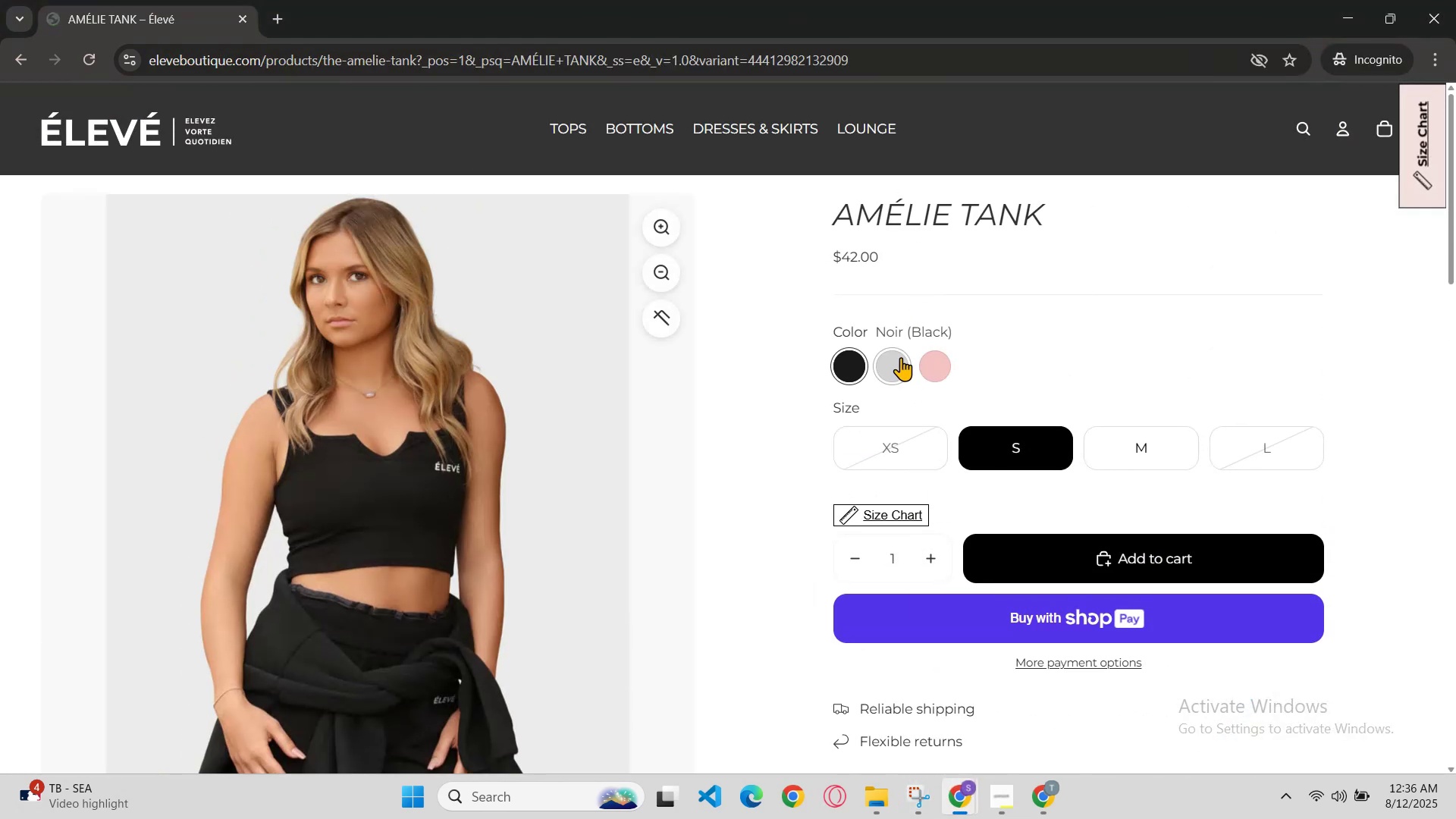 
left_click([899, 356])
 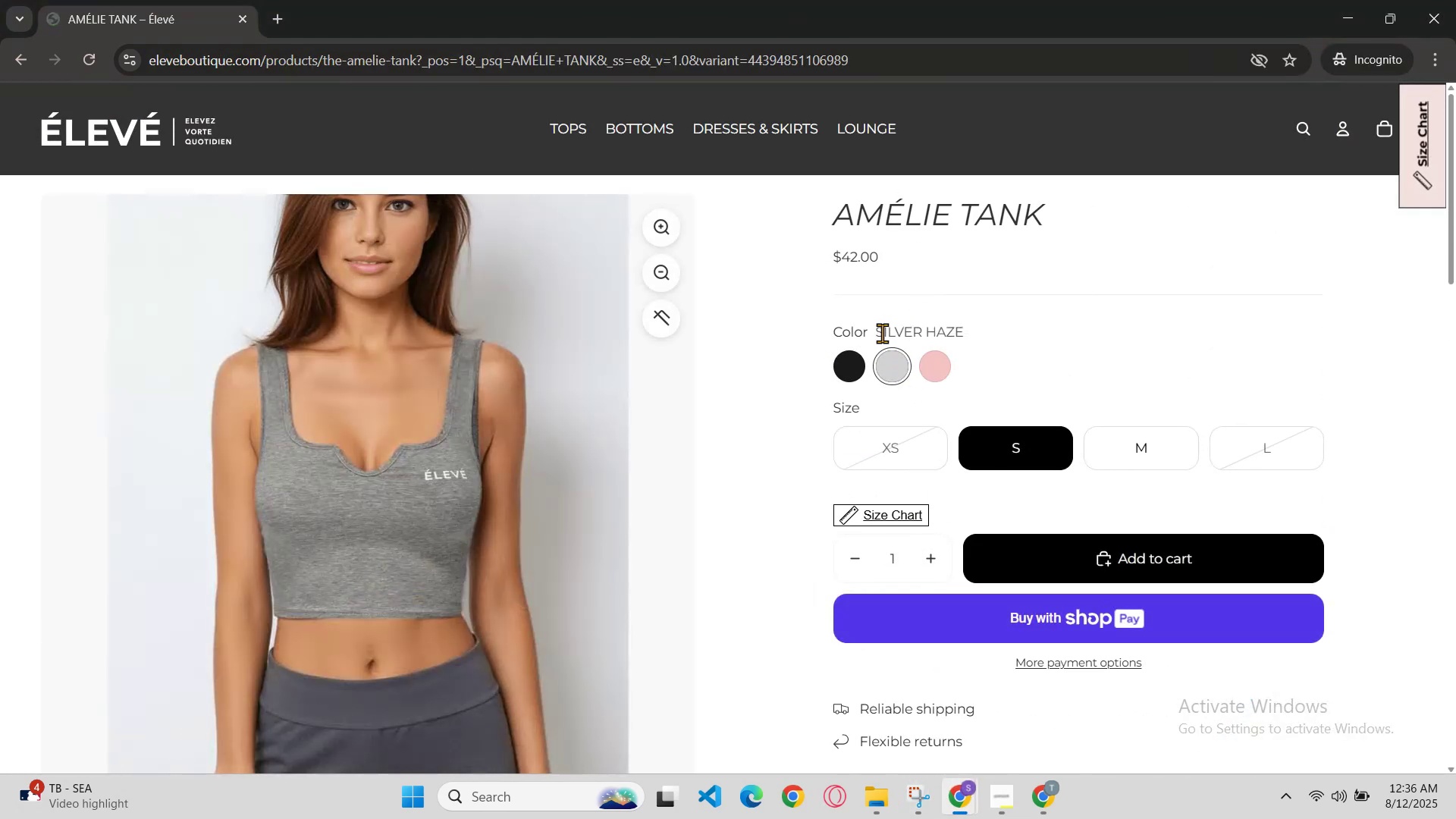 
left_click_drag(start_coordinate=[873, 331], to_coordinate=[973, 323])
 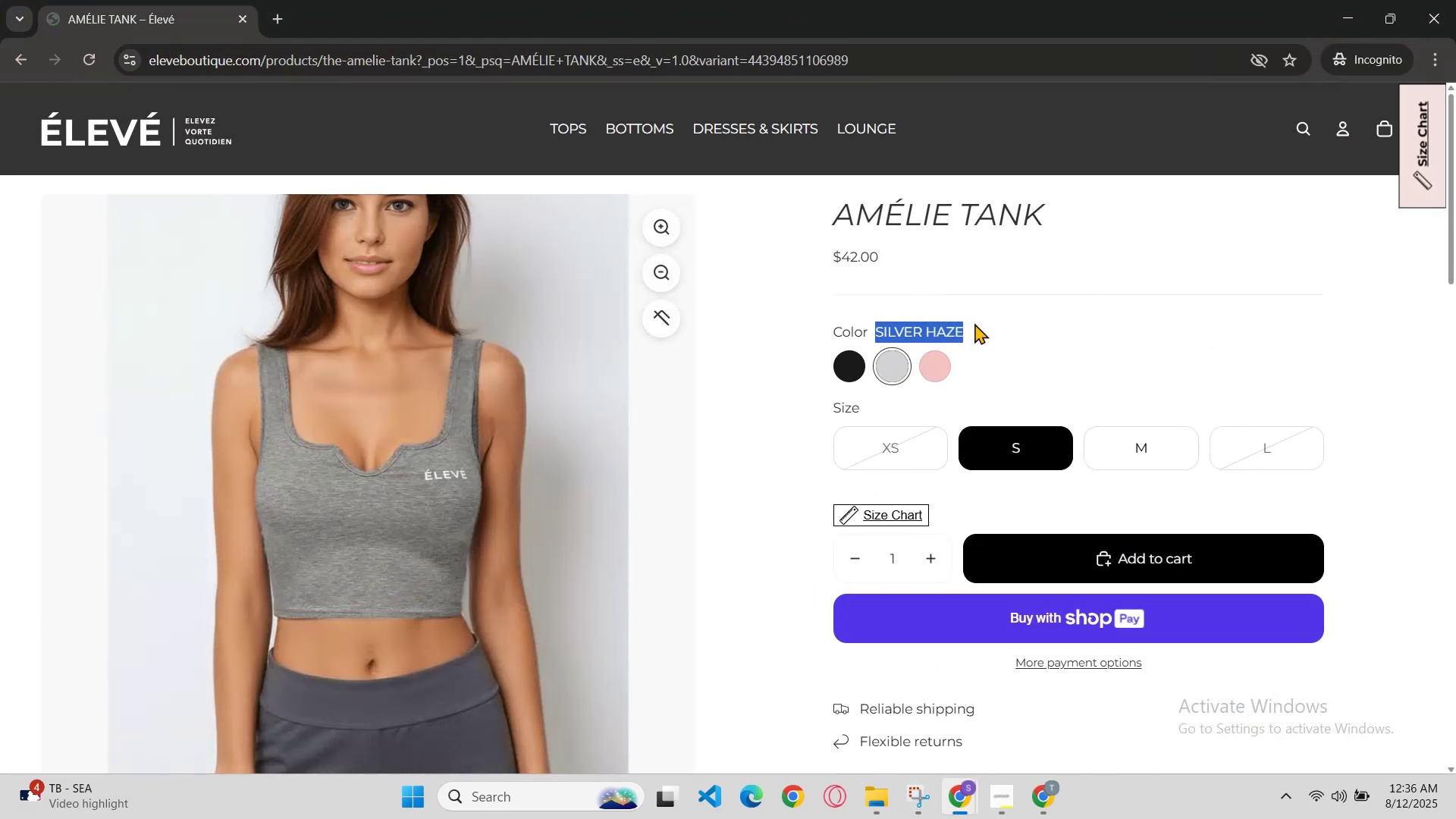 
hold_key(key=ControlLeft, duration=0.85)
 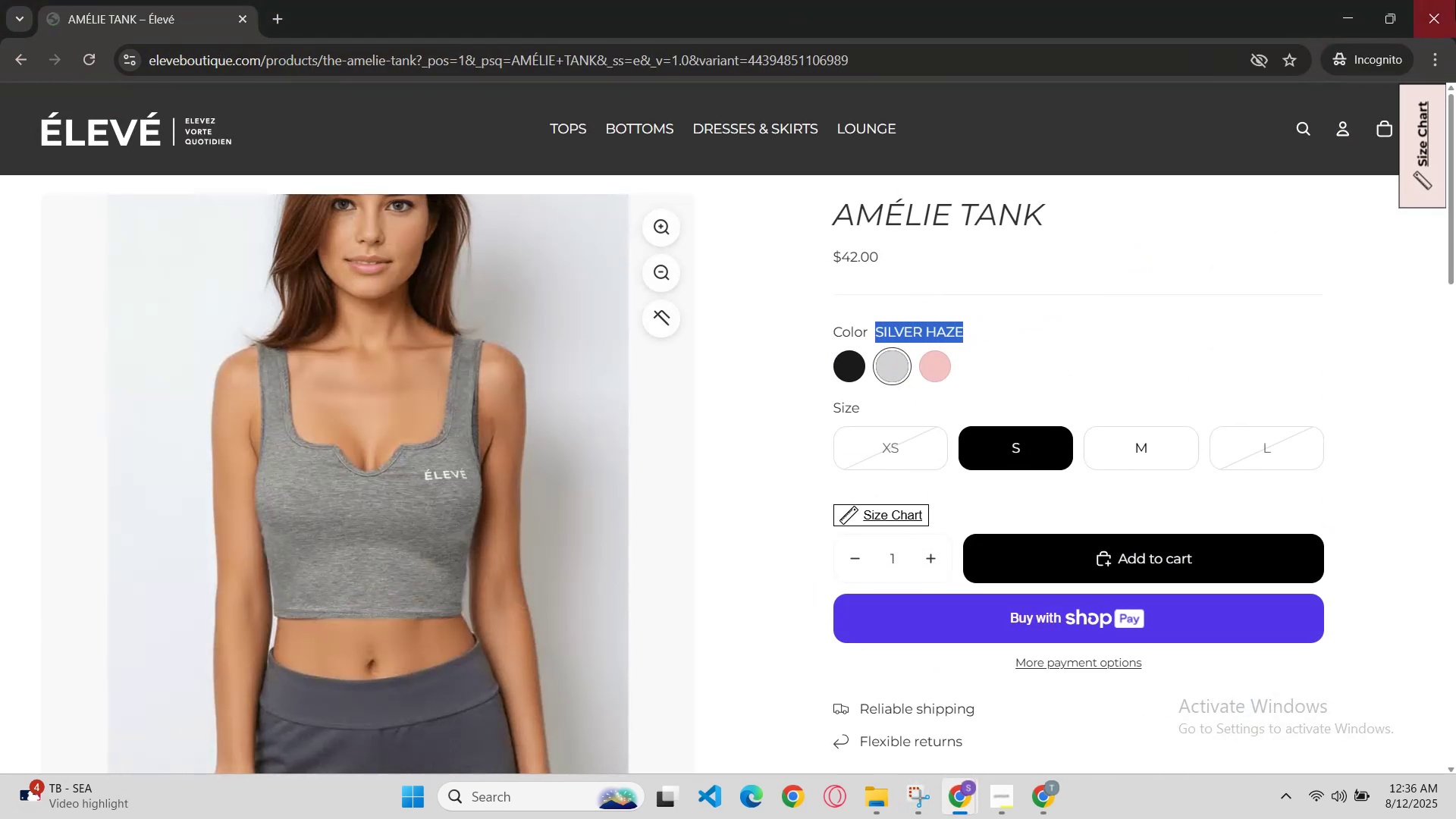 
hold_key(key=C, duration=0.44)
 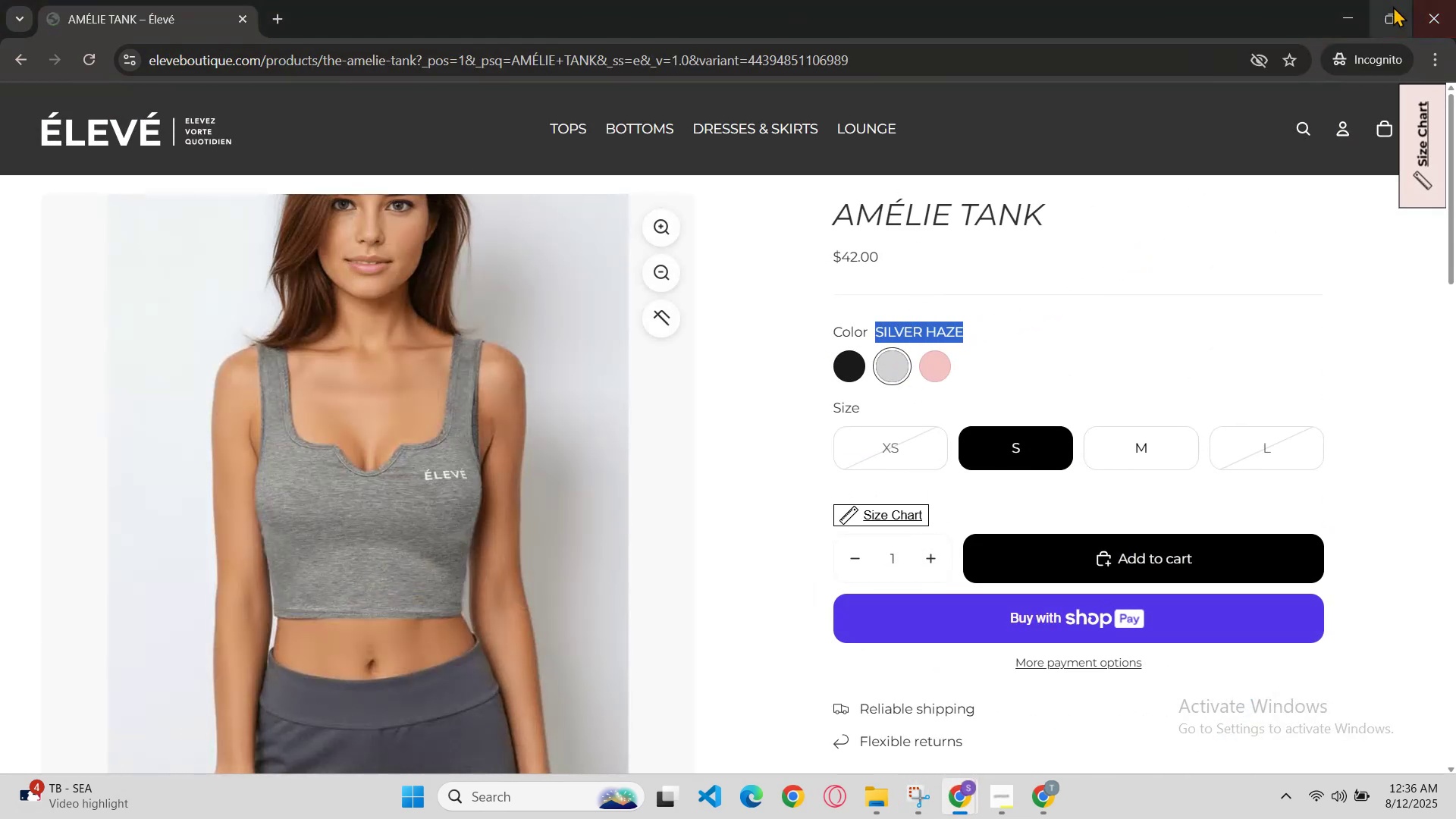 
left_click([1339, 10])
 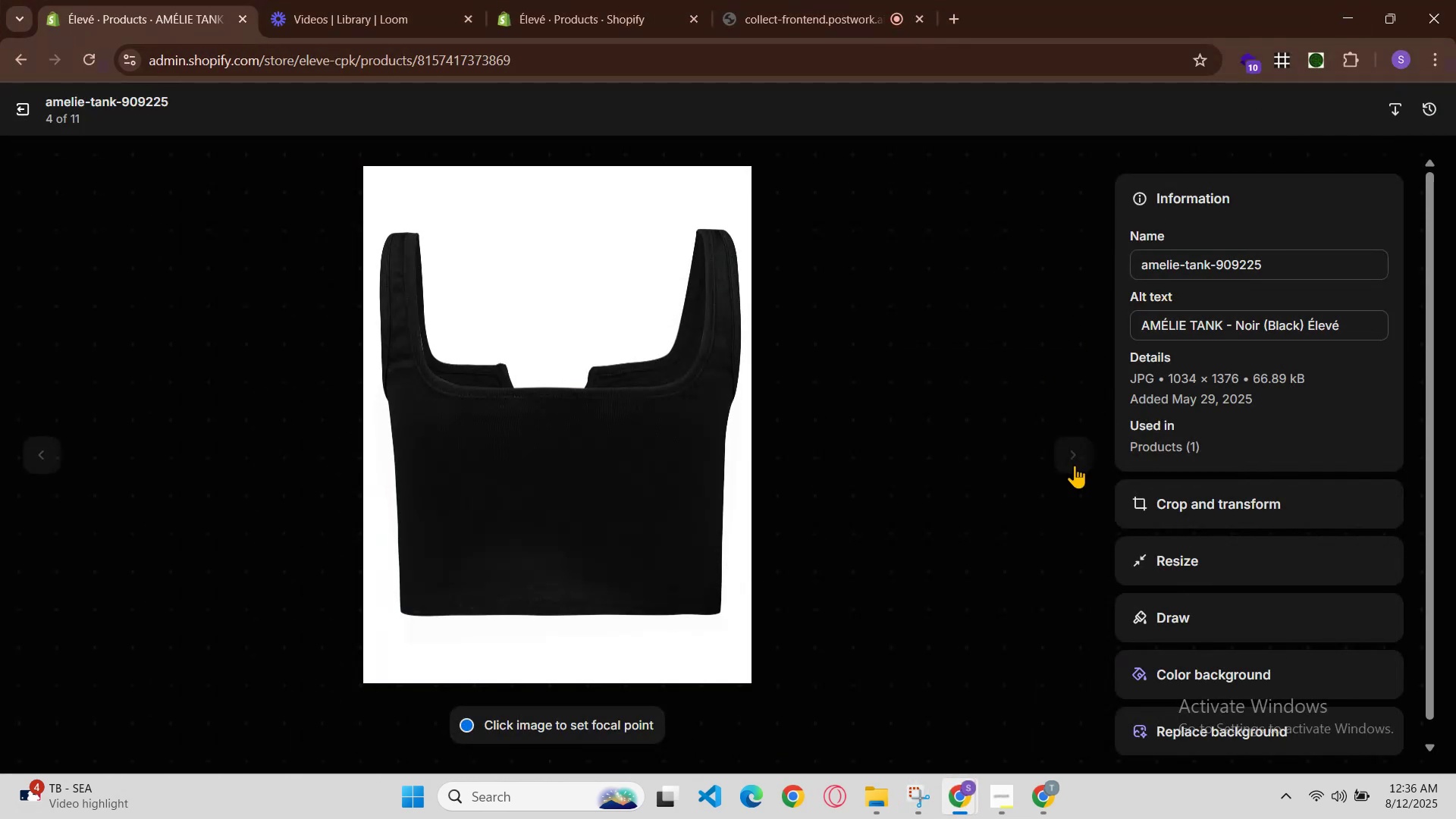 
double_click([1069, 462])
 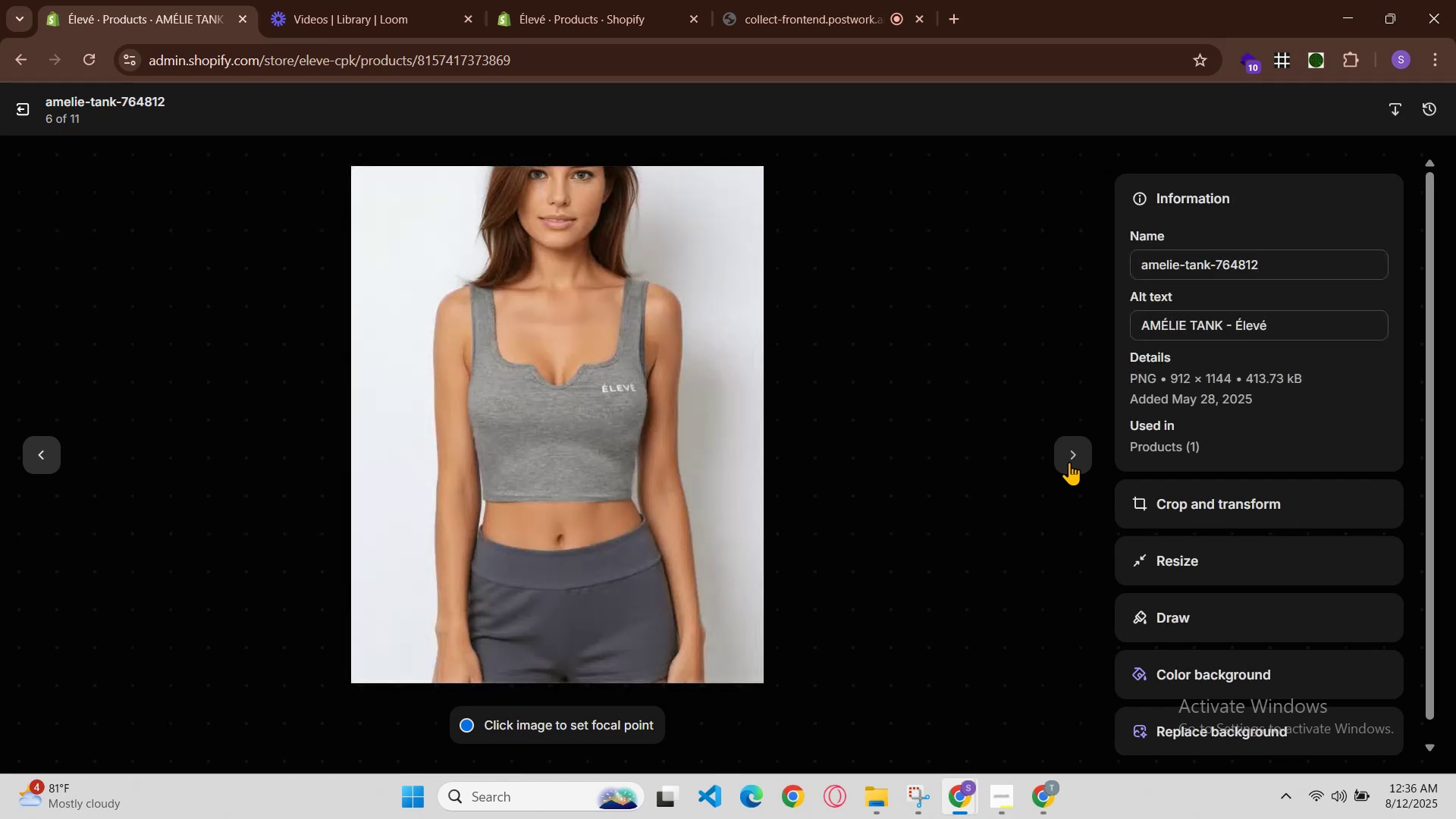 
left_click([968, 786])
 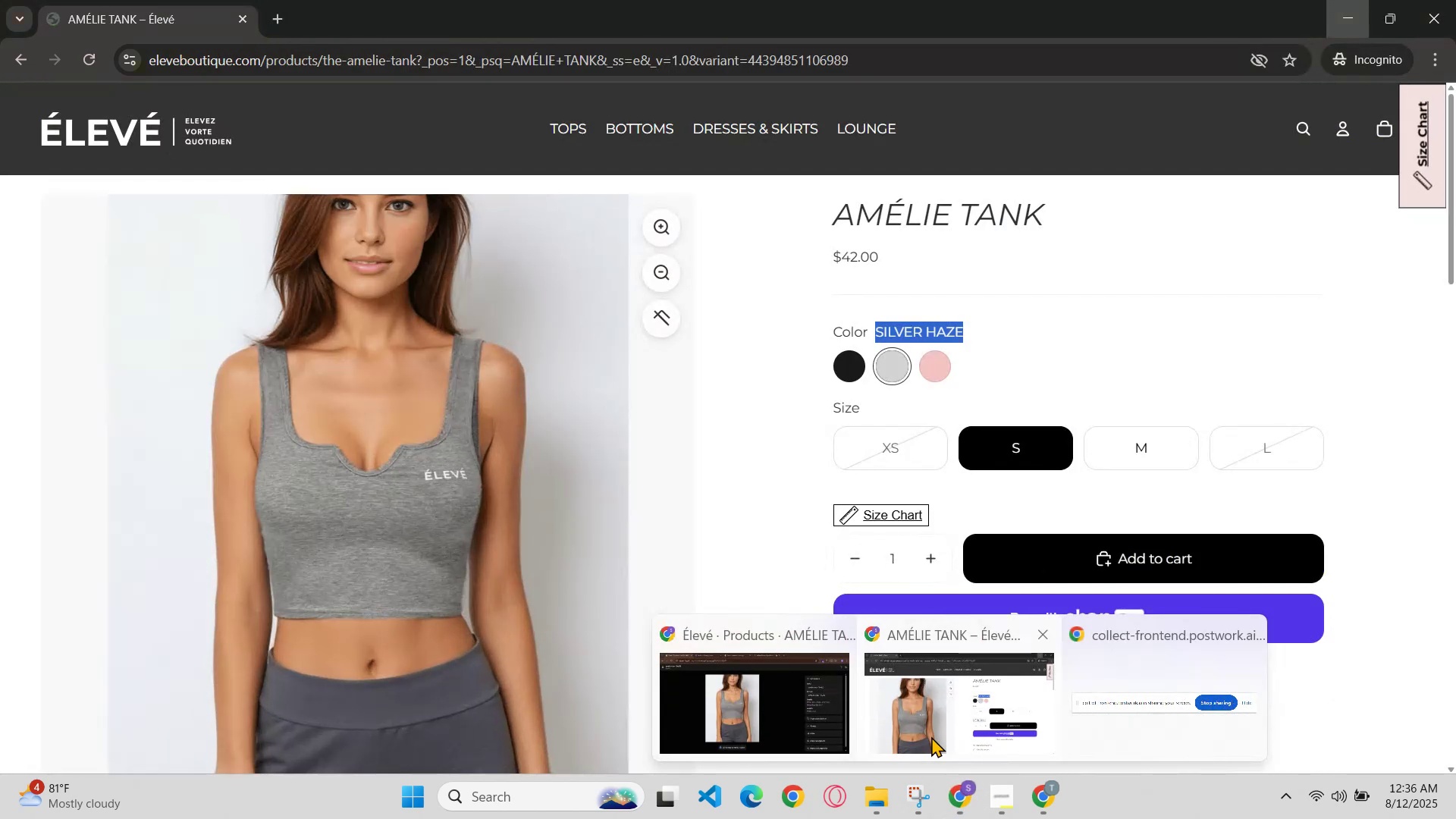 
left_click([801, 726])
 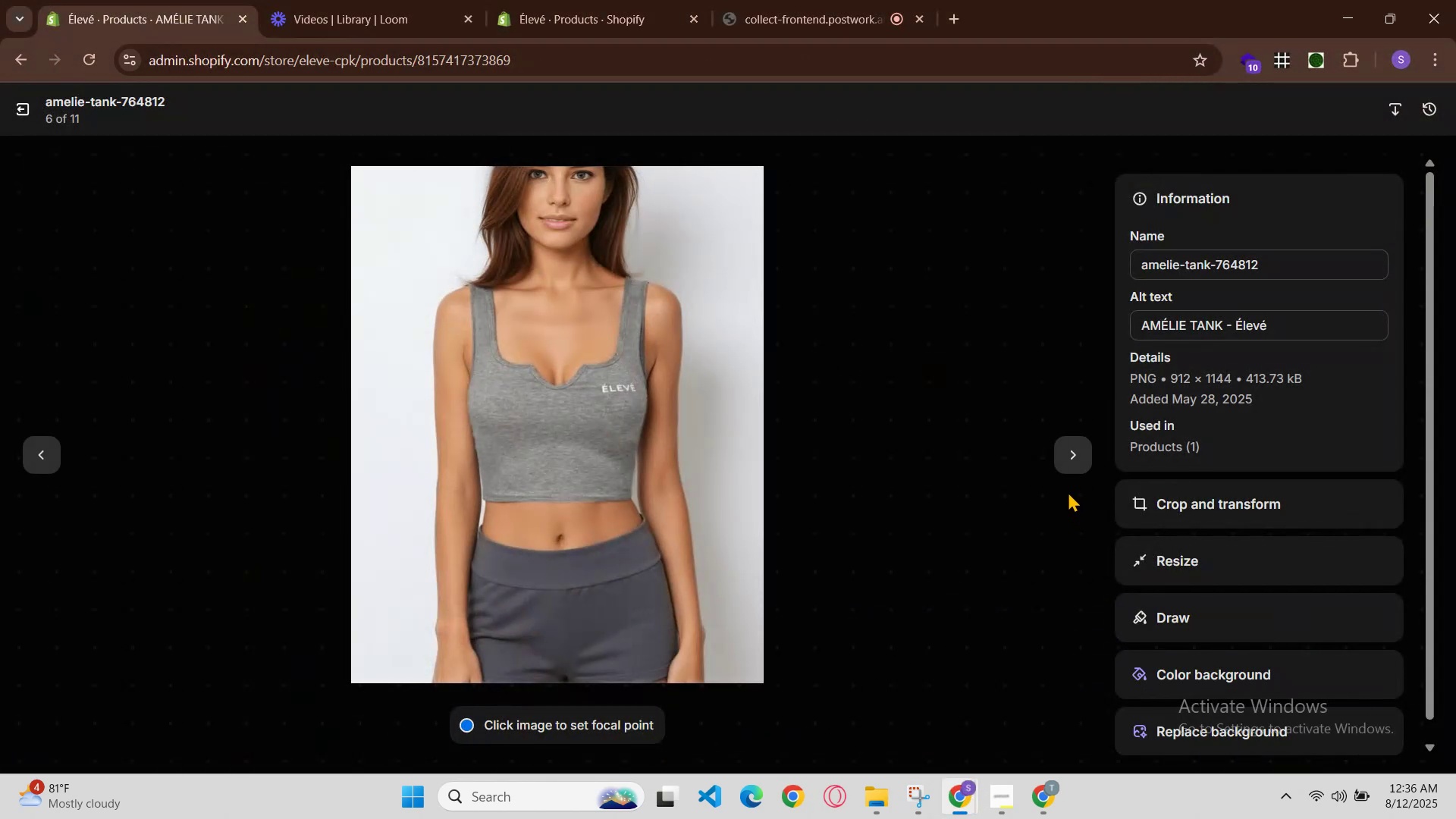 
double_click([1065, 474])
 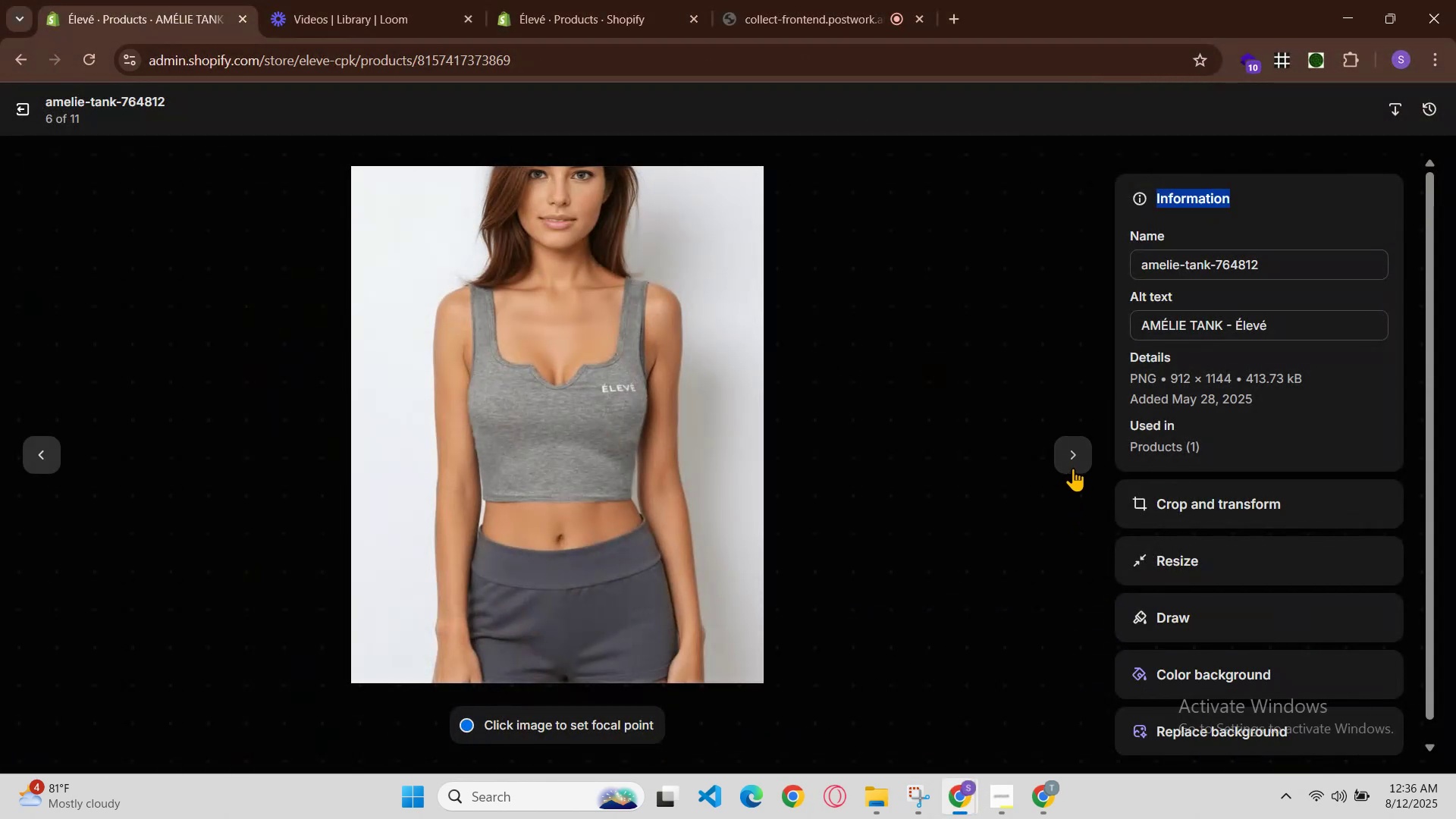 
left_click([1073, 467])
 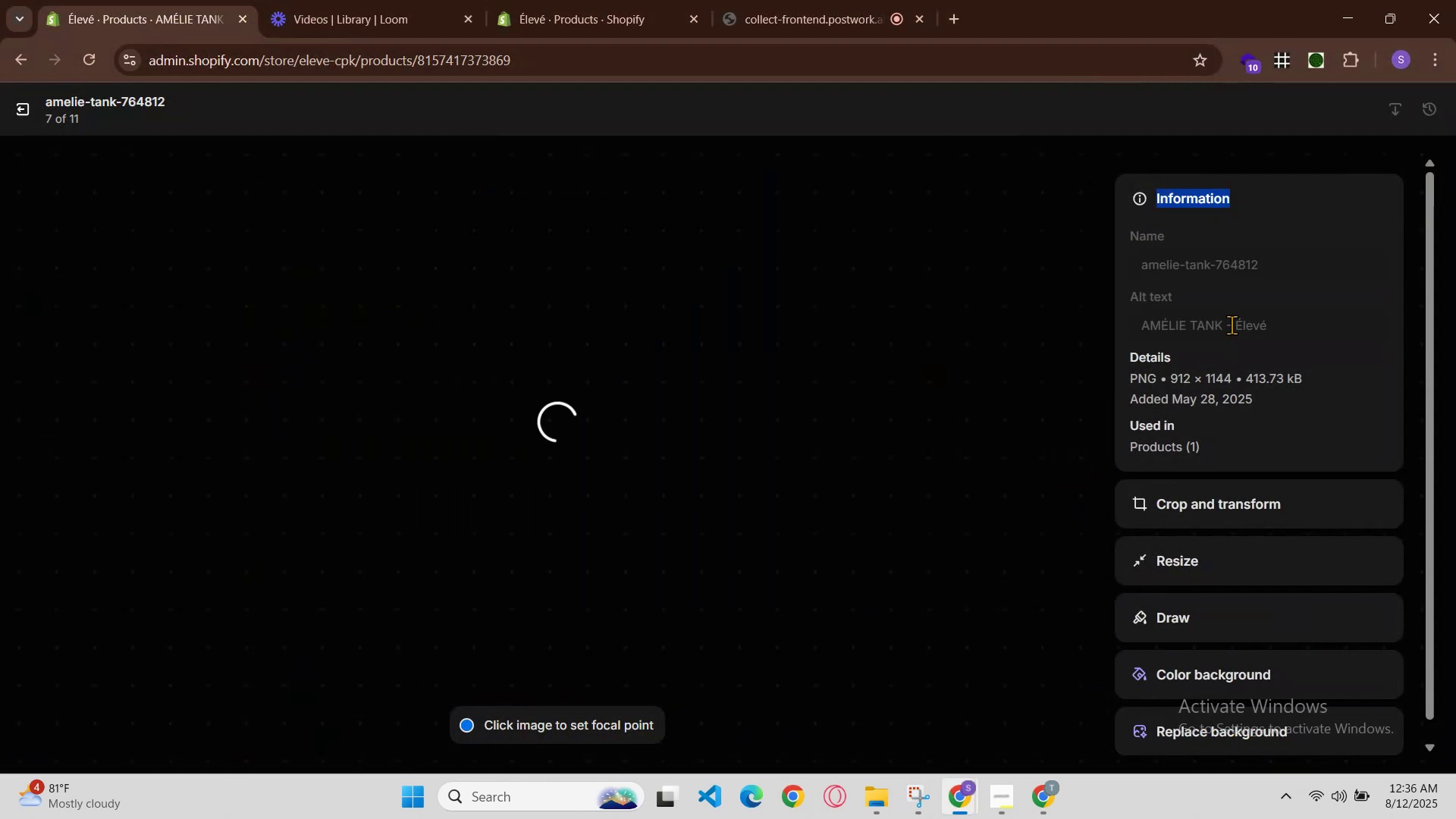 
left_click([1232, 325])
 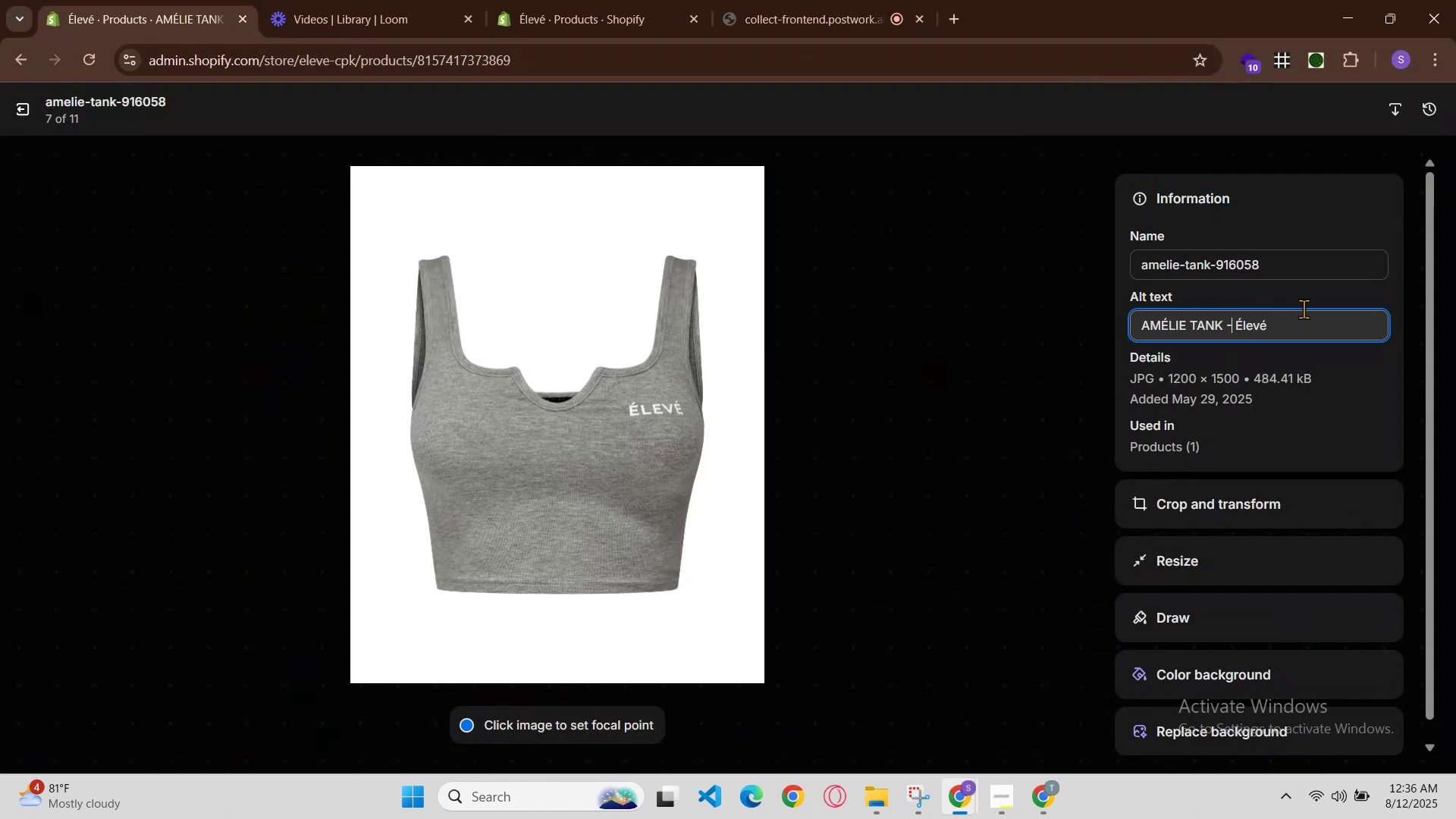 
key(Space)
 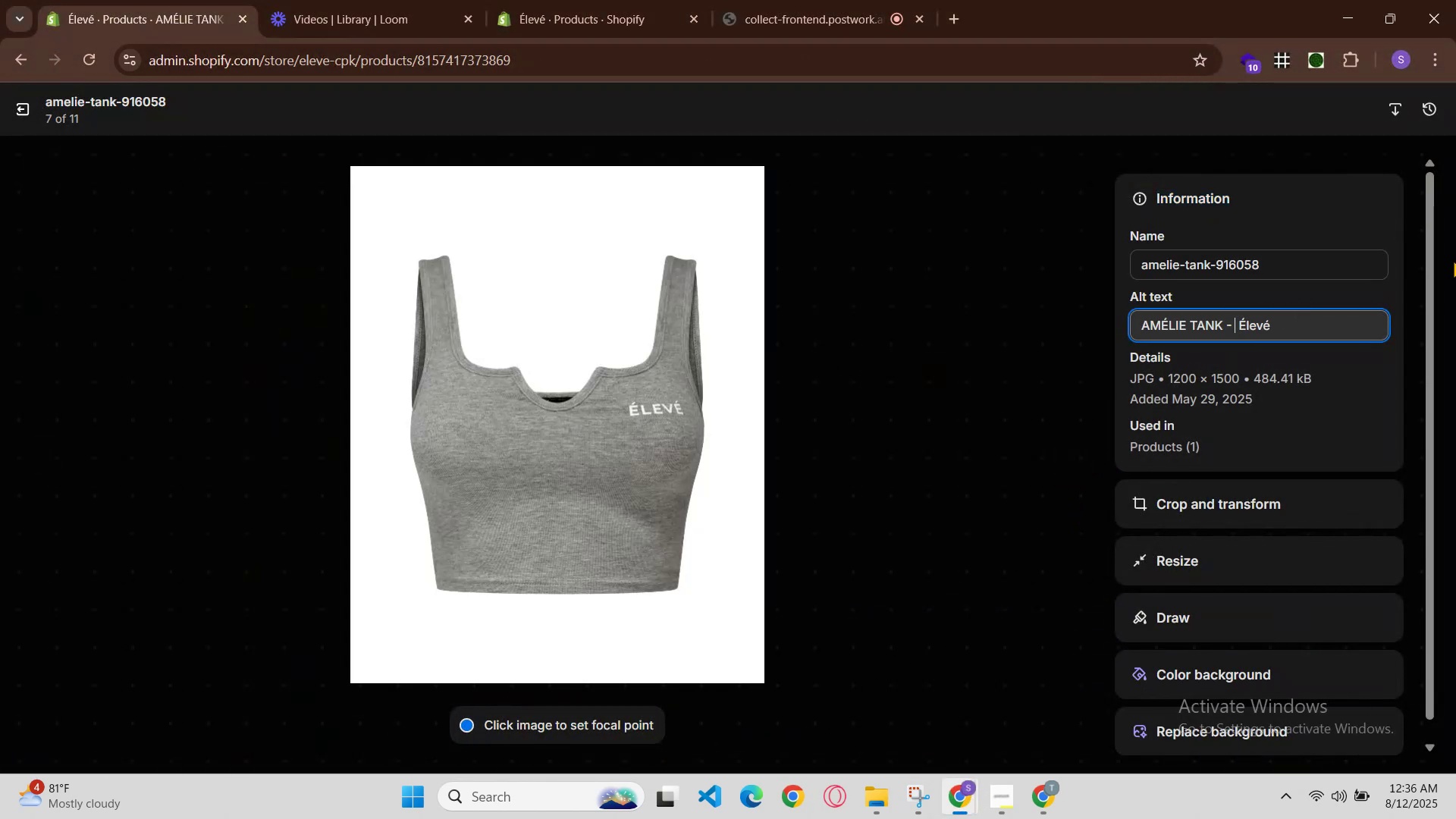 
key(Control+V)
 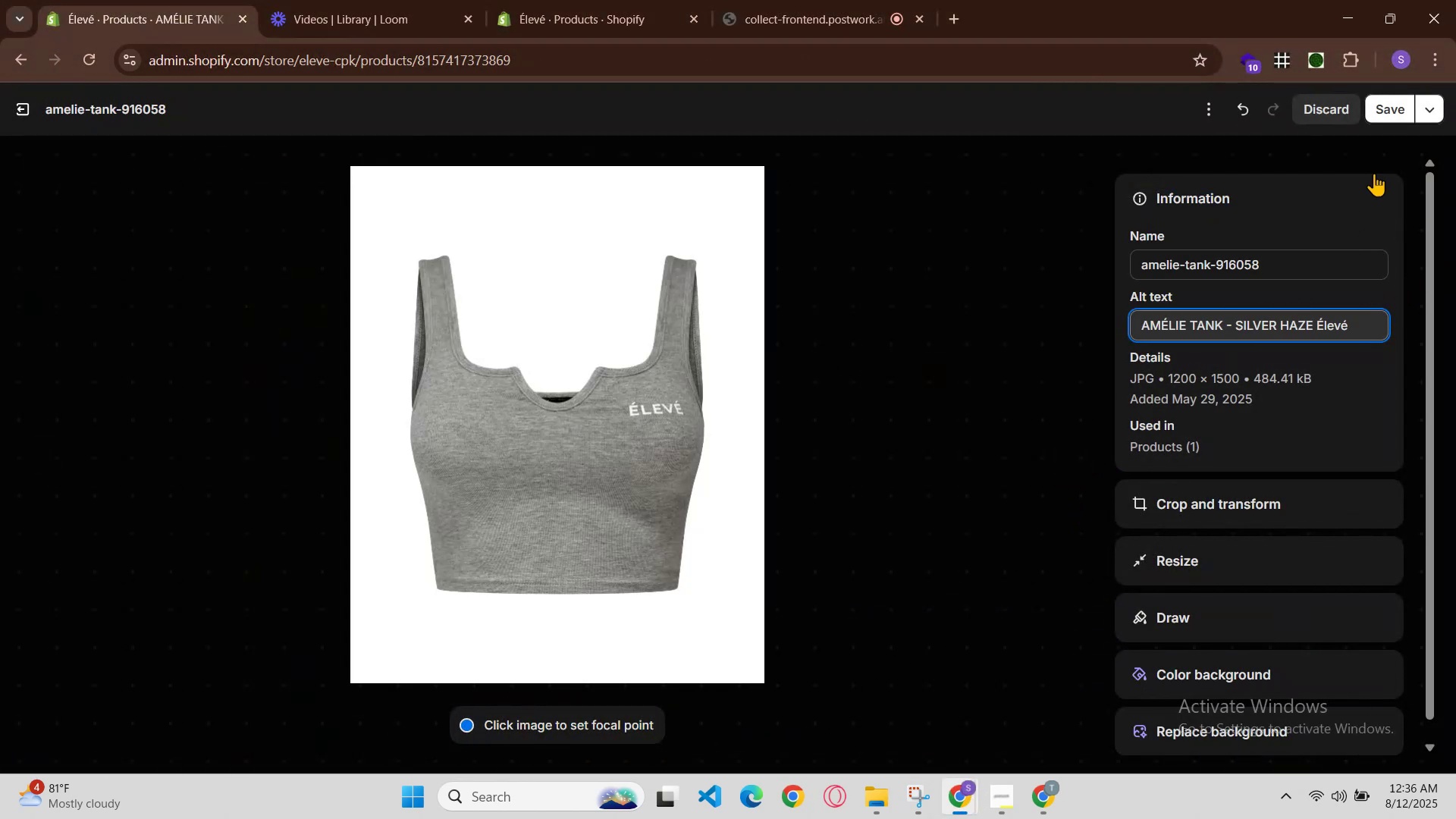 
left_click([1384, 109])
 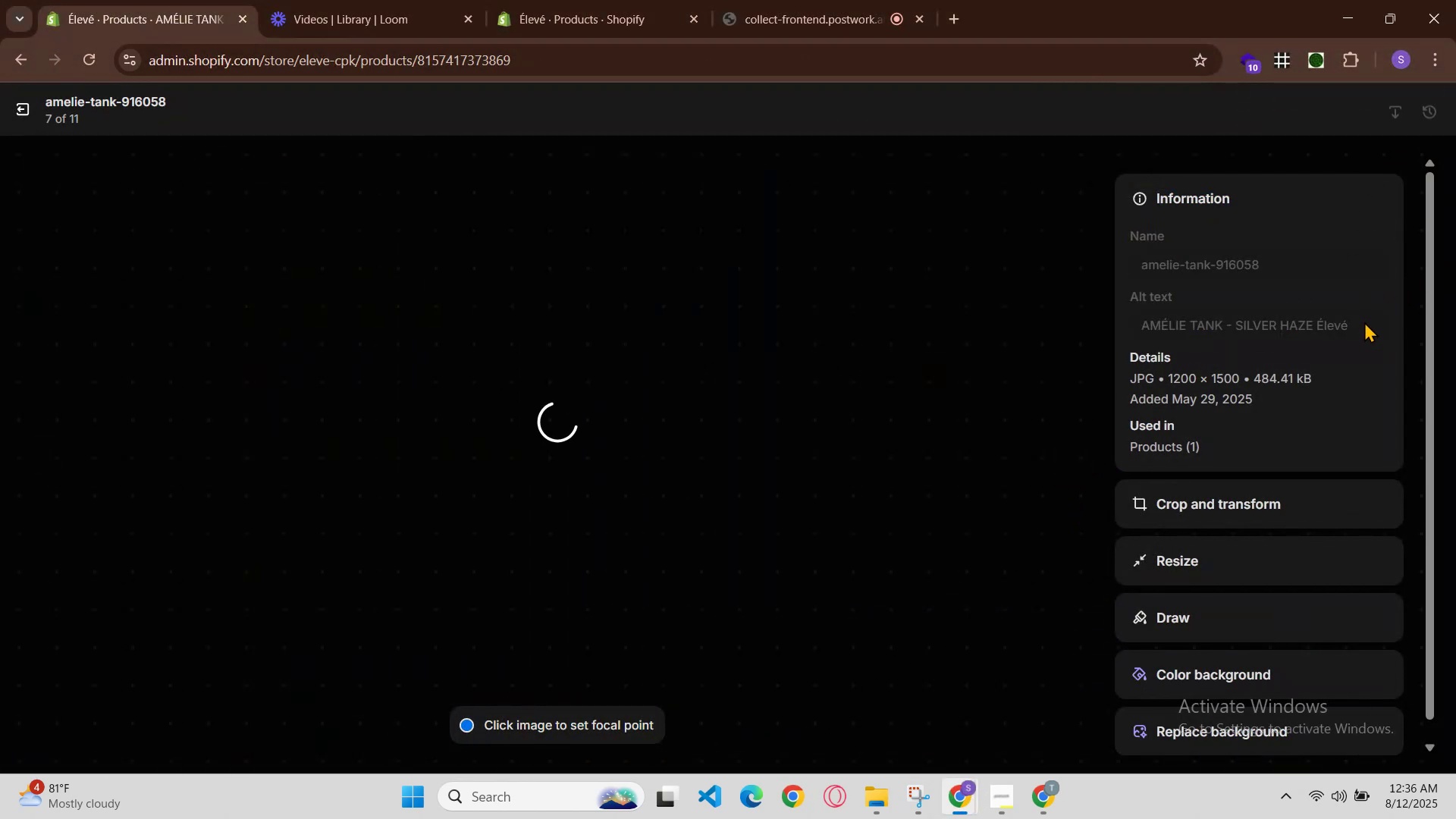 
double_click([1364, 322])
 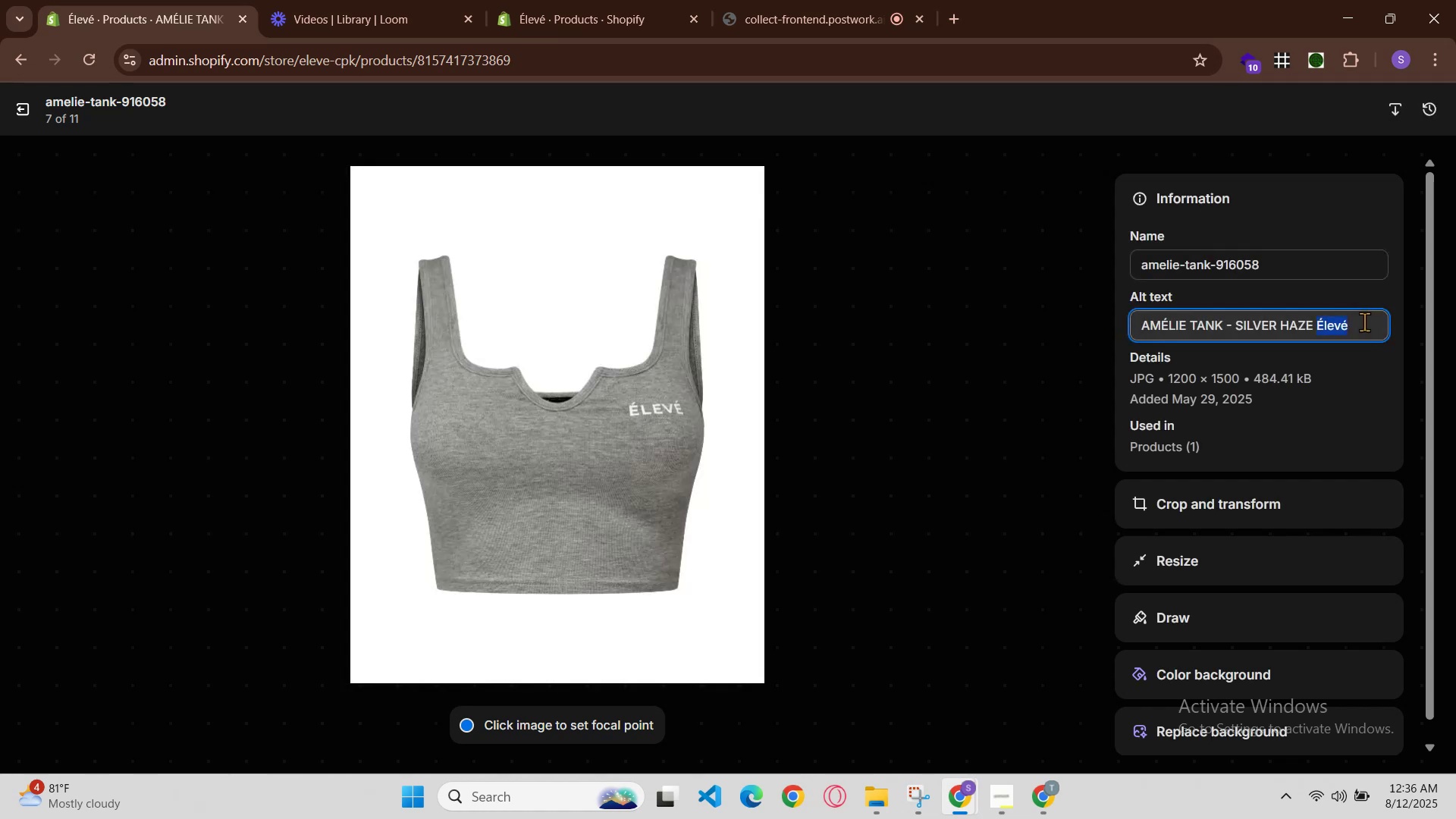 
triple_click([1364, 322])
 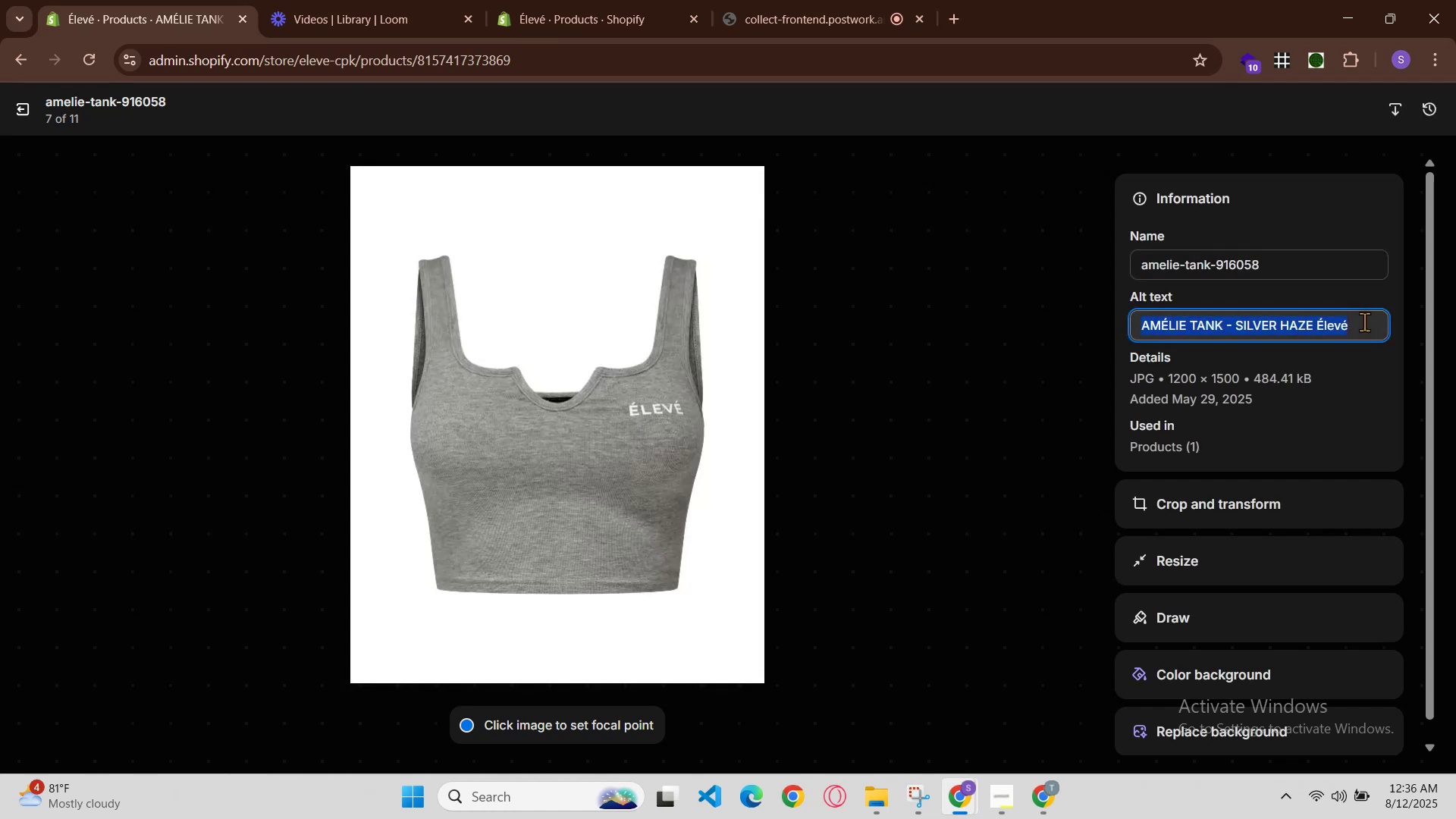 
triple_click([1364, 322])
 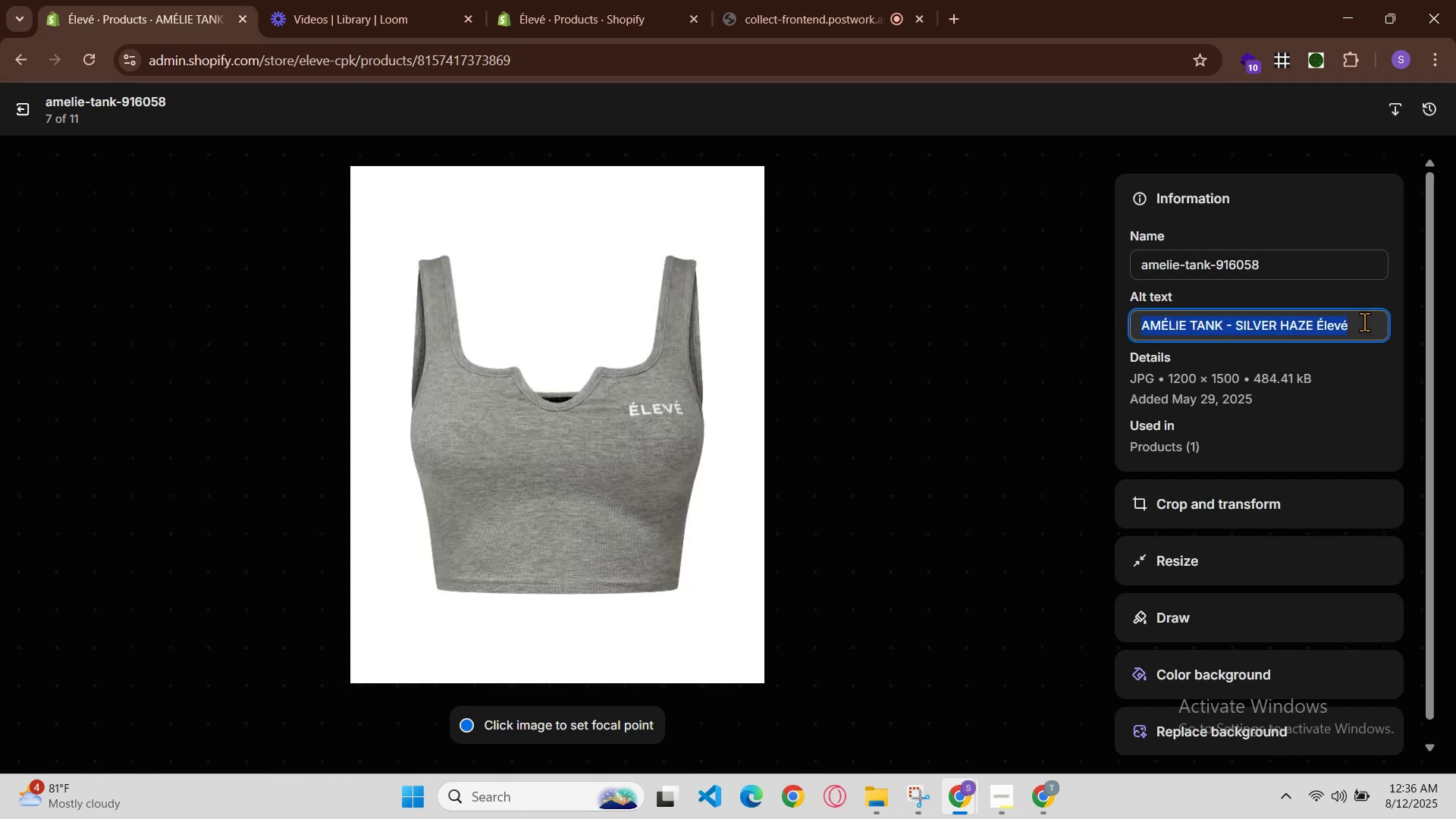 
key(Control+C)
 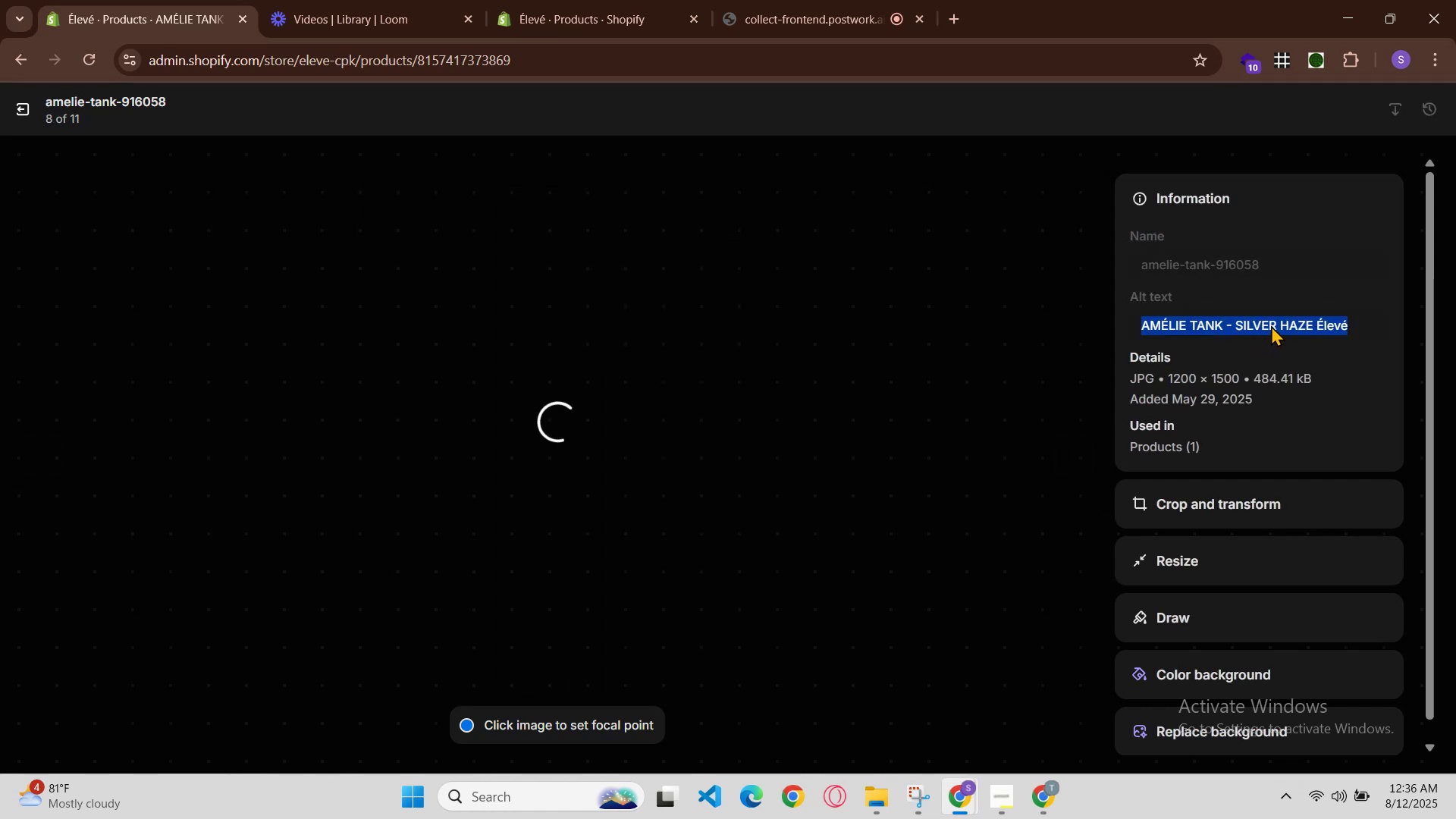 
double_click([1271, 325])
 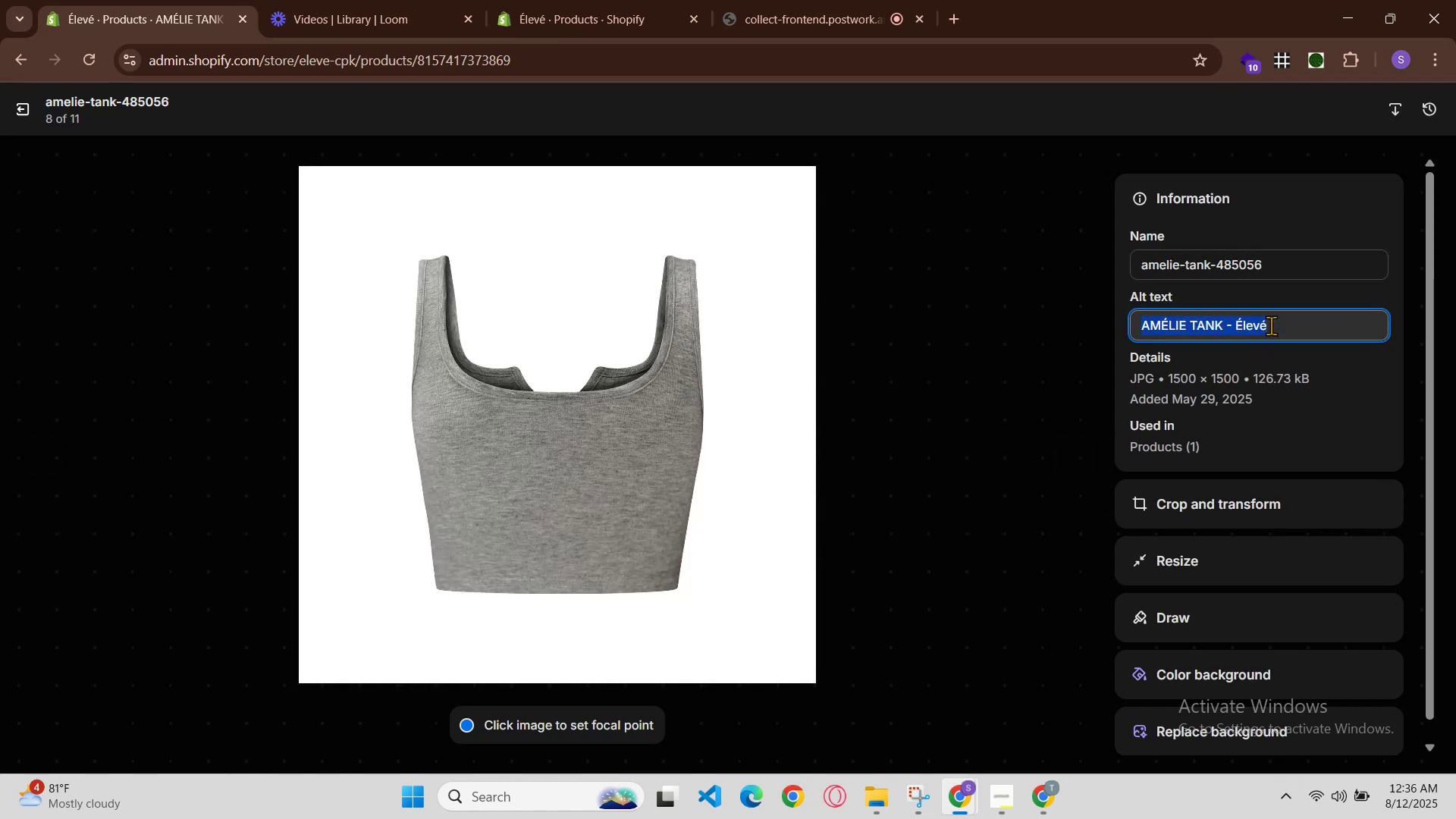 
triple_click([1271, 325])
 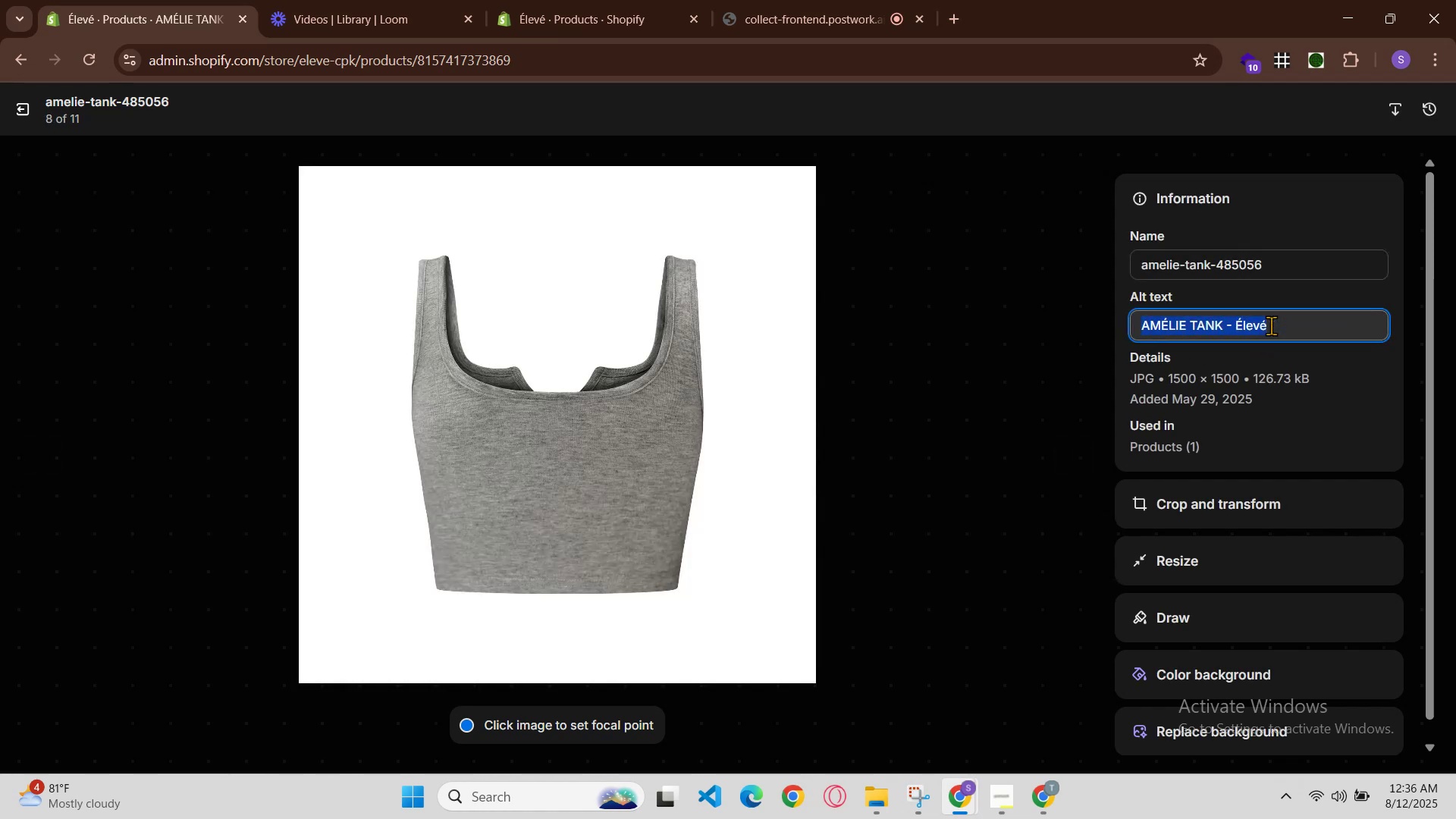 
key(Control+V)
 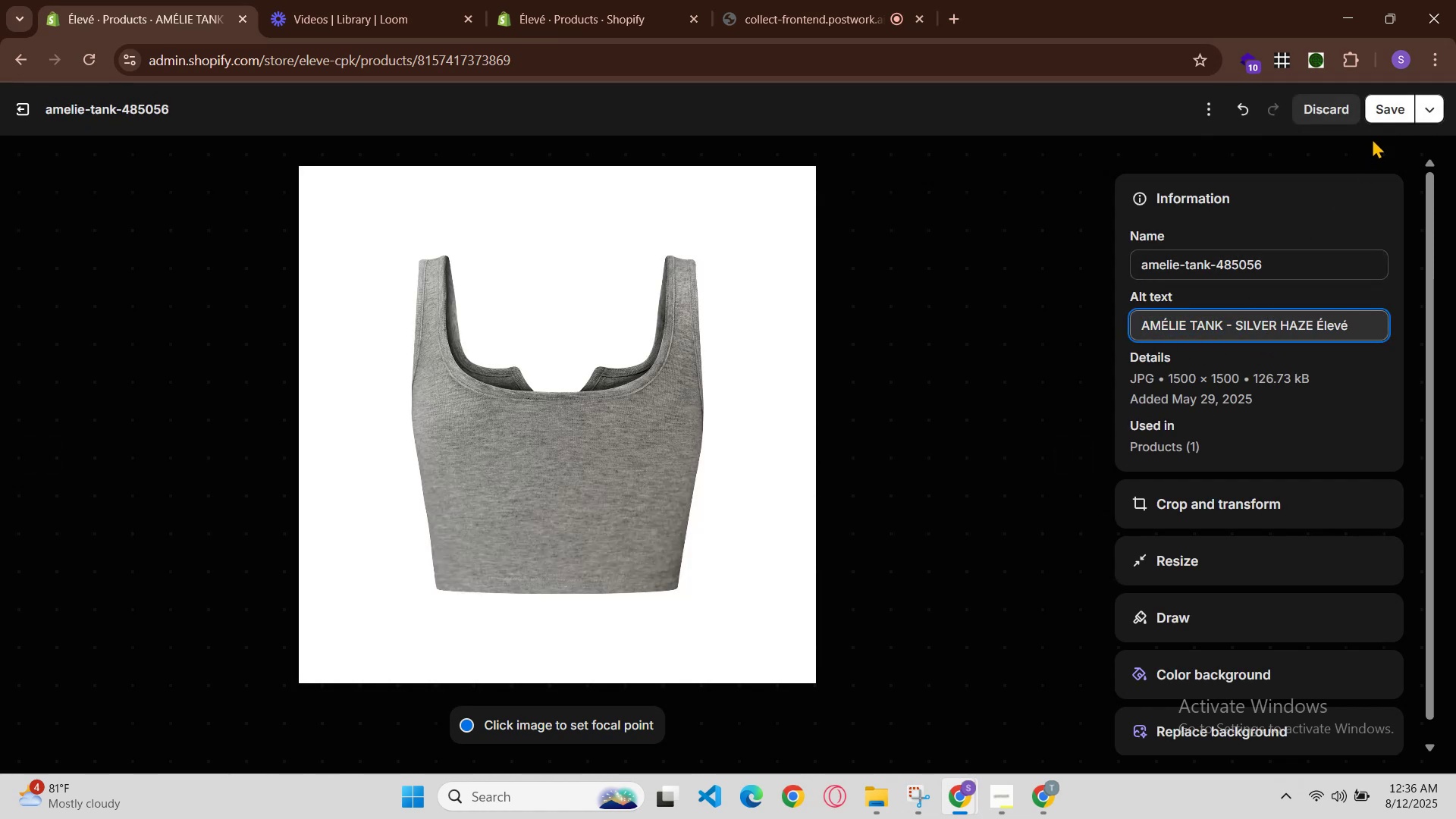 
double_click([1376, 114])
 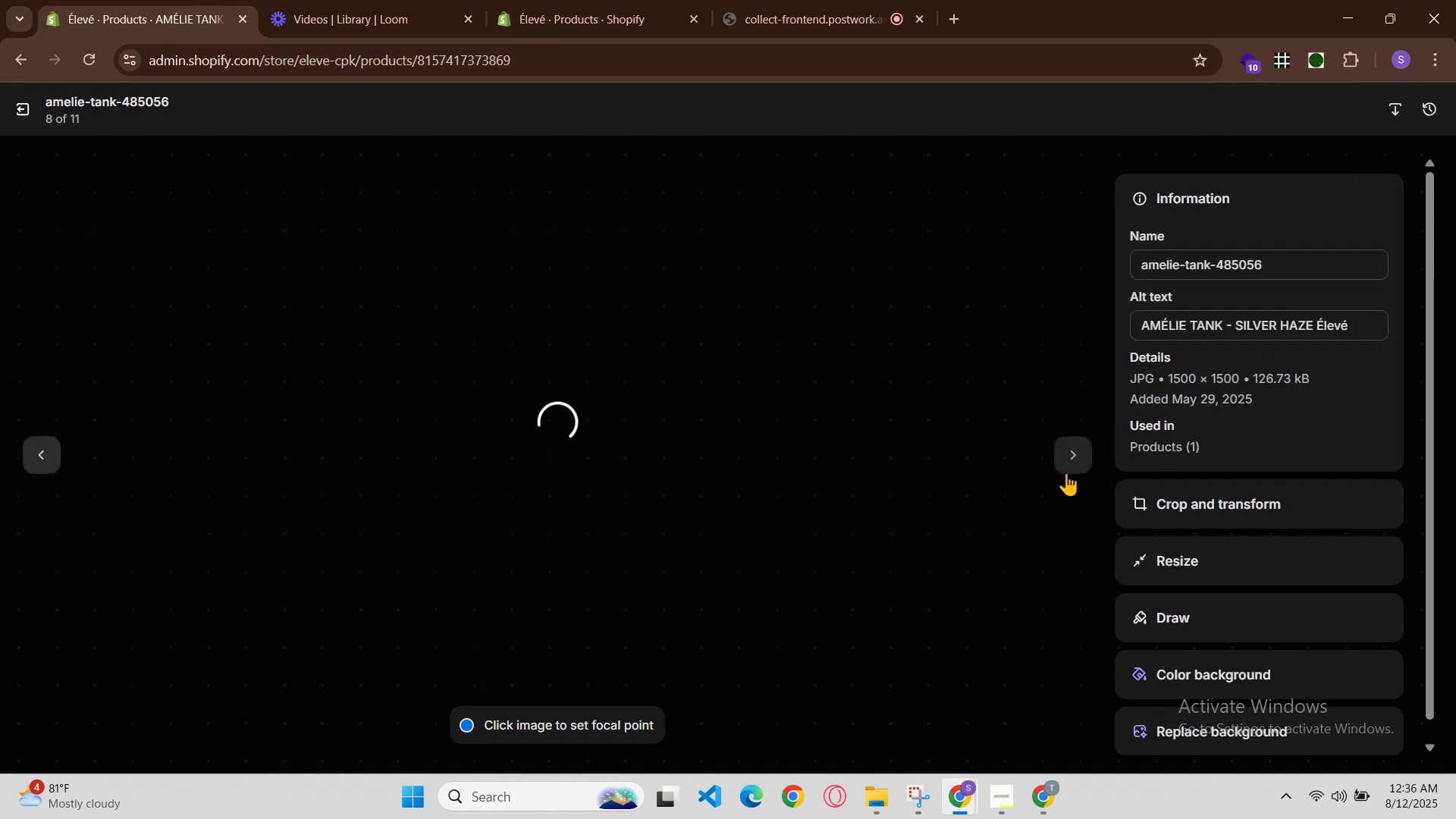 
left_click([1072, 464])
 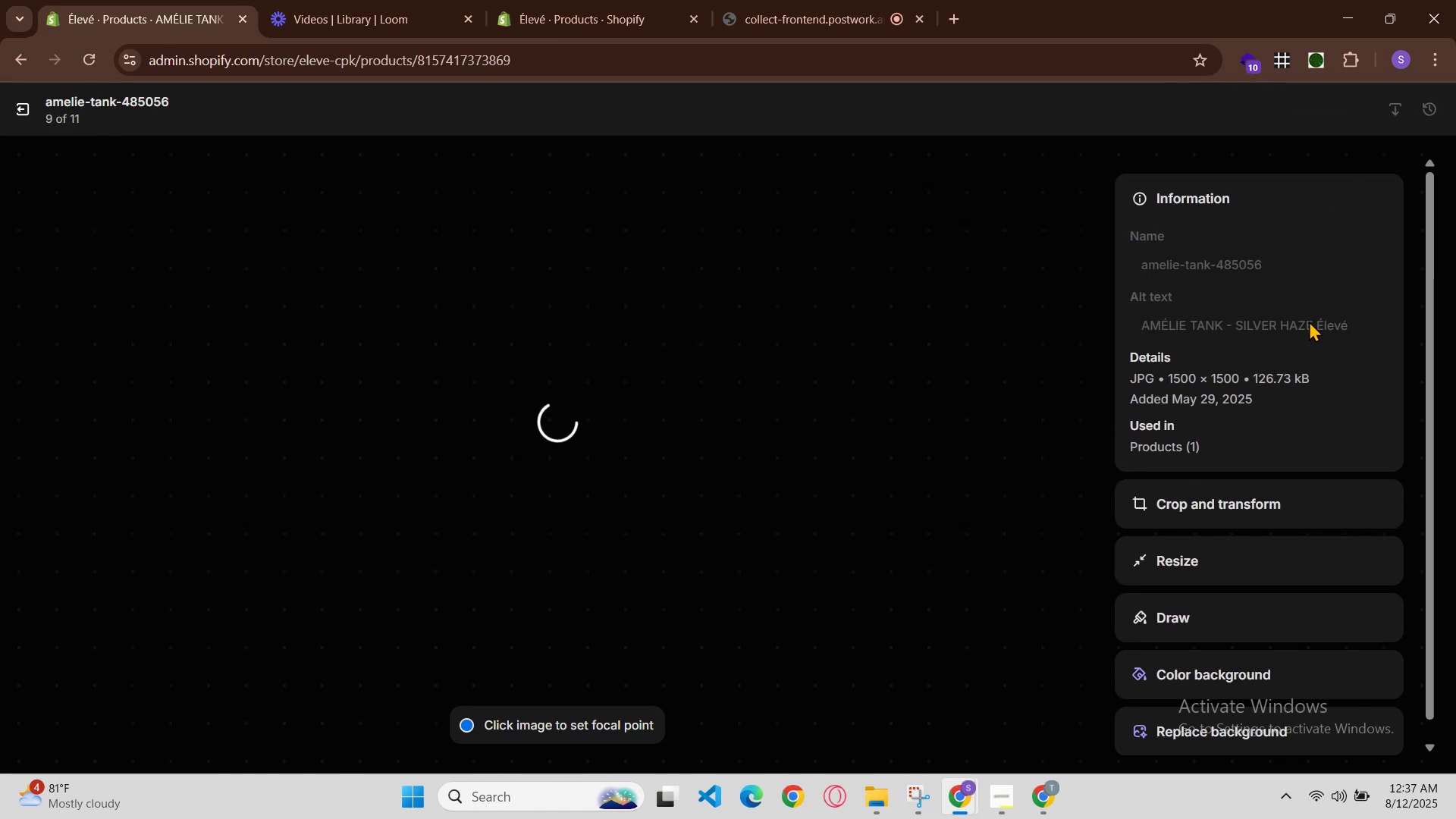 
left_click([1309, 321])
 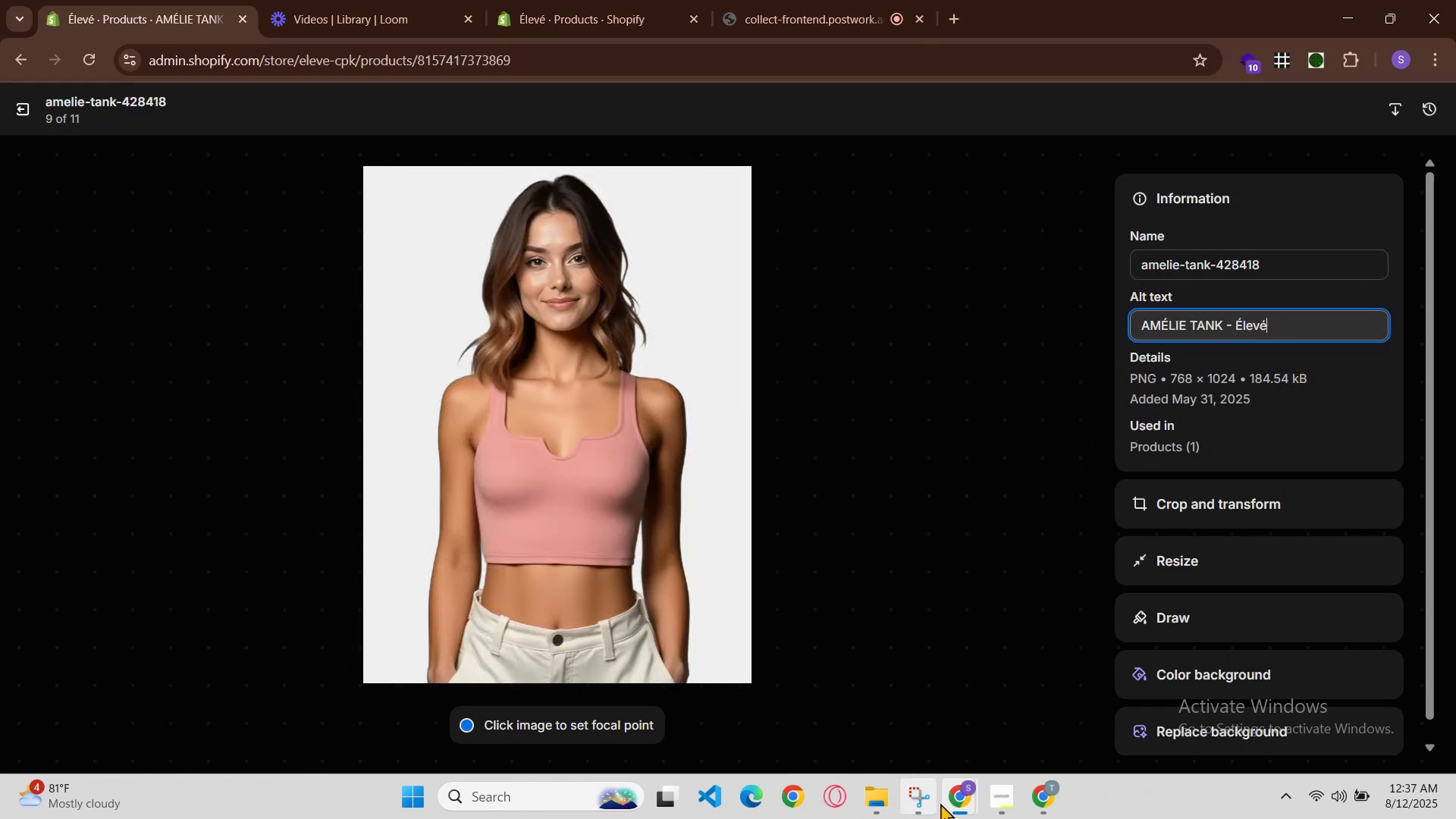 
left_click([982, 742])
 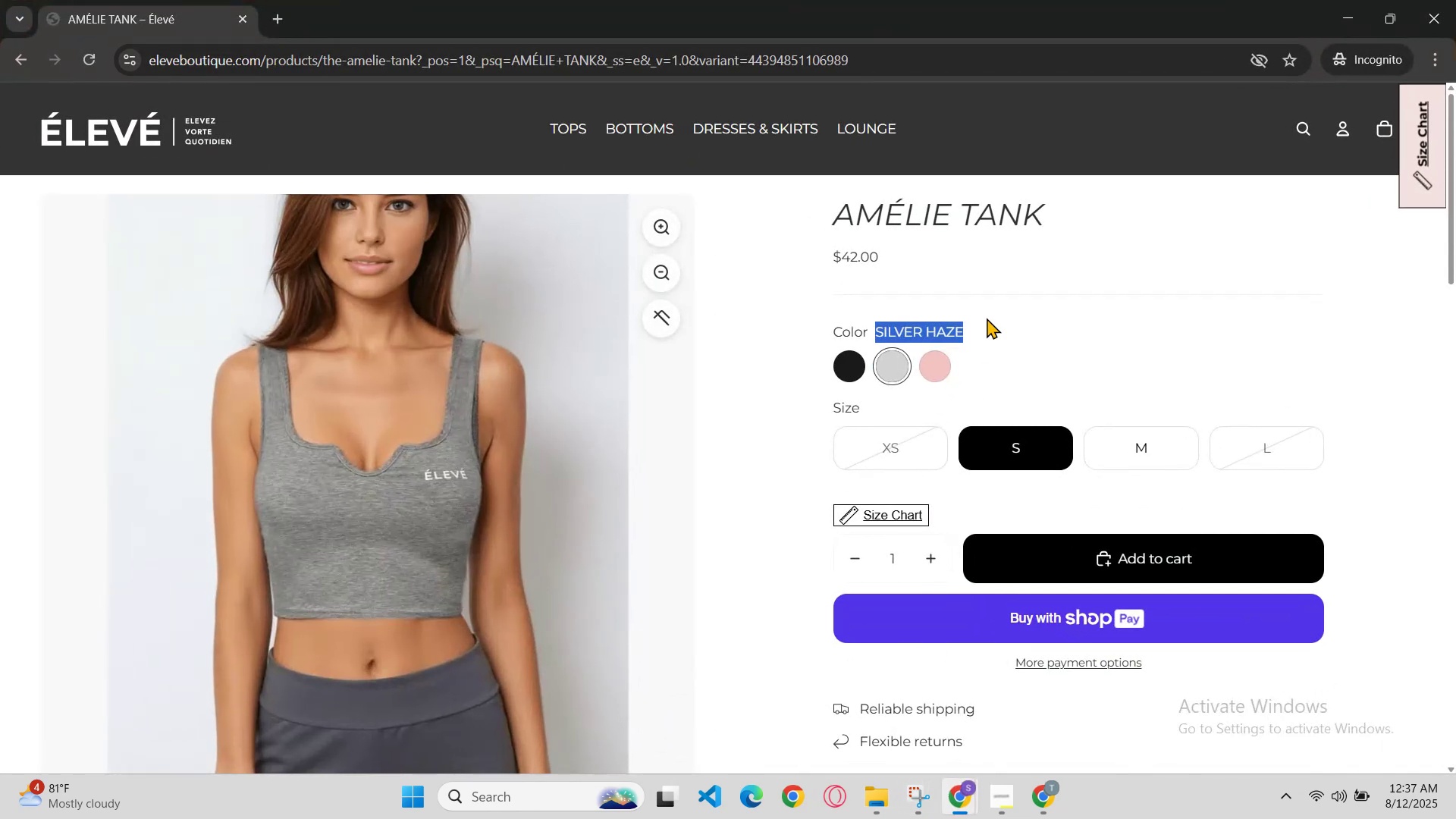 
left_click([943, 365])
 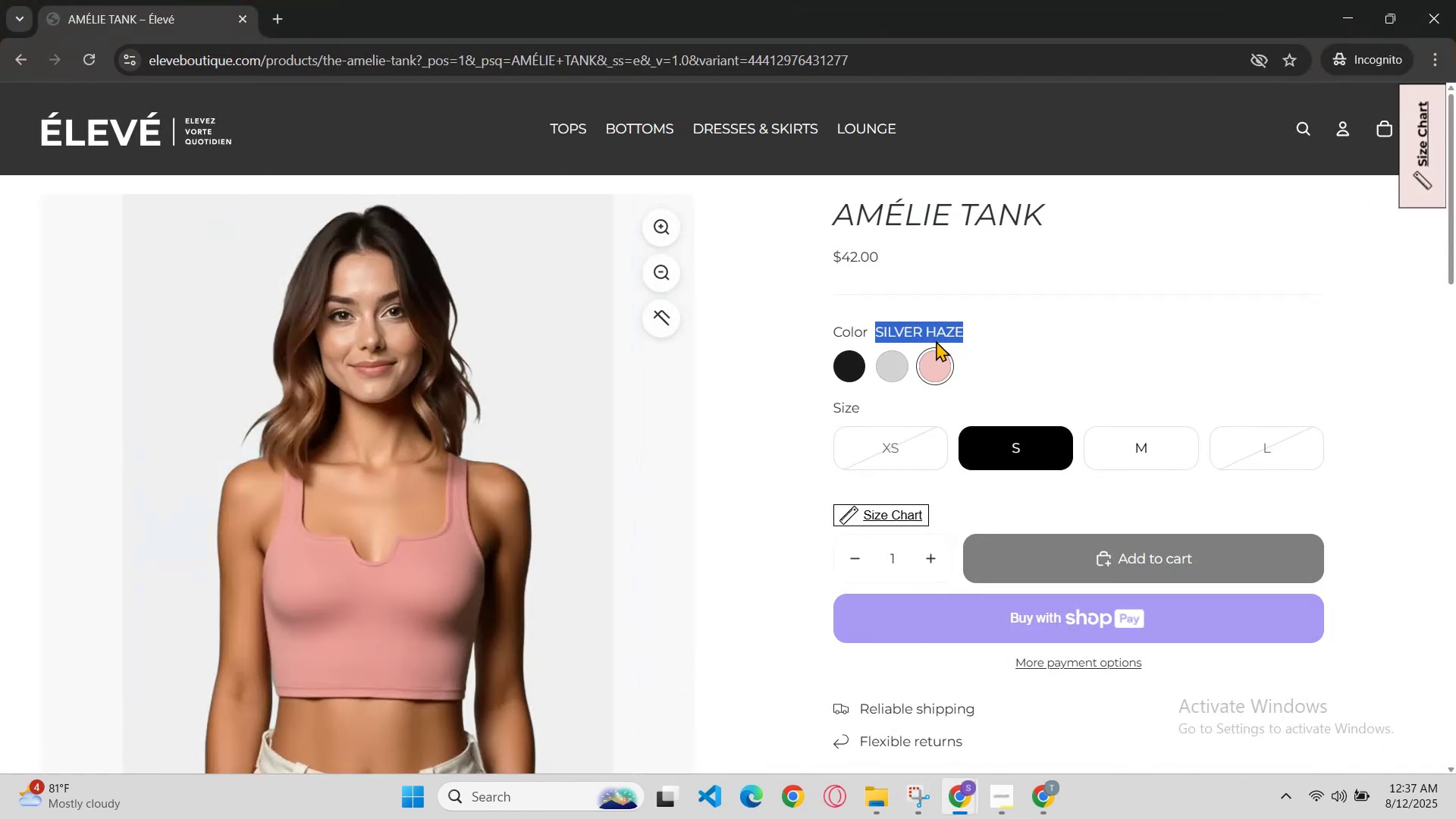 
left_click([998, 328])
 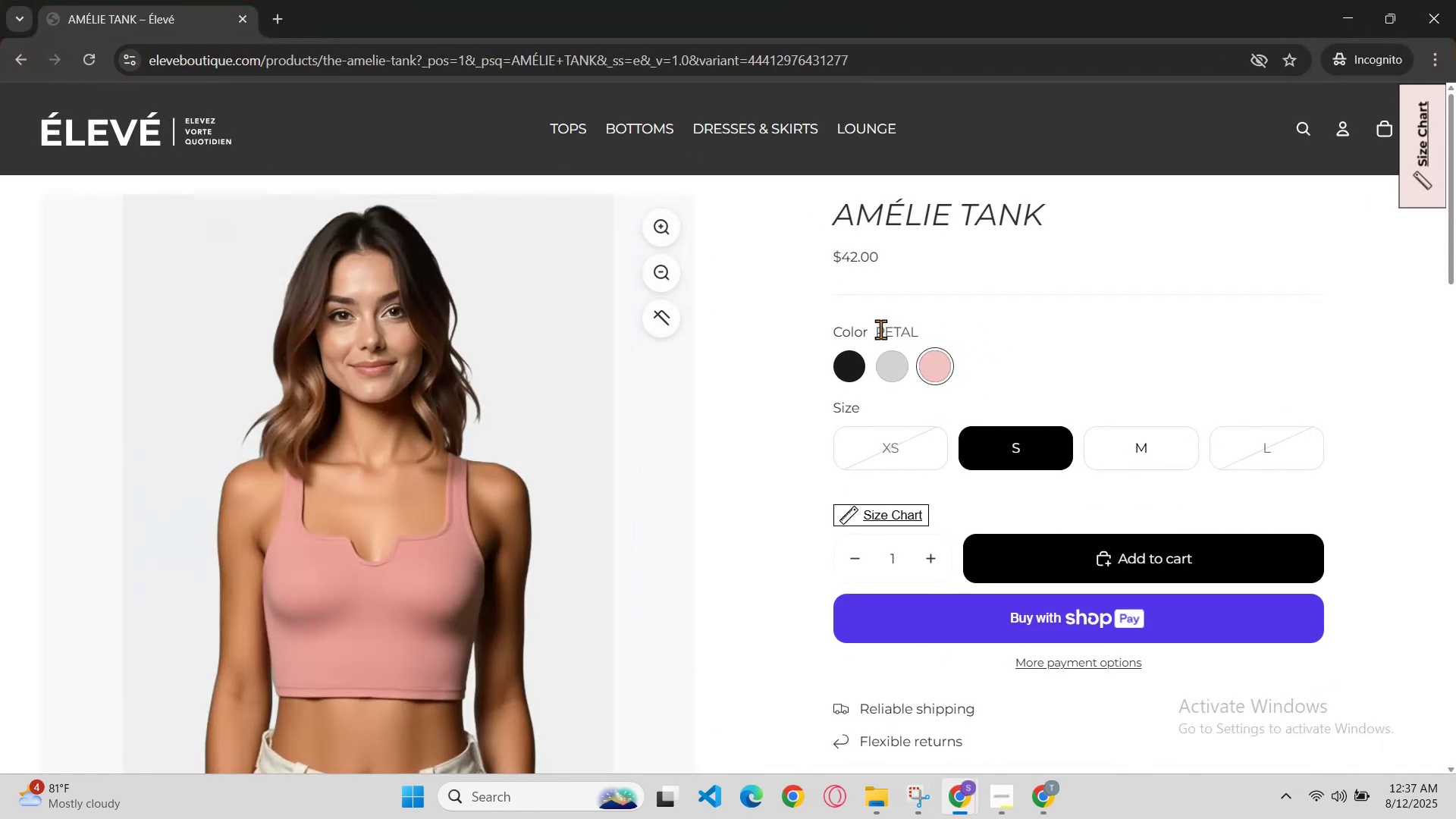 
left_click([879, 328])
 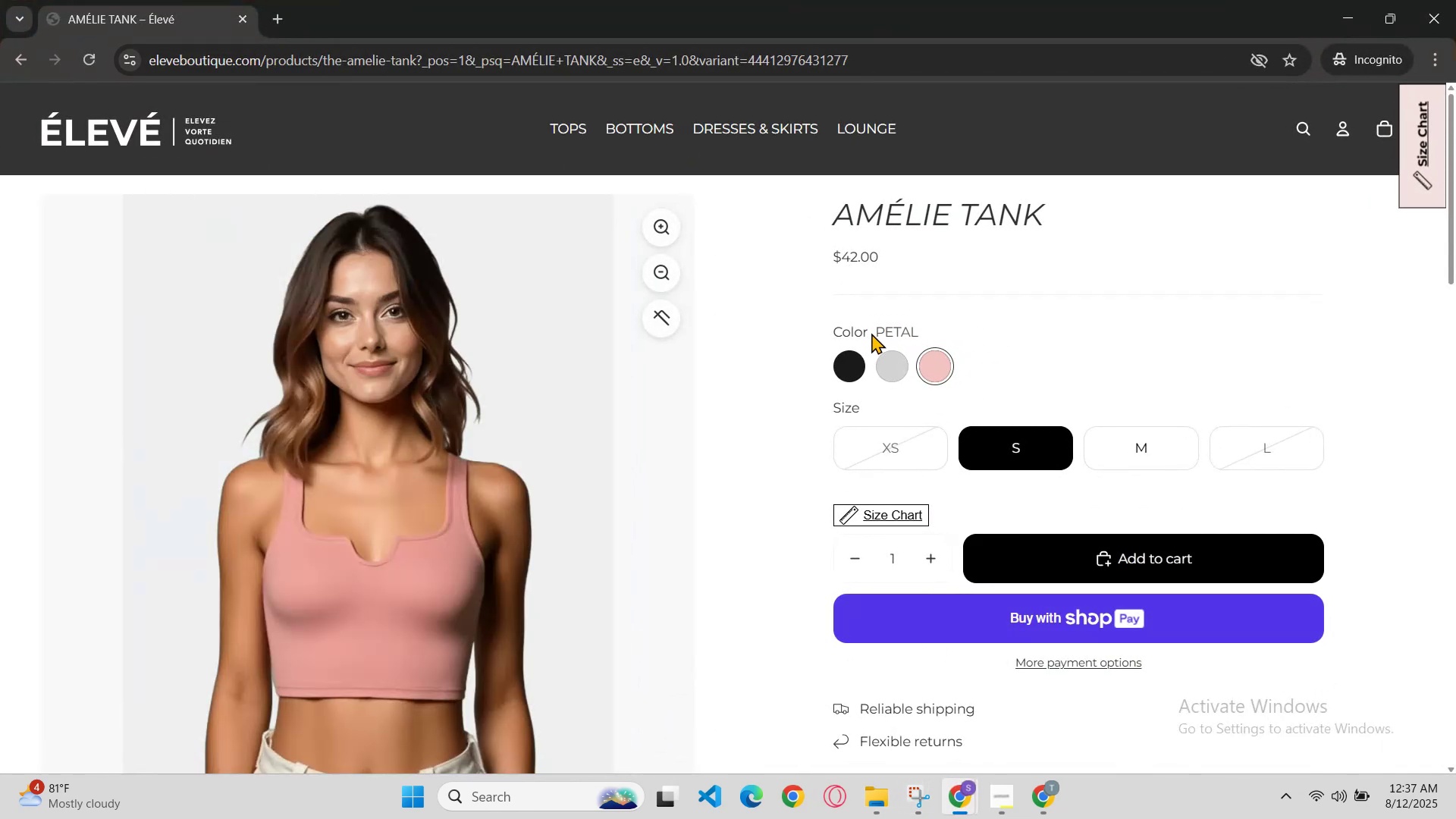 
left_click_drag(start_coordinate=[877, 335], to_coordinate=[924, 322])
 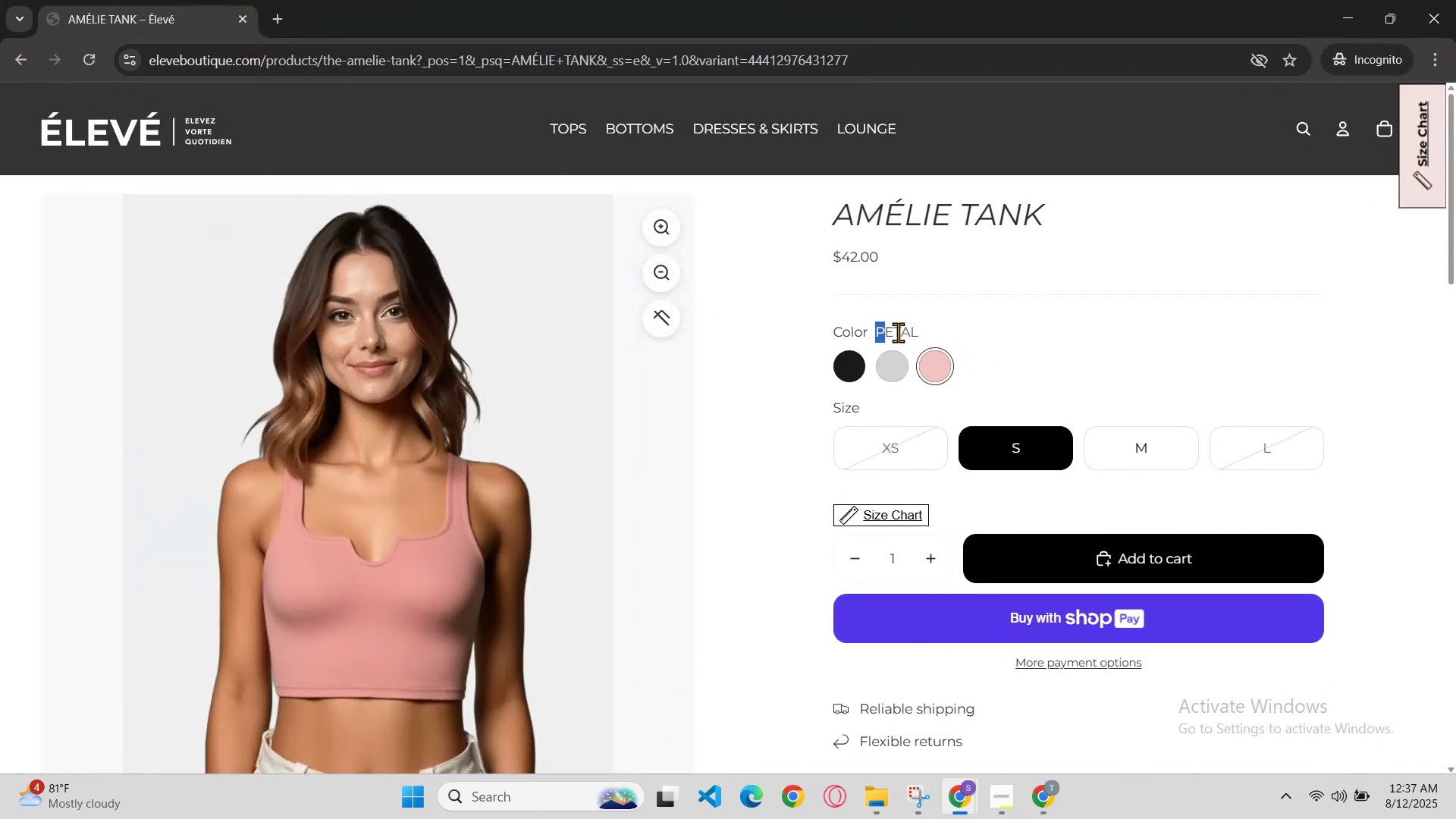 
double_click([935, 320])
 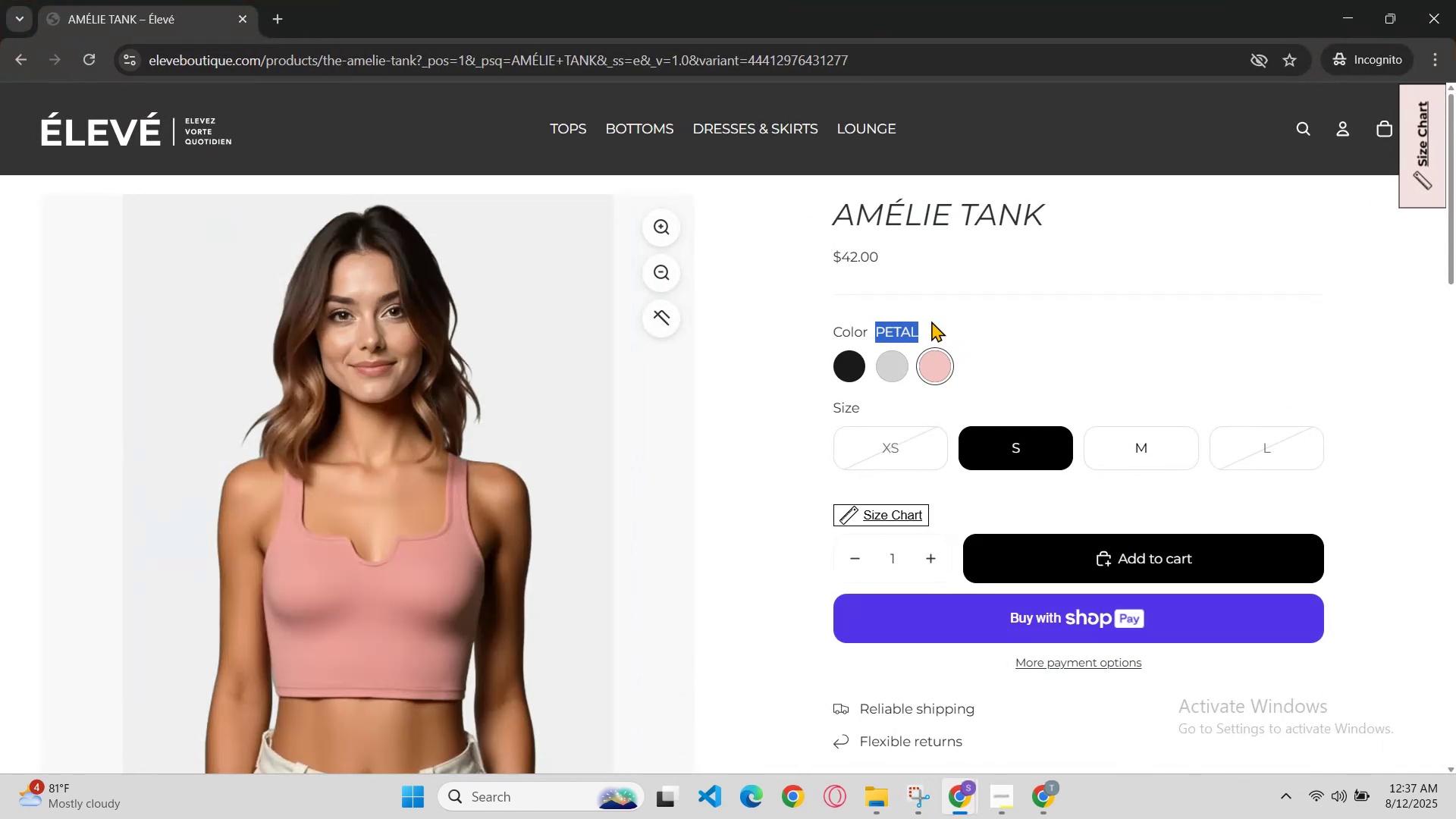 
triple_click([937, 320])
 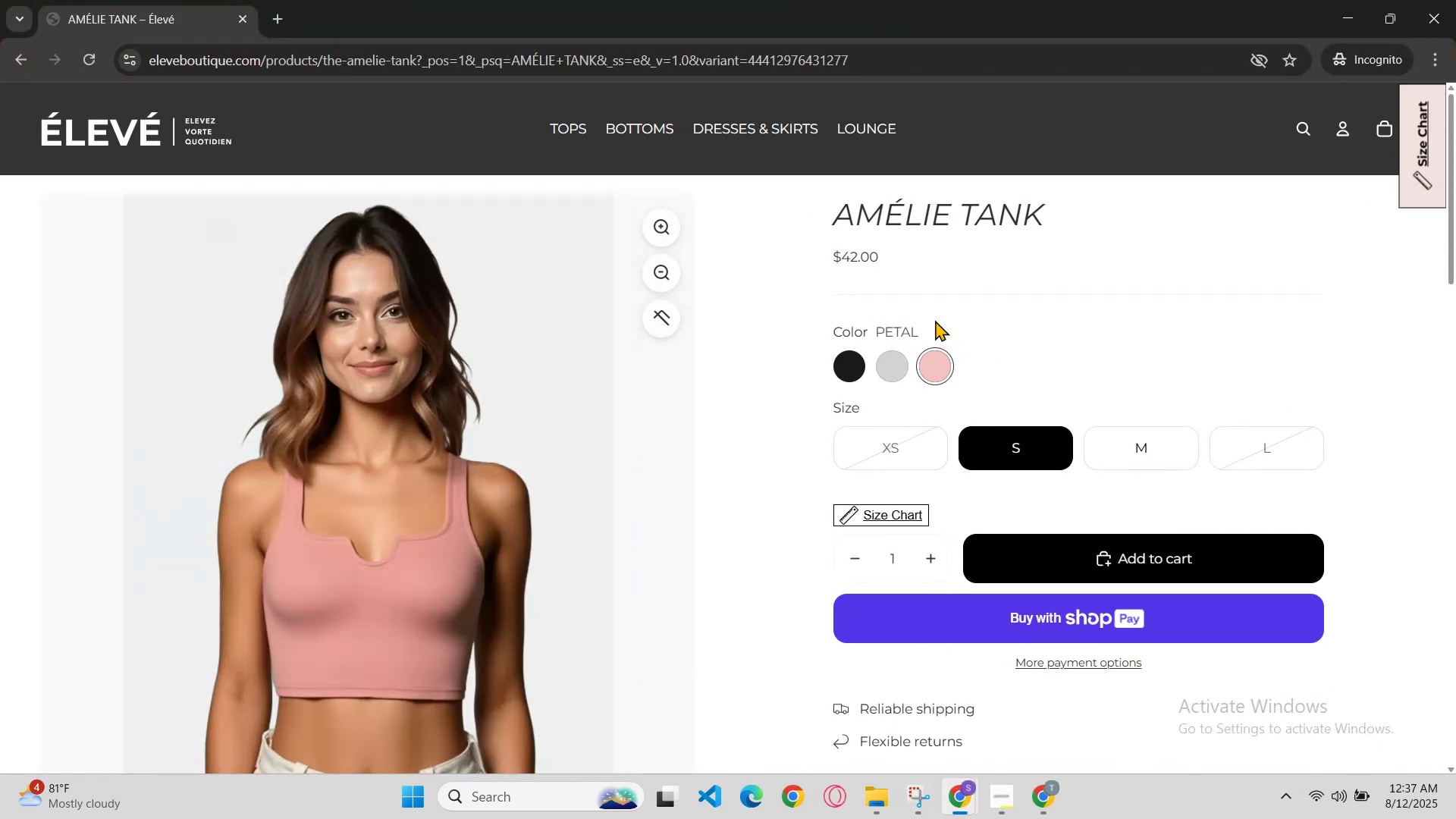 
left_click_drag(start_coordinate=[937, 320], to_coordinate=[906, 329])
 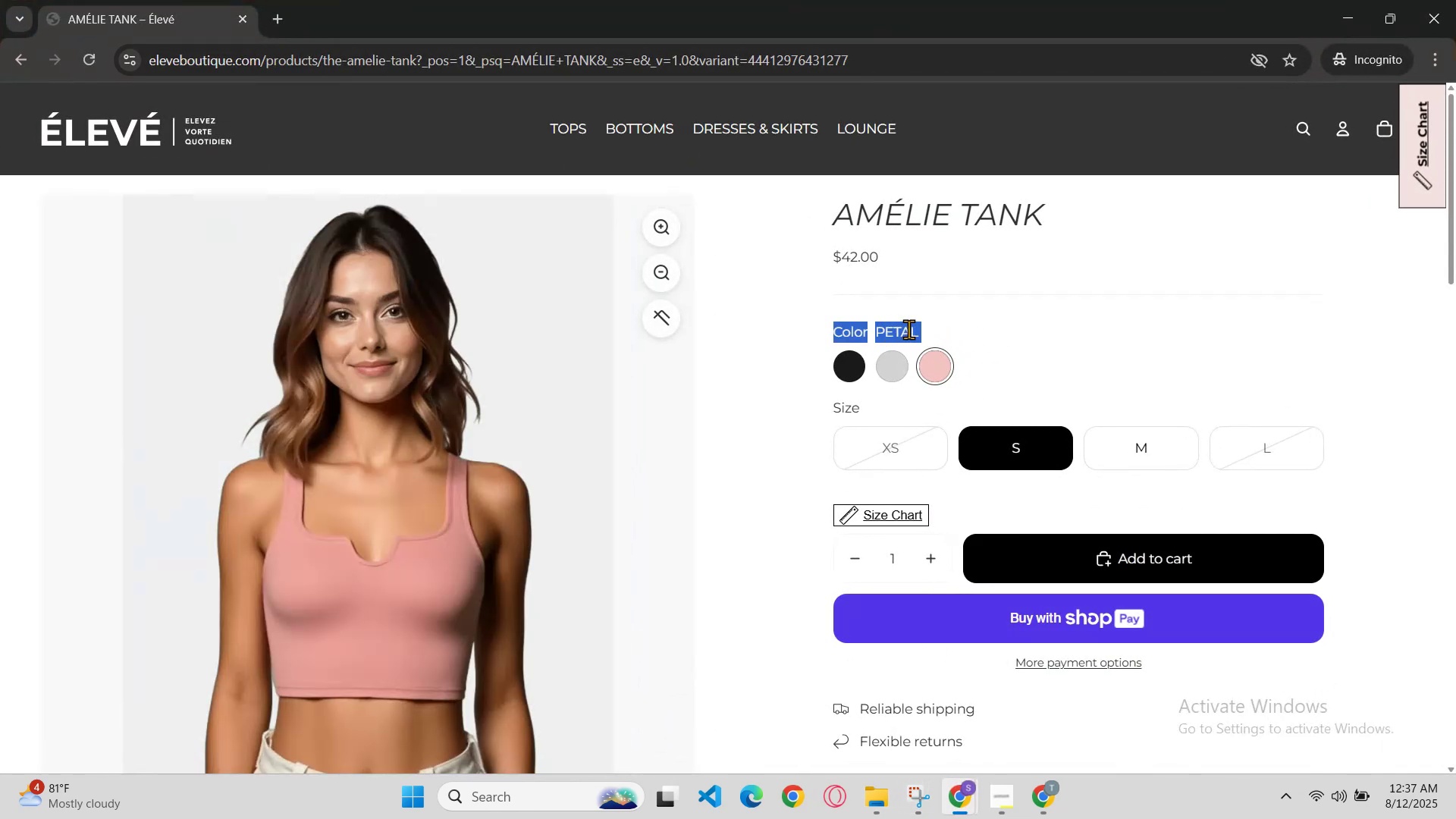 
left_click([908, 329])
 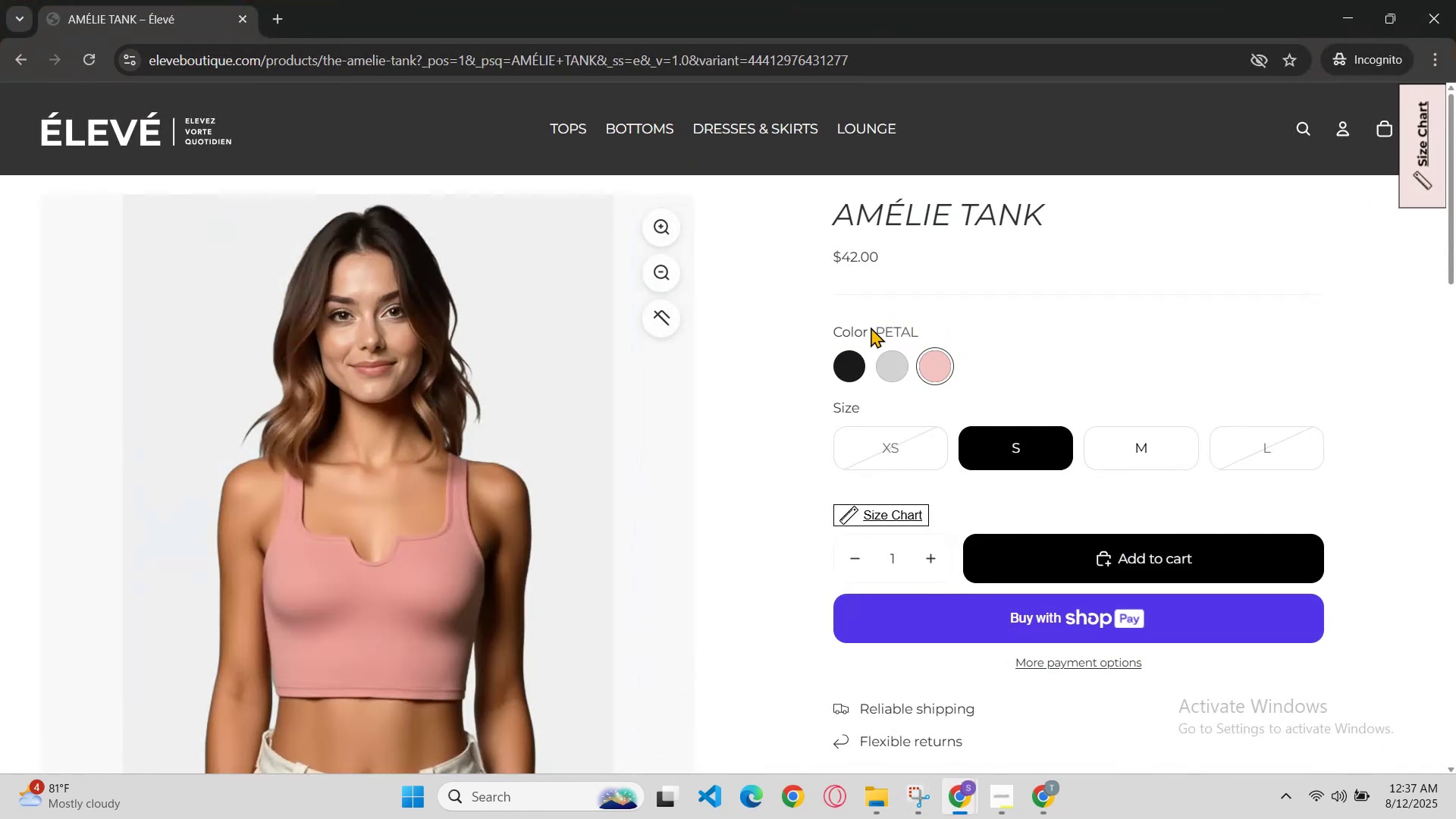 
left_click_drag(start_coordinate=[875, 330], to_coordinate=[879, 332])
 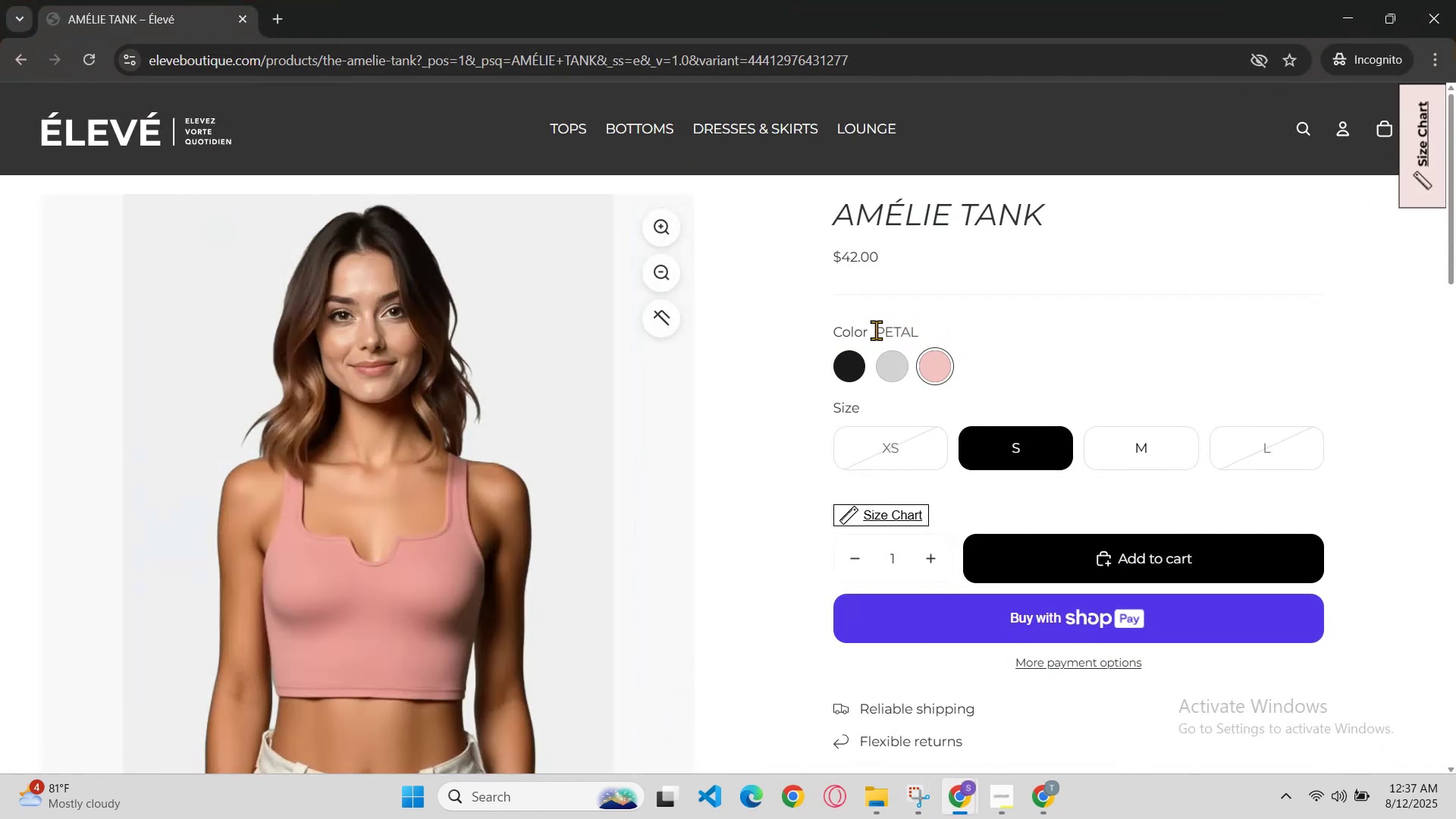 
left_click_drag(start_coordinate=[884, 335], to_coordinate=[911, 334])
 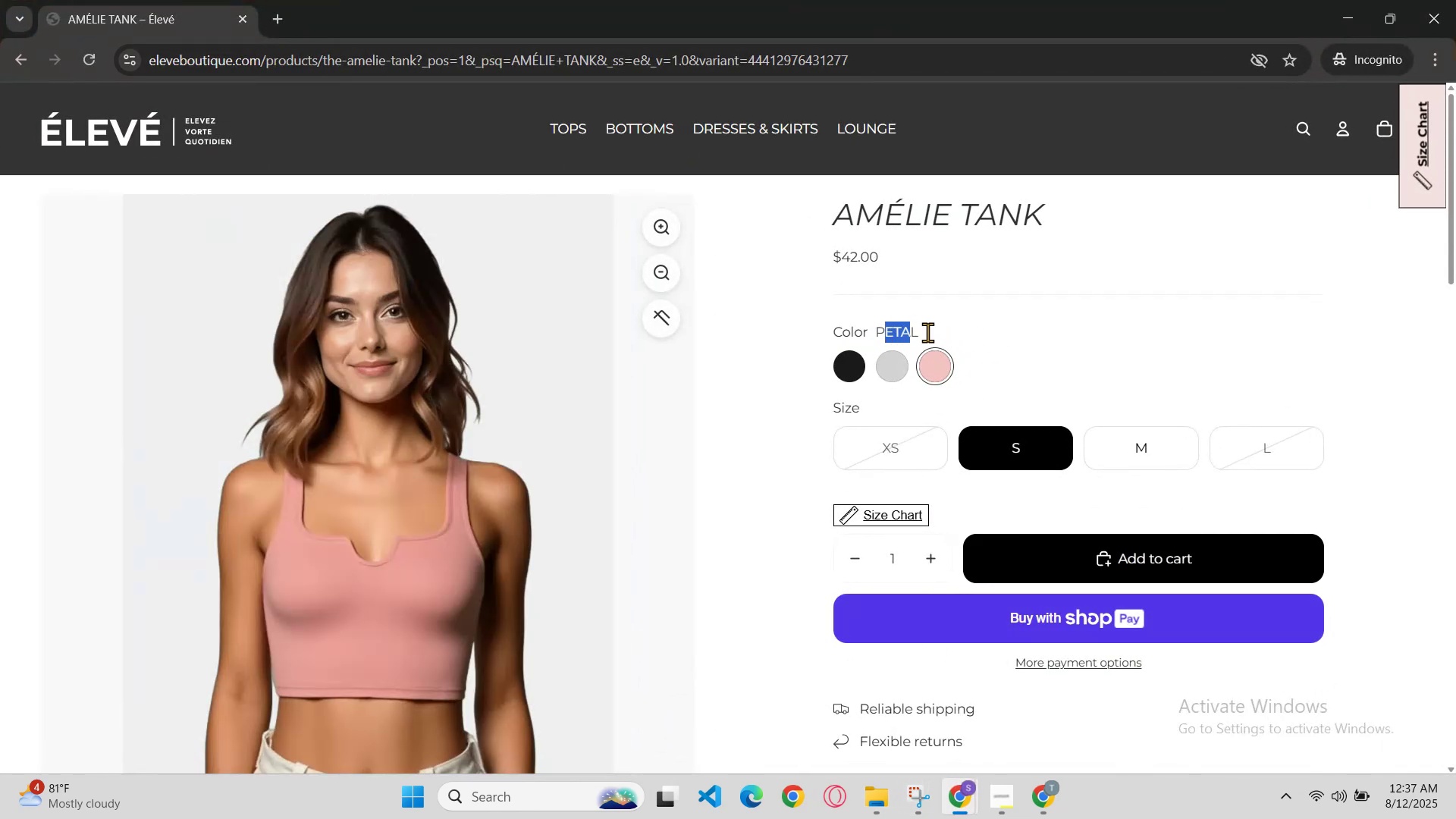 
left_click_drag(start_coordinate=[951, 328], to_coordinate=[947, 325])
 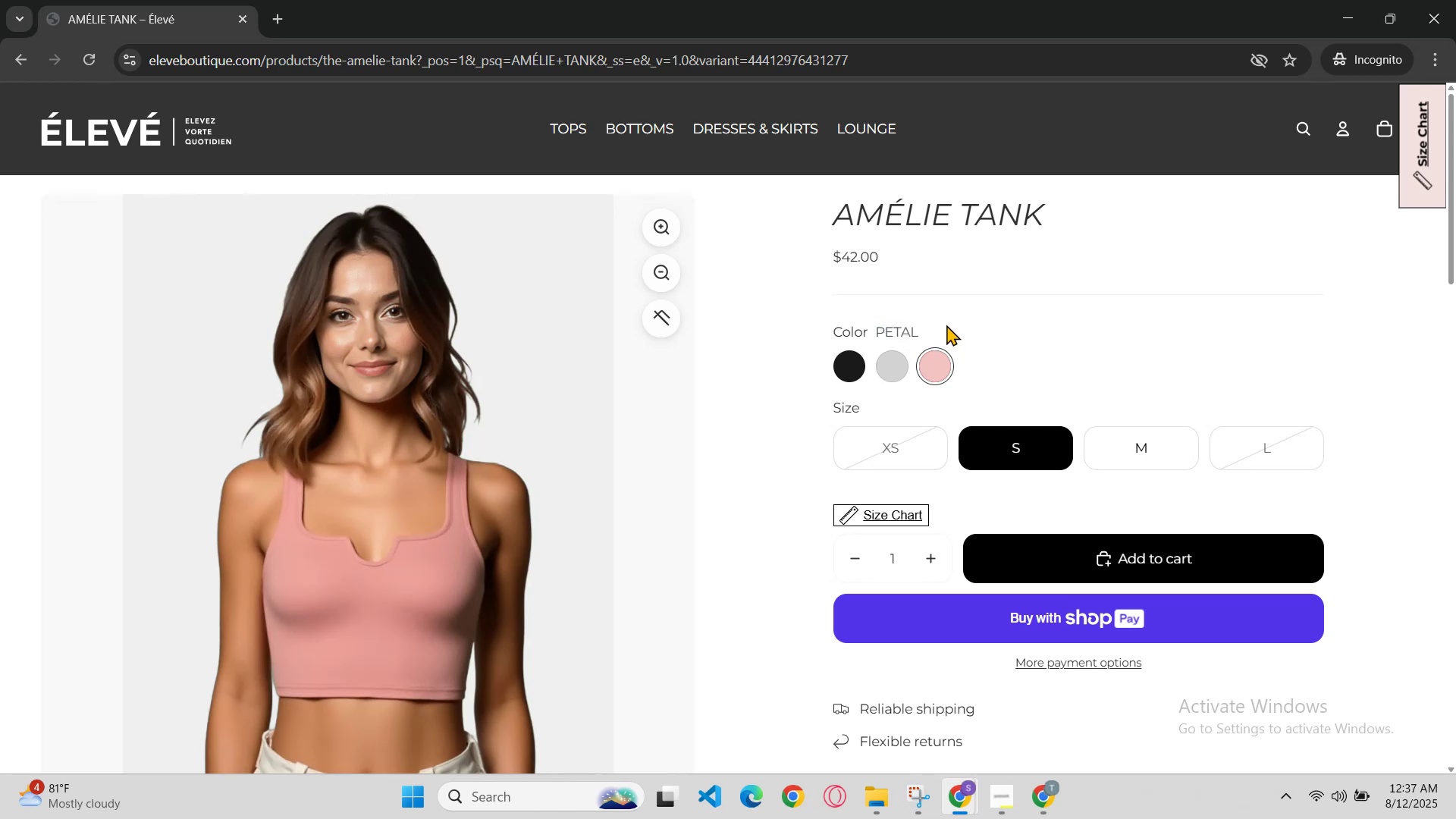 
left_click([946, 325])
 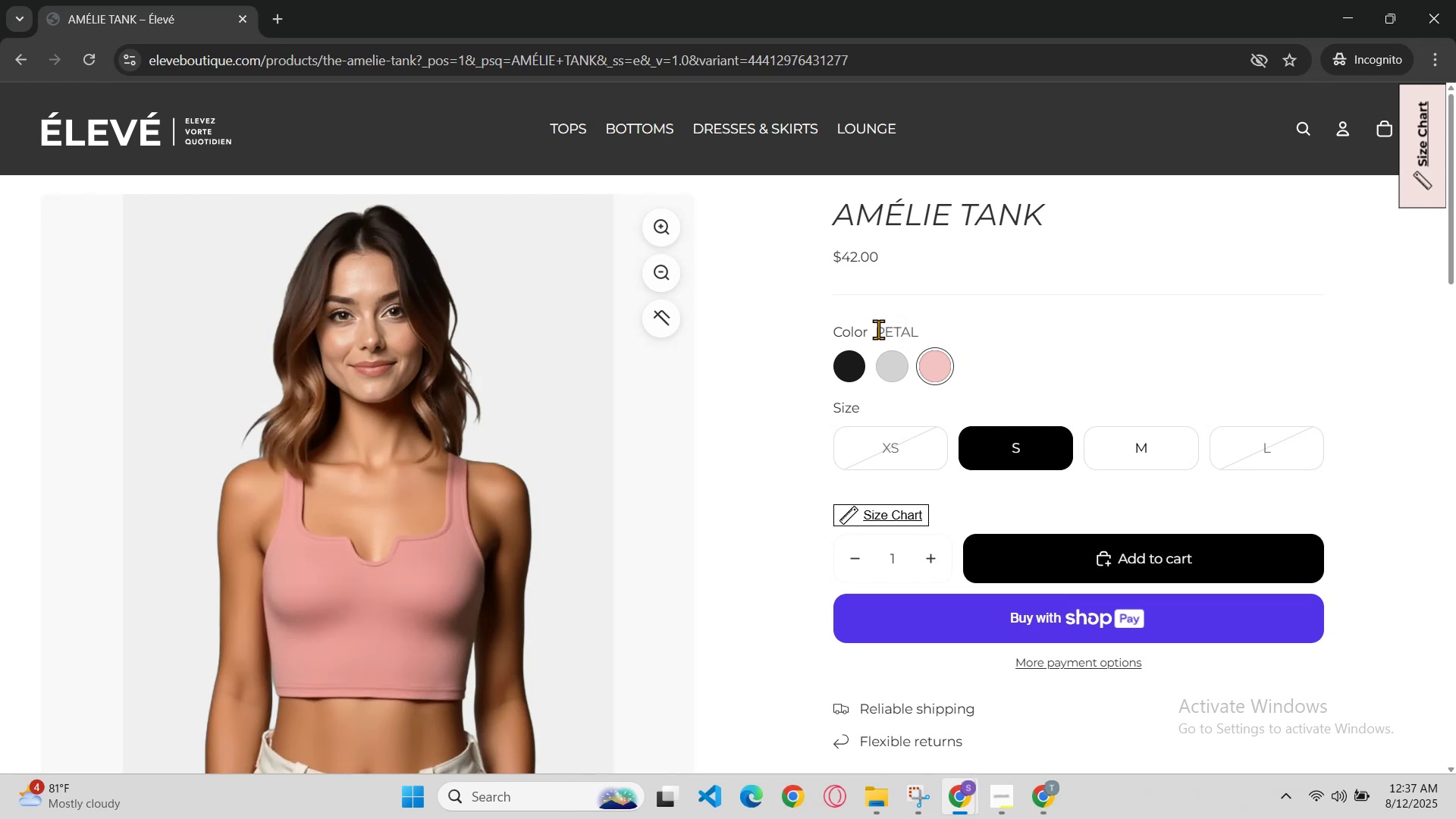 
left_click_drag(start_coordinate=[876, 329], to_coordinate=[896, 337])
 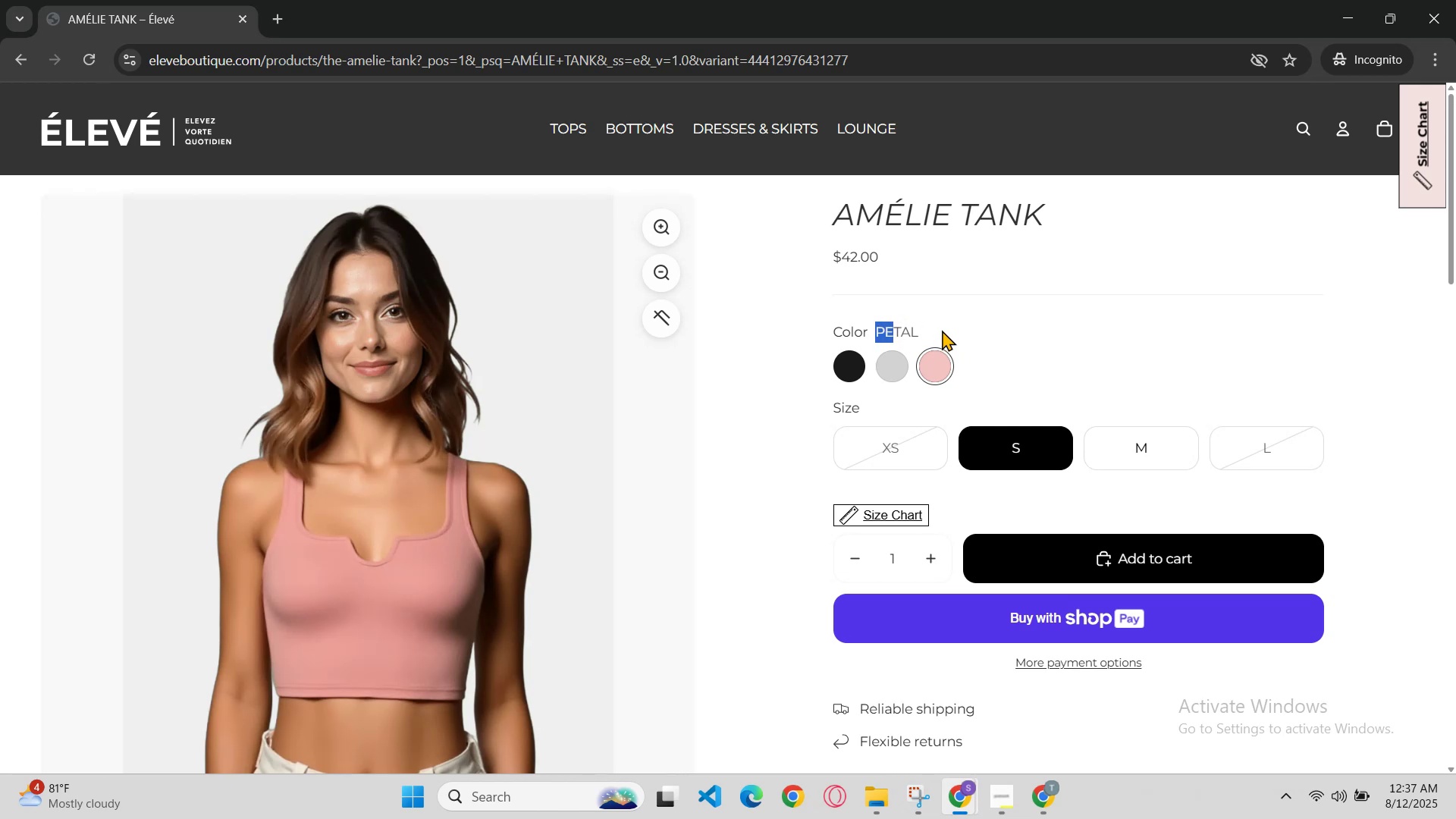 
double_click([946, 330])
 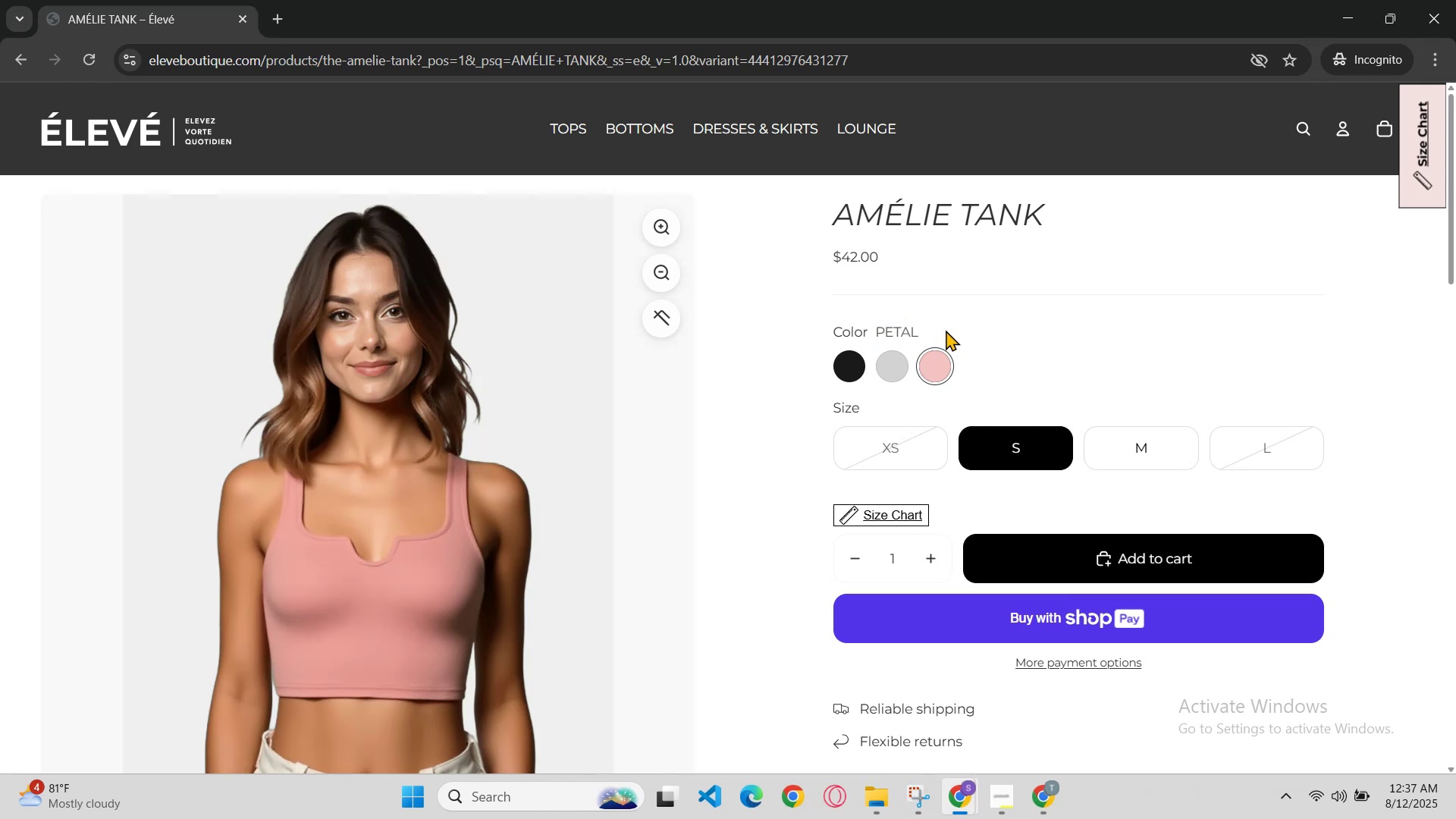 
left_click_drag(start_coordinate=[946, 330], to_coordinate=[939, 325])
 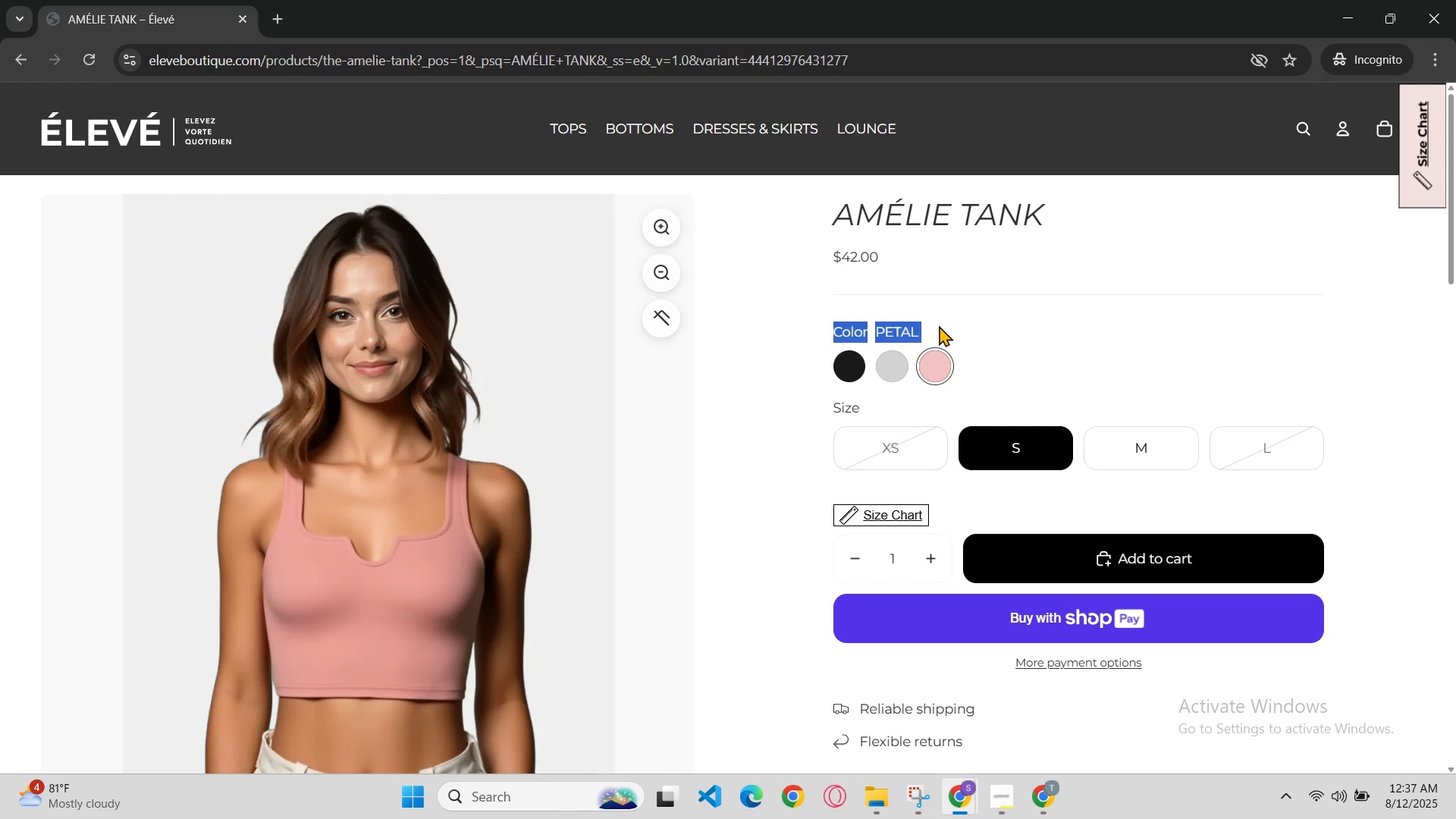 
left_click([939, 325])
 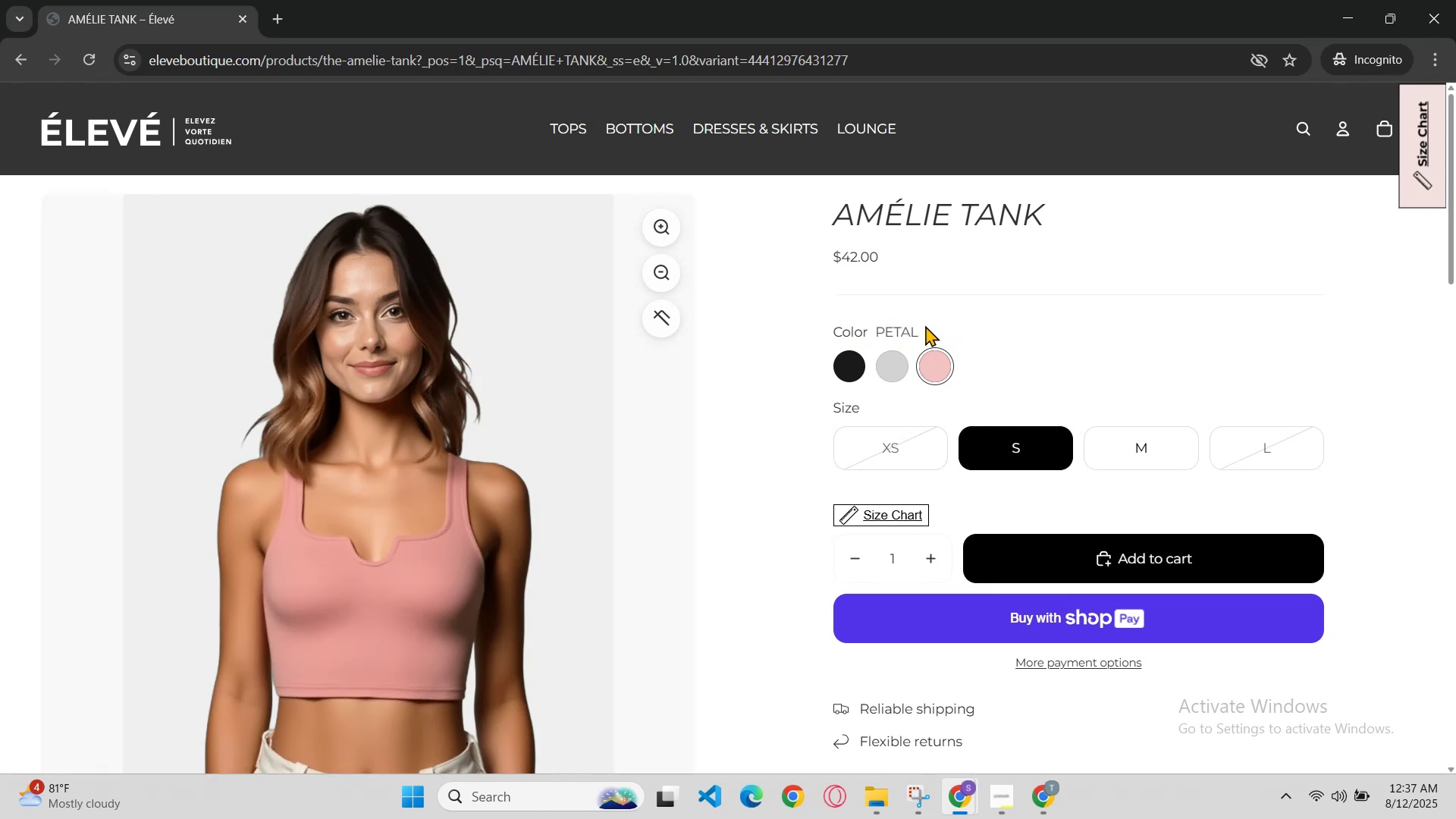 
left_click_drag(start_coordinate=[923, 327], to_coordinate=[875, 330])
 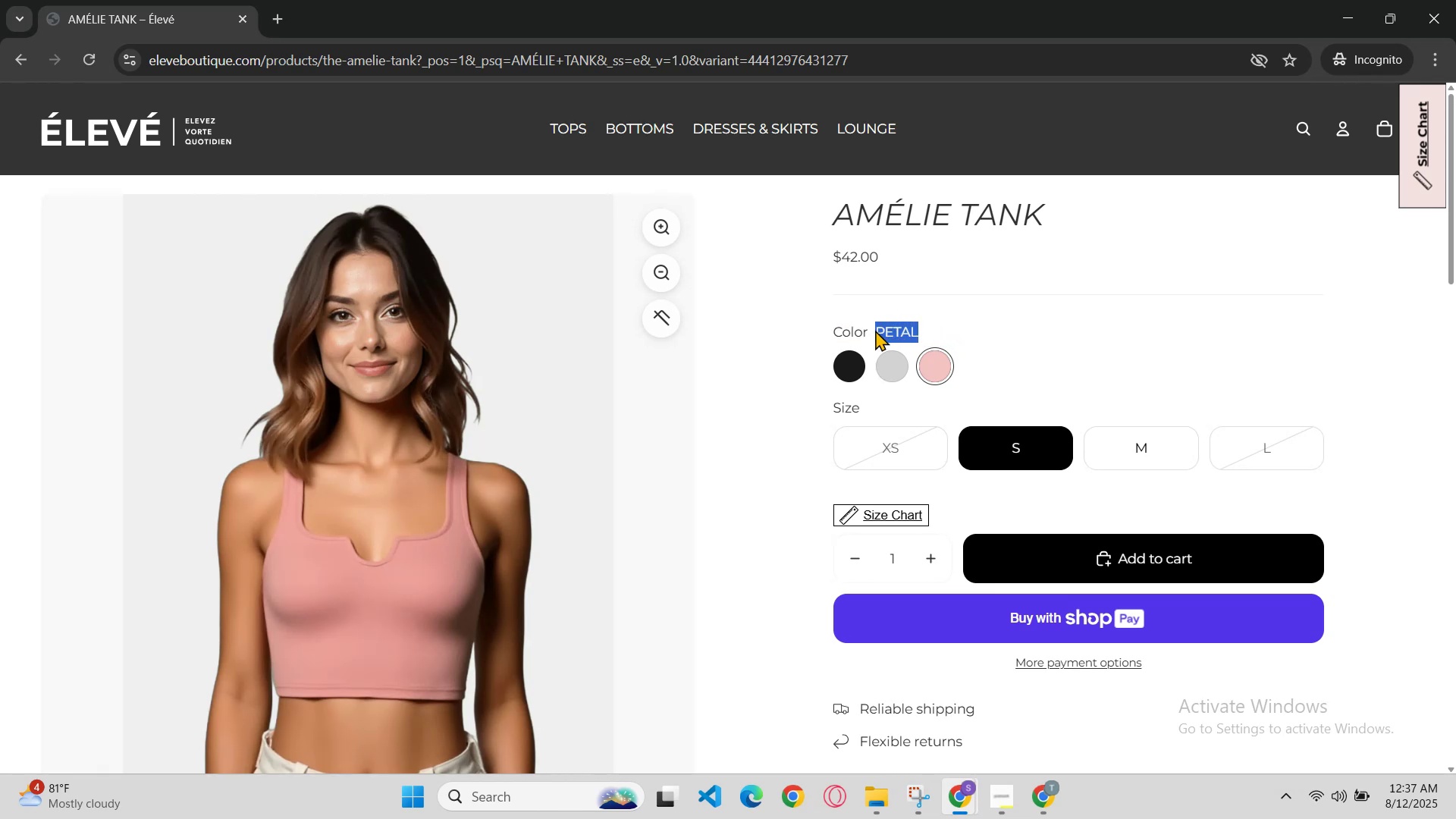 
hold_key(key=ControlLeft, duration=0.81)
left_click([875, 330])
 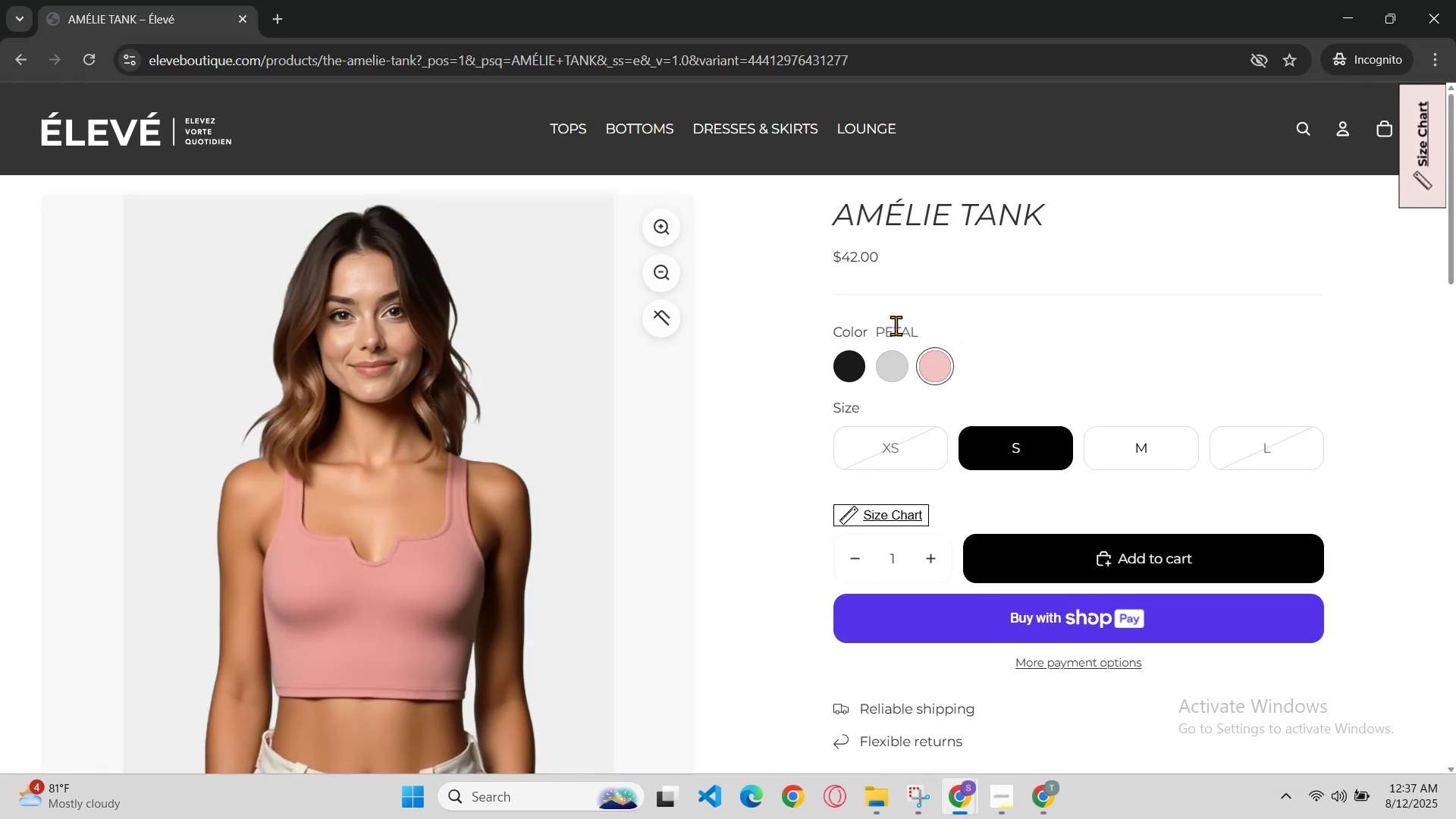 
hold_key(key=C, duration=0.33)
 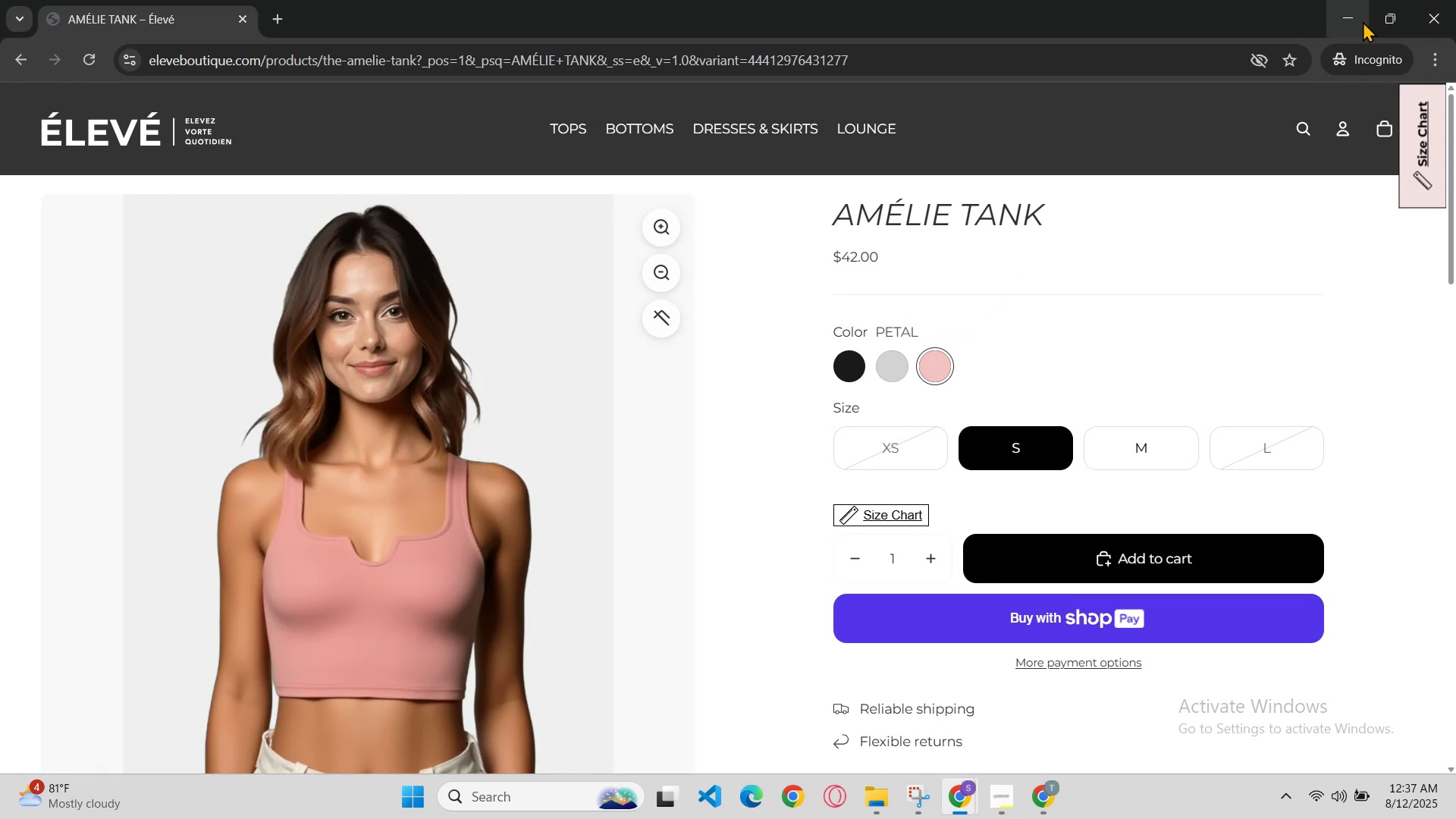 
left_click([1358, 19])
 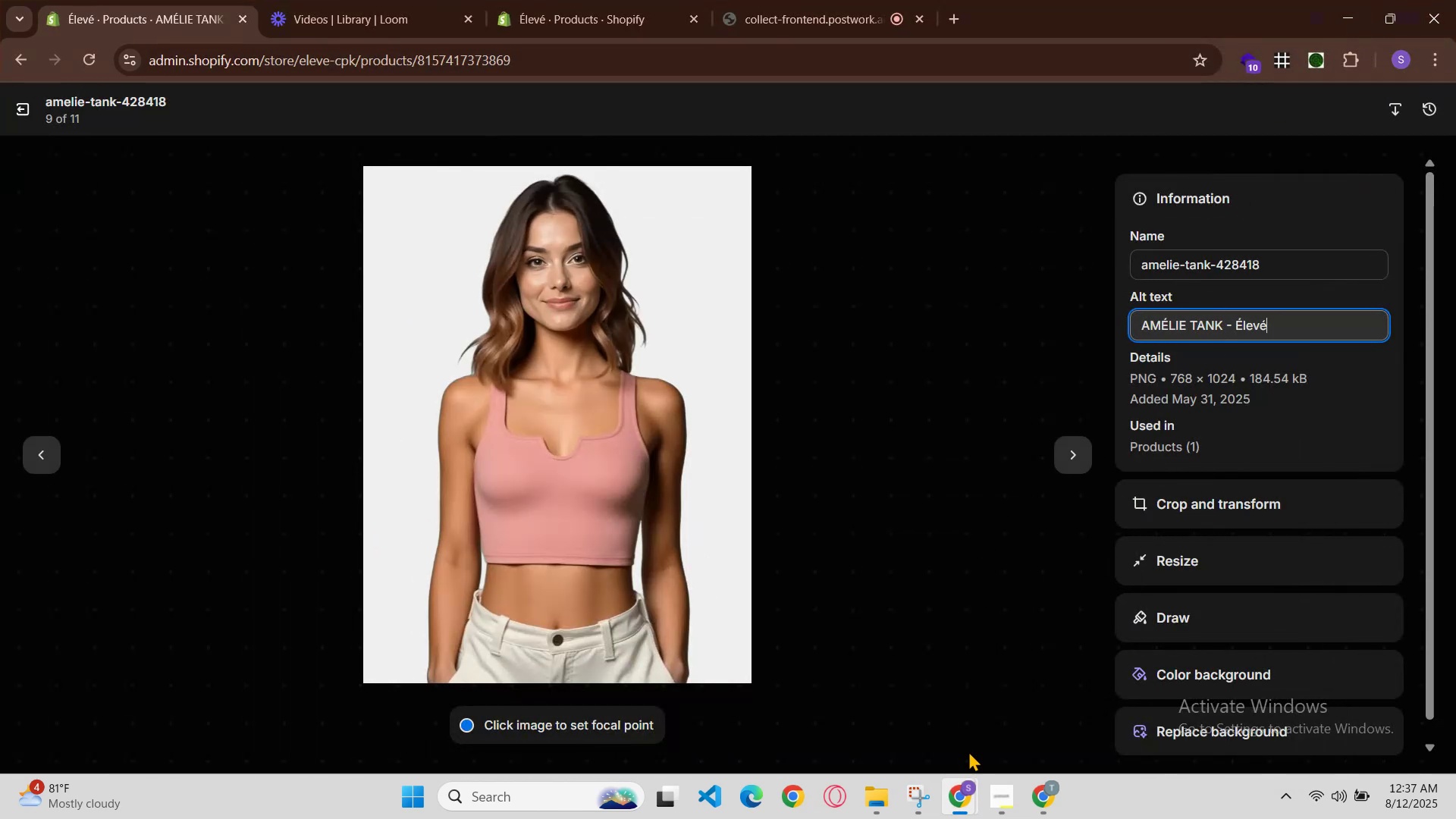 
left_click([956, 792])
 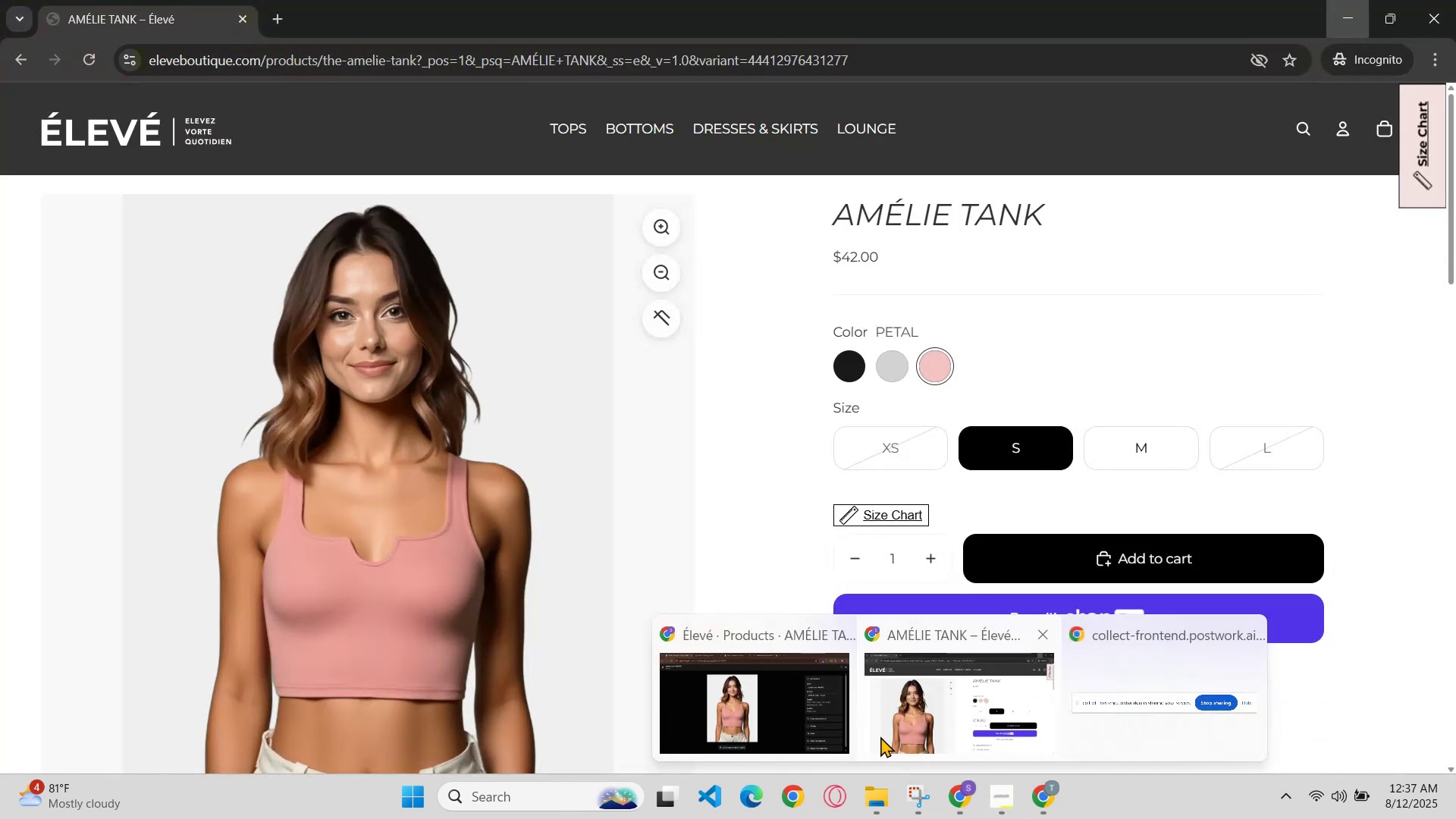 
left_click([817, 723])
 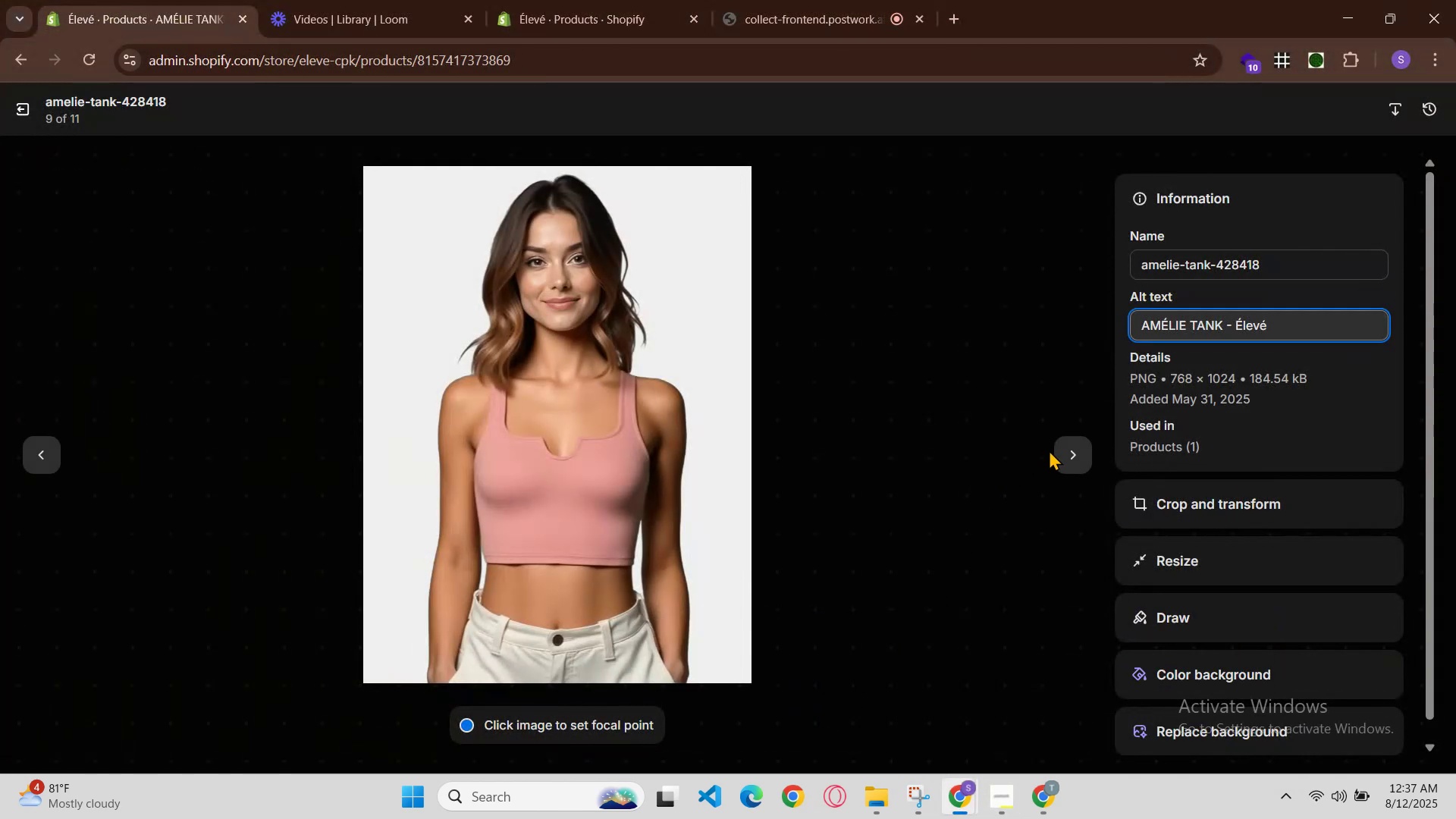 
left_click([1063, 451])
 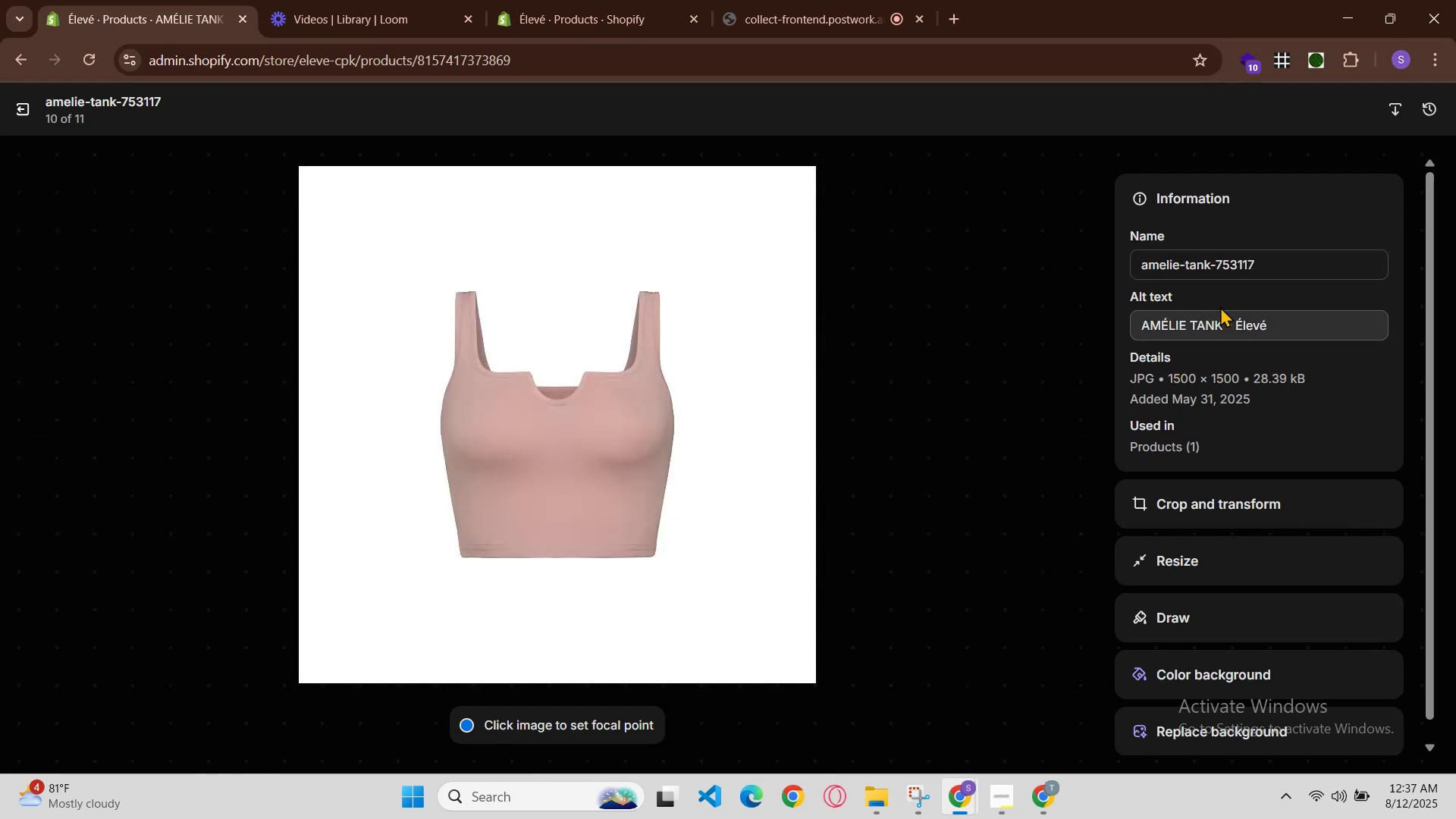 
left_click([1230, 318])
 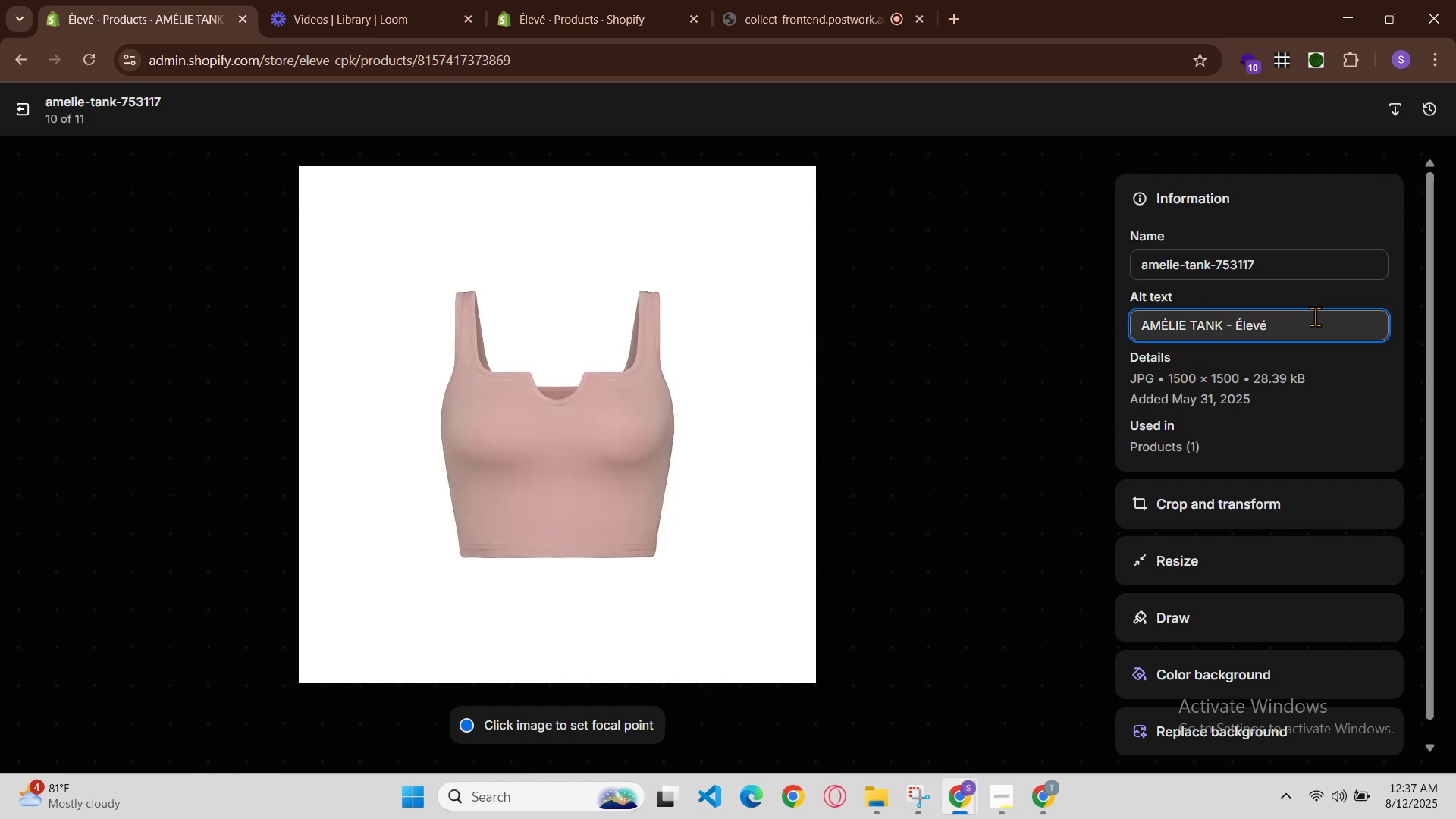 
key(Space)
 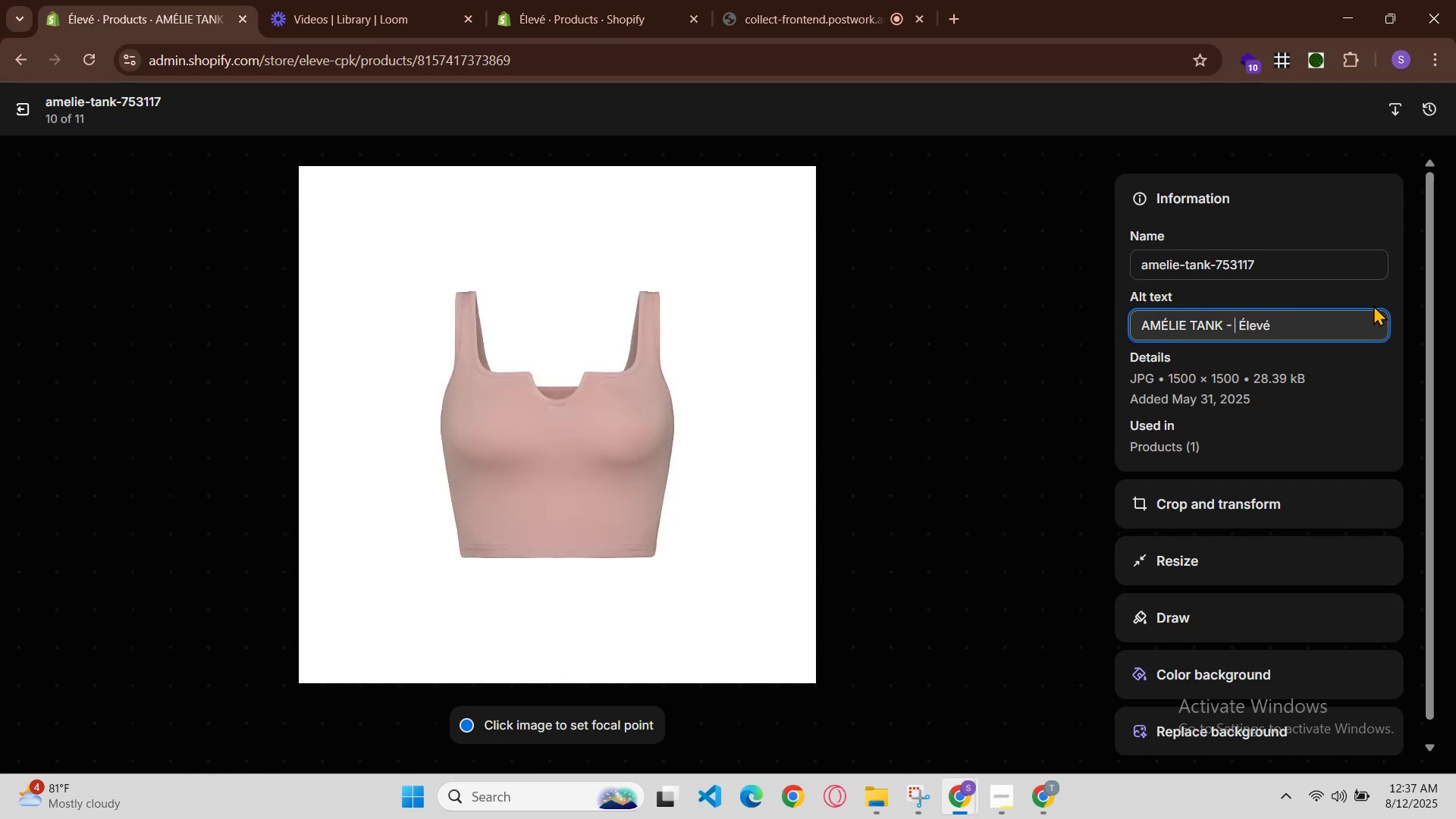 
key(Control+V)
 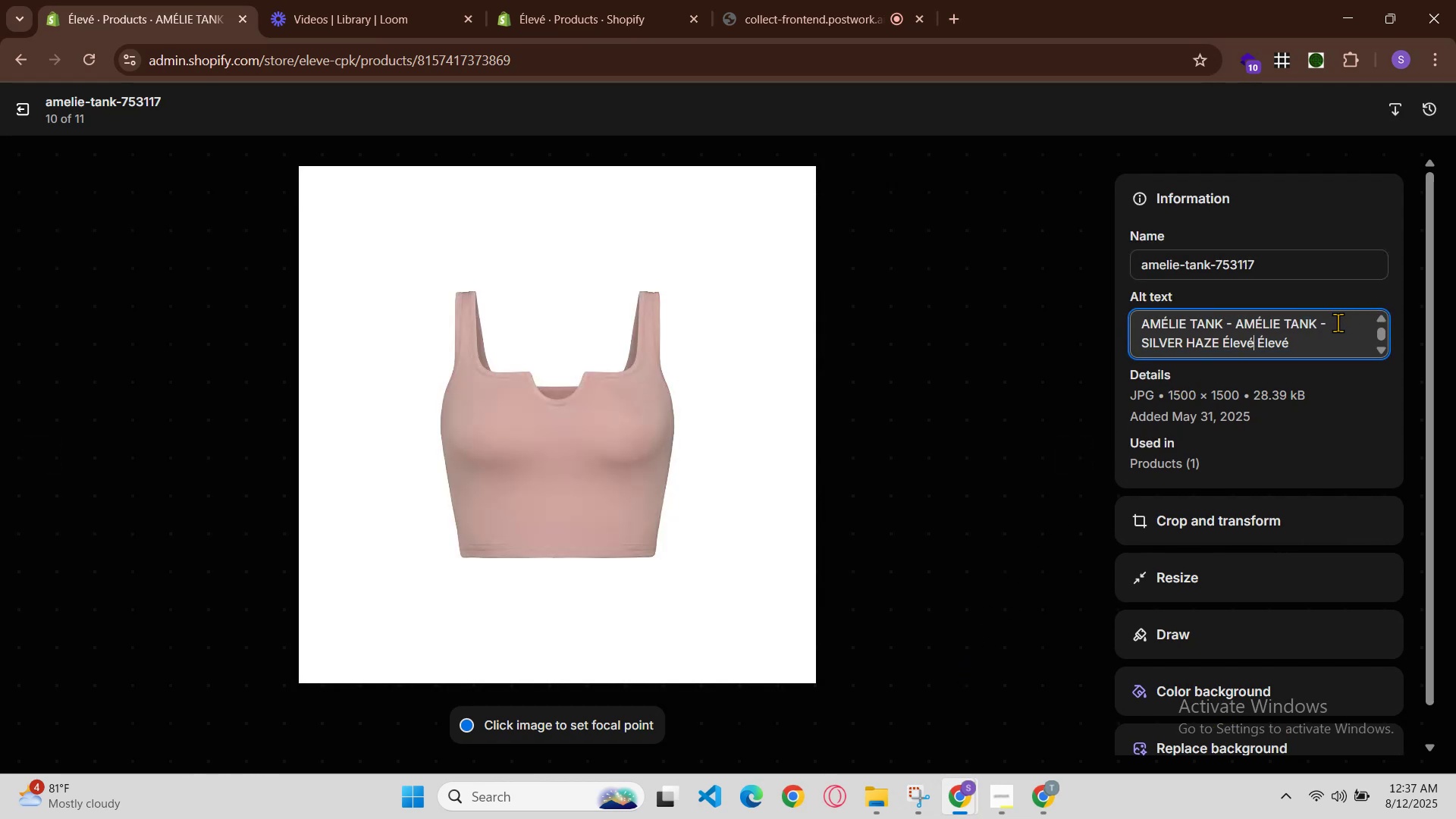 
key(Control+Z)
 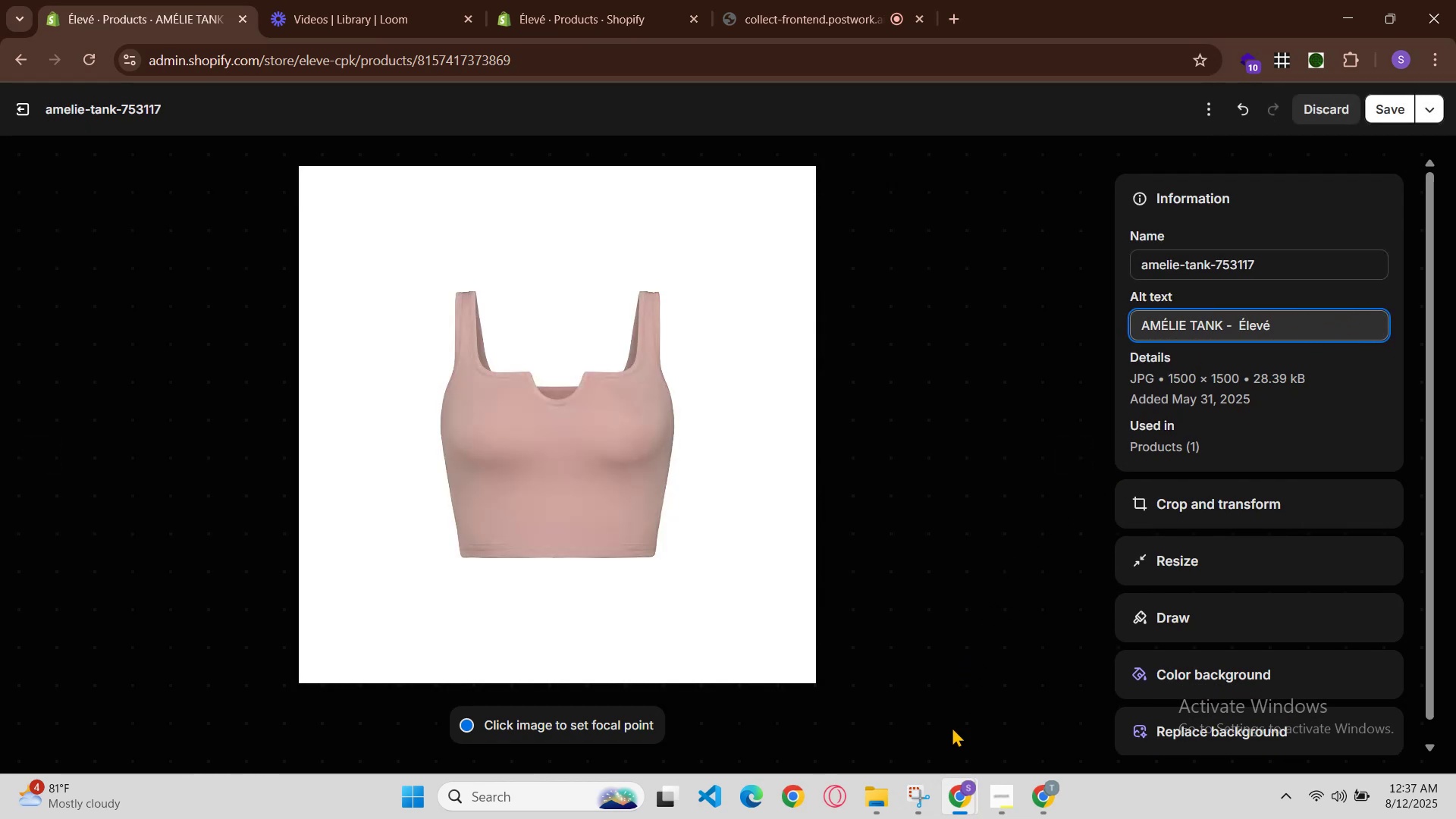 
left_click([949, 796])
 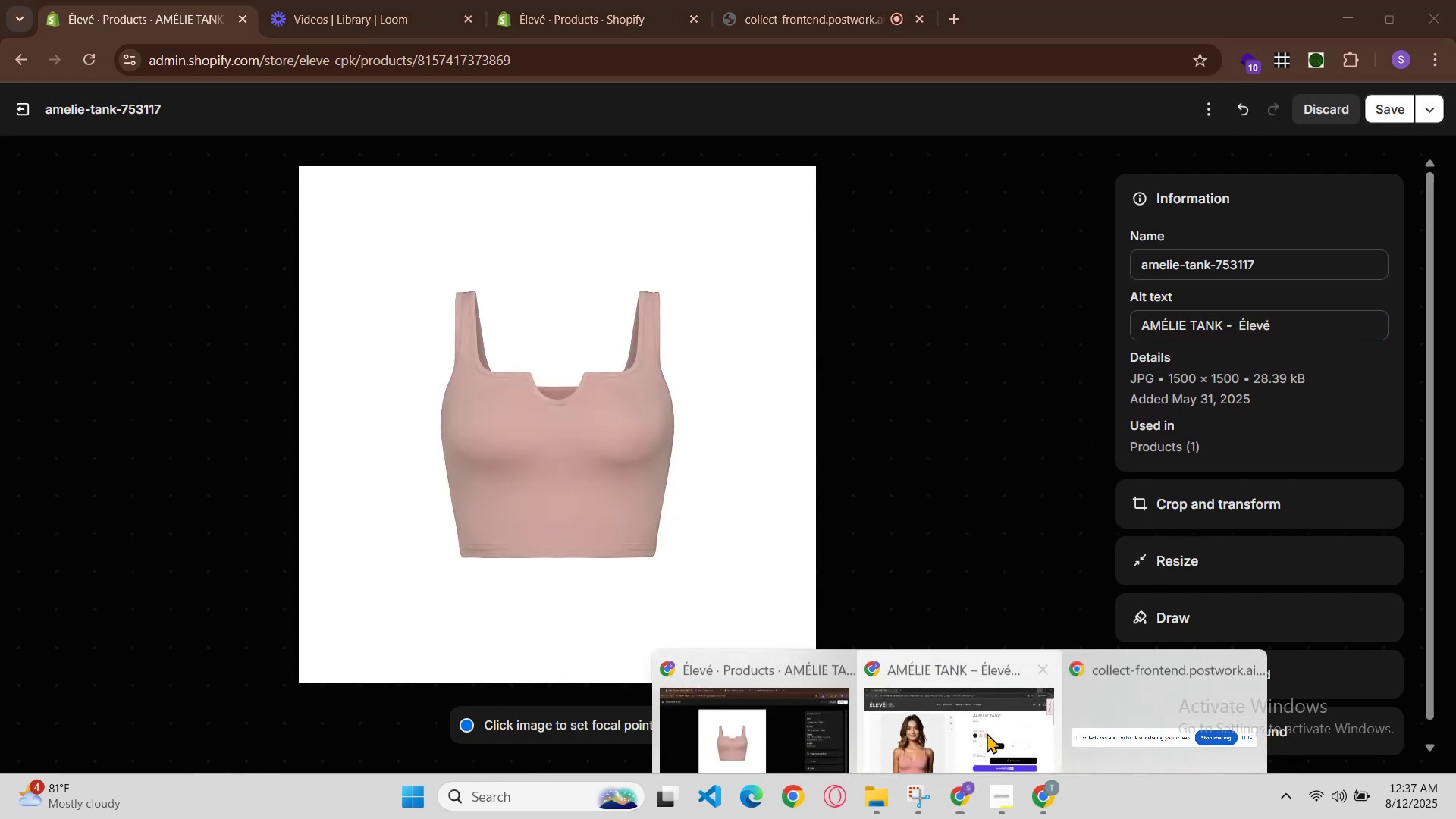 
left_click([996, 721])
 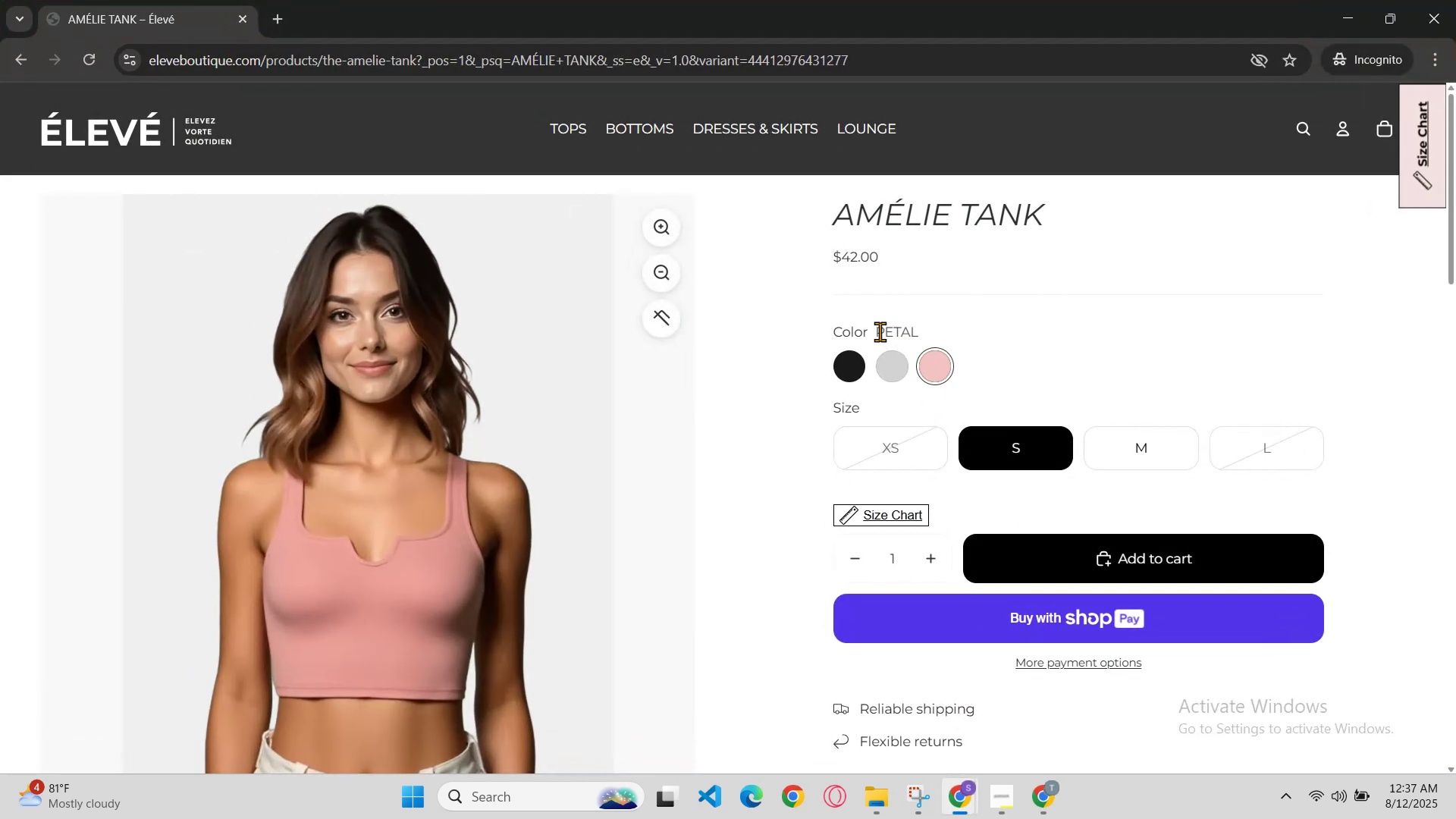 
left_click_drag(start_coordinate=[883, 333], to_coordinate=[952, 333])
 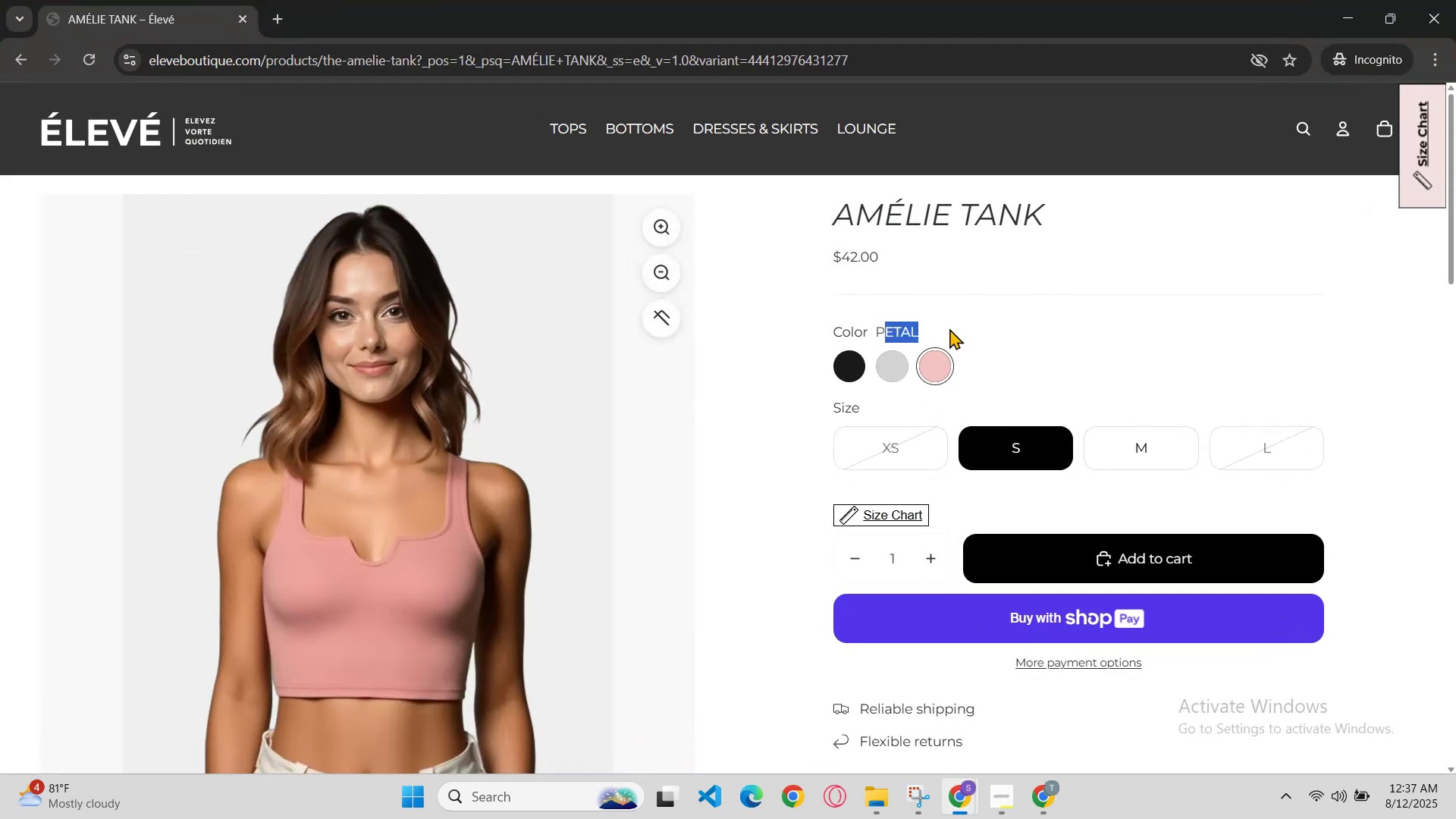 
left_click([949, 328])
 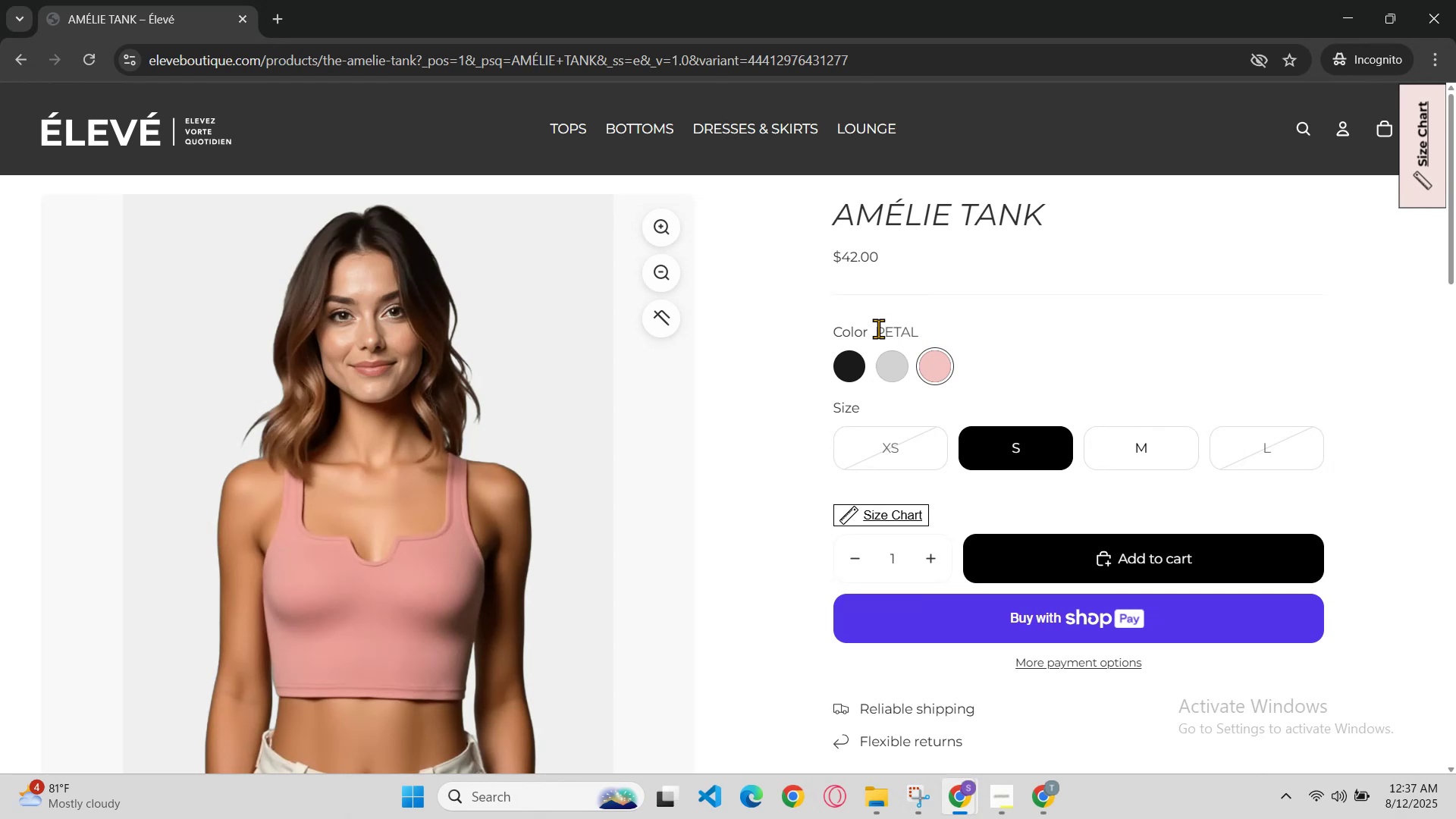 
left_click_drag(start_coordinate=[871, 328], to_coordinate=[910, 330])
 